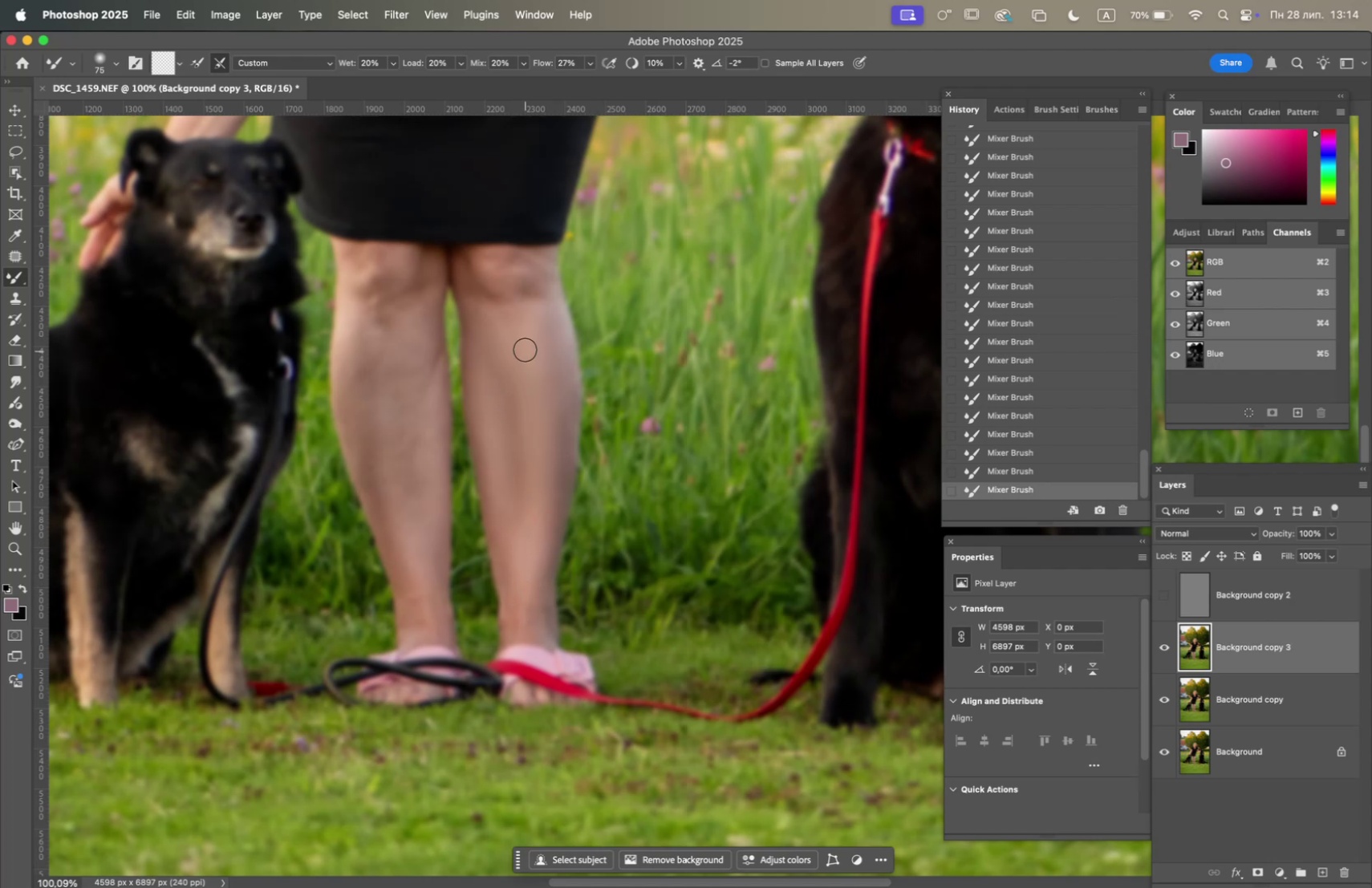 
left_click_drag(start_coordinate=[539, 302], to_coordinate=[537, 275])
 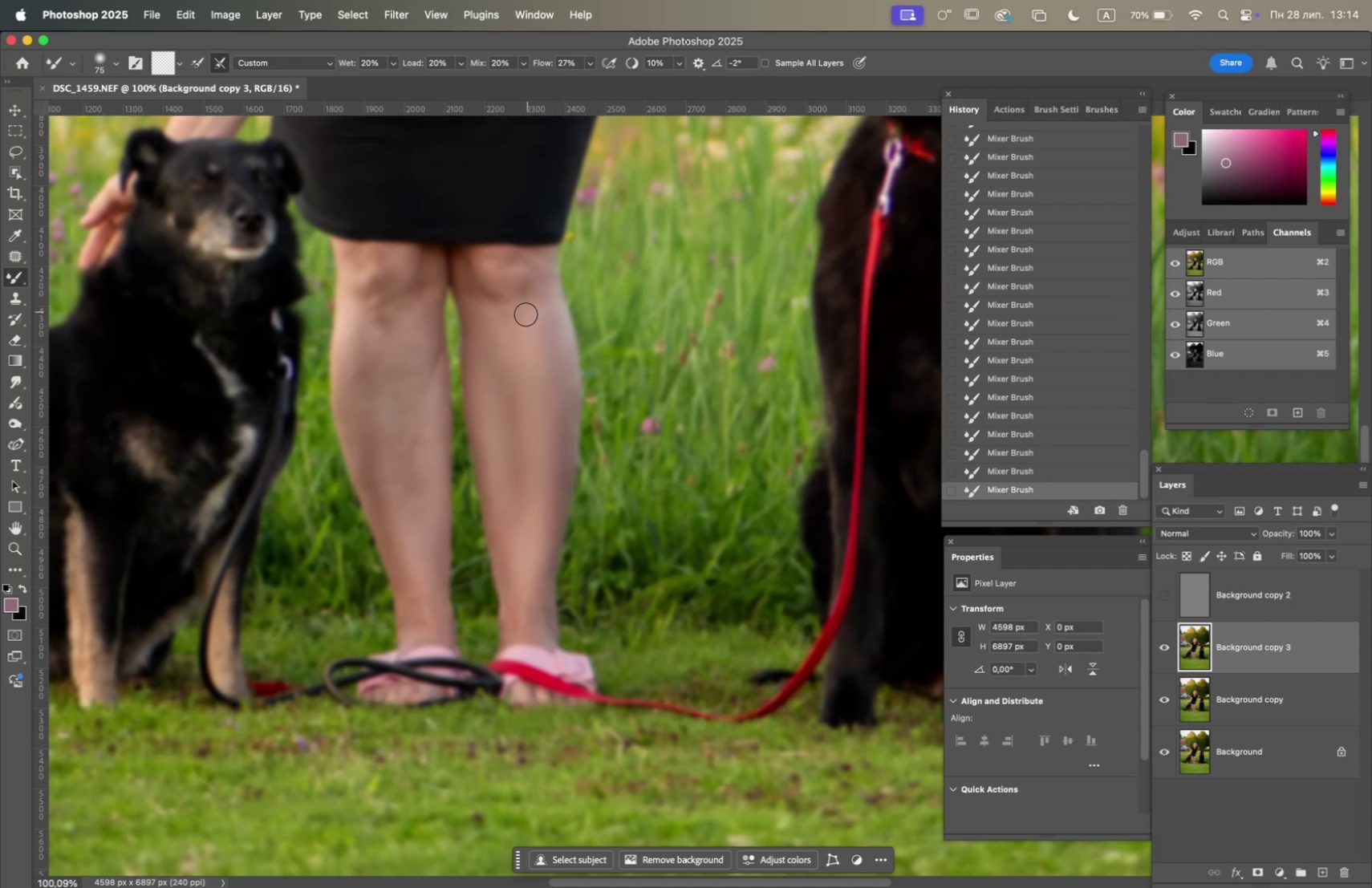 
left_click_drag(start_coordinate=[525, 312], to_coordinate=[522, 292])
 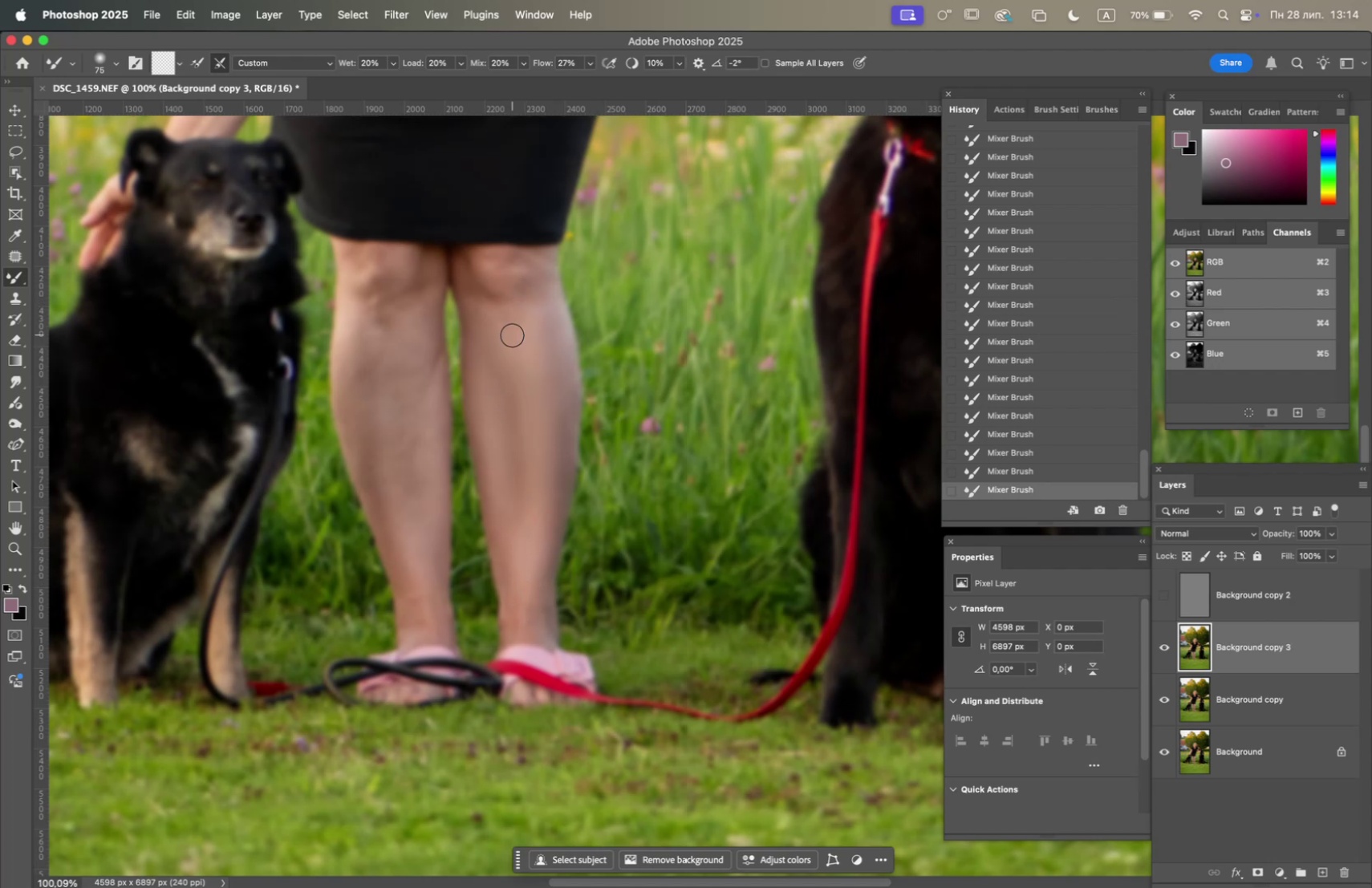 
left_click_drag(start_coordinate=[512, 335], to_coordinate=[503, 299])
 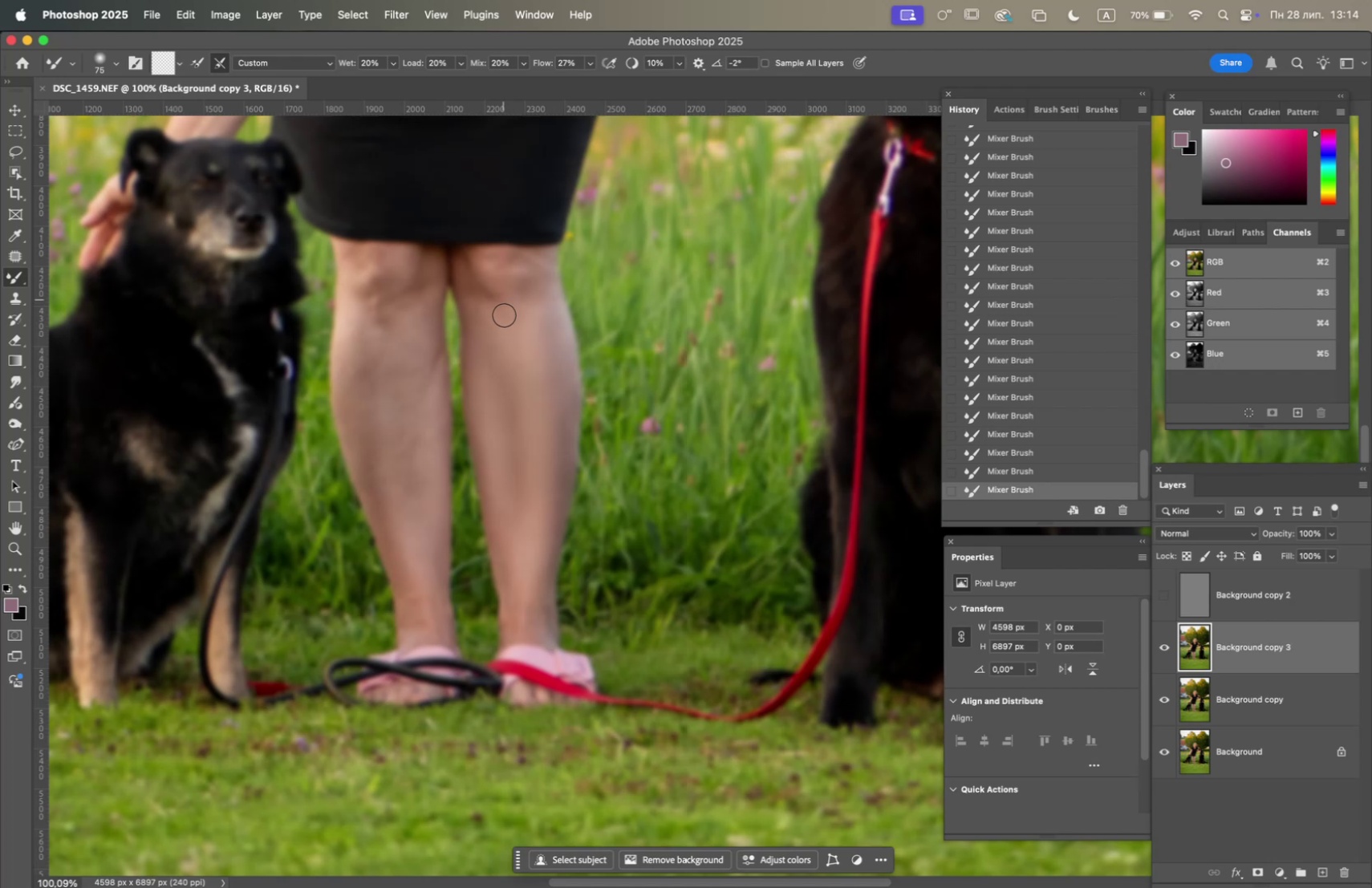 
left_click_drag(start_coordinate=[504, 310], to_coordinate=[489, 286])
 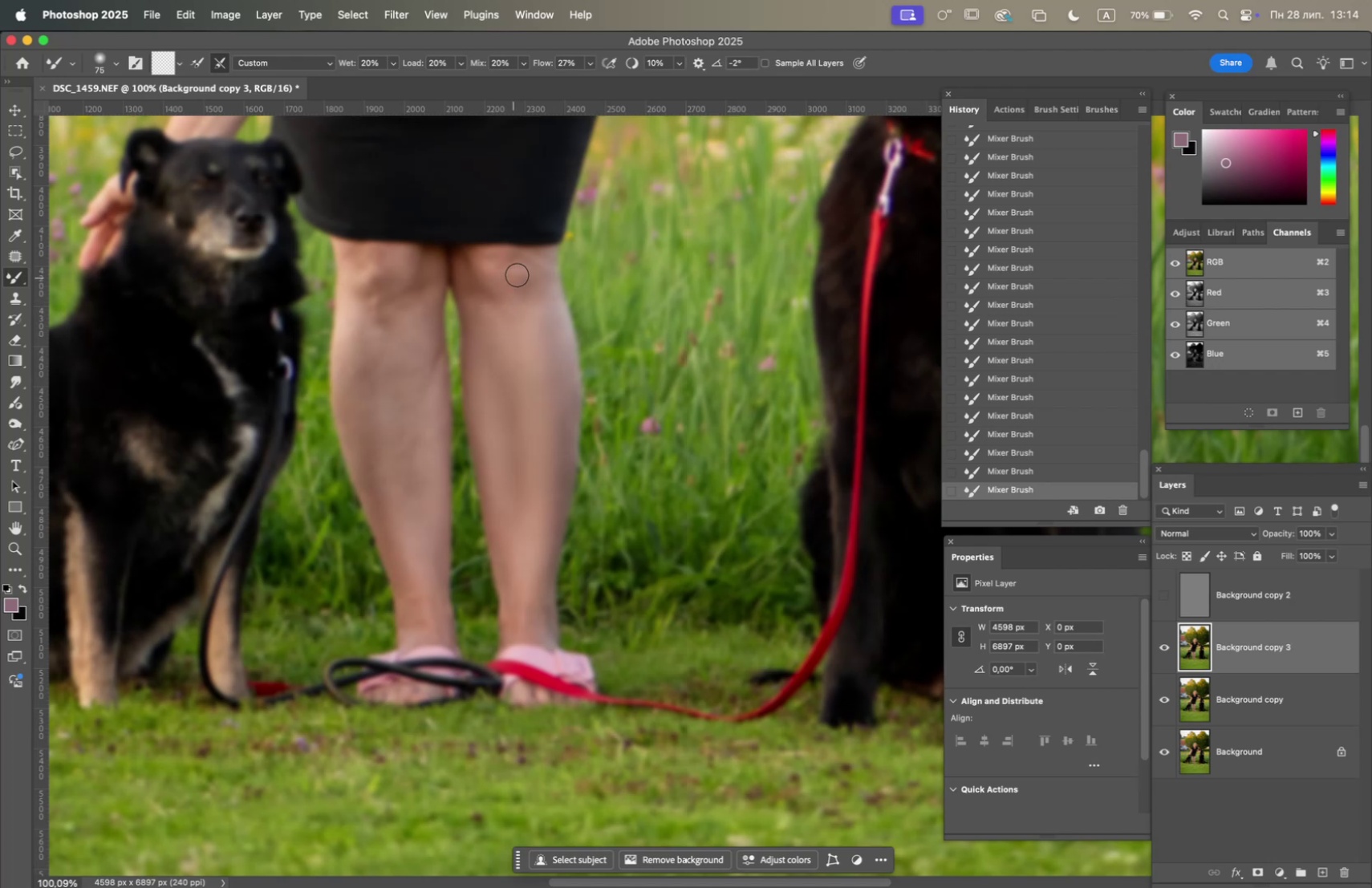 
left_click_drag(start_coordinate=[518, 273], to_coordinate=[507, 273])
 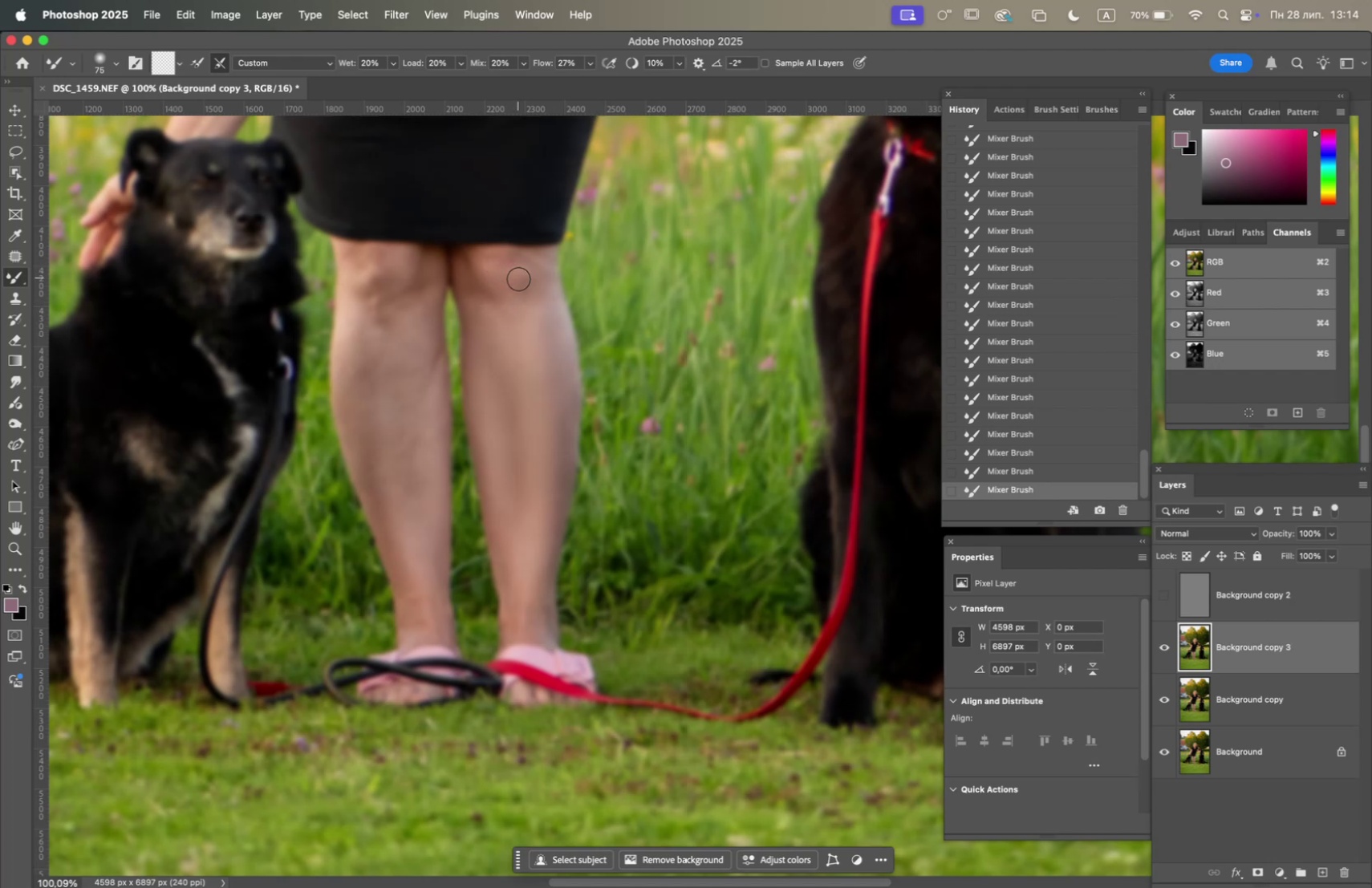 
left_click_drag(start_coordinate=[523, 282], to_coordinate=[499, 284])
 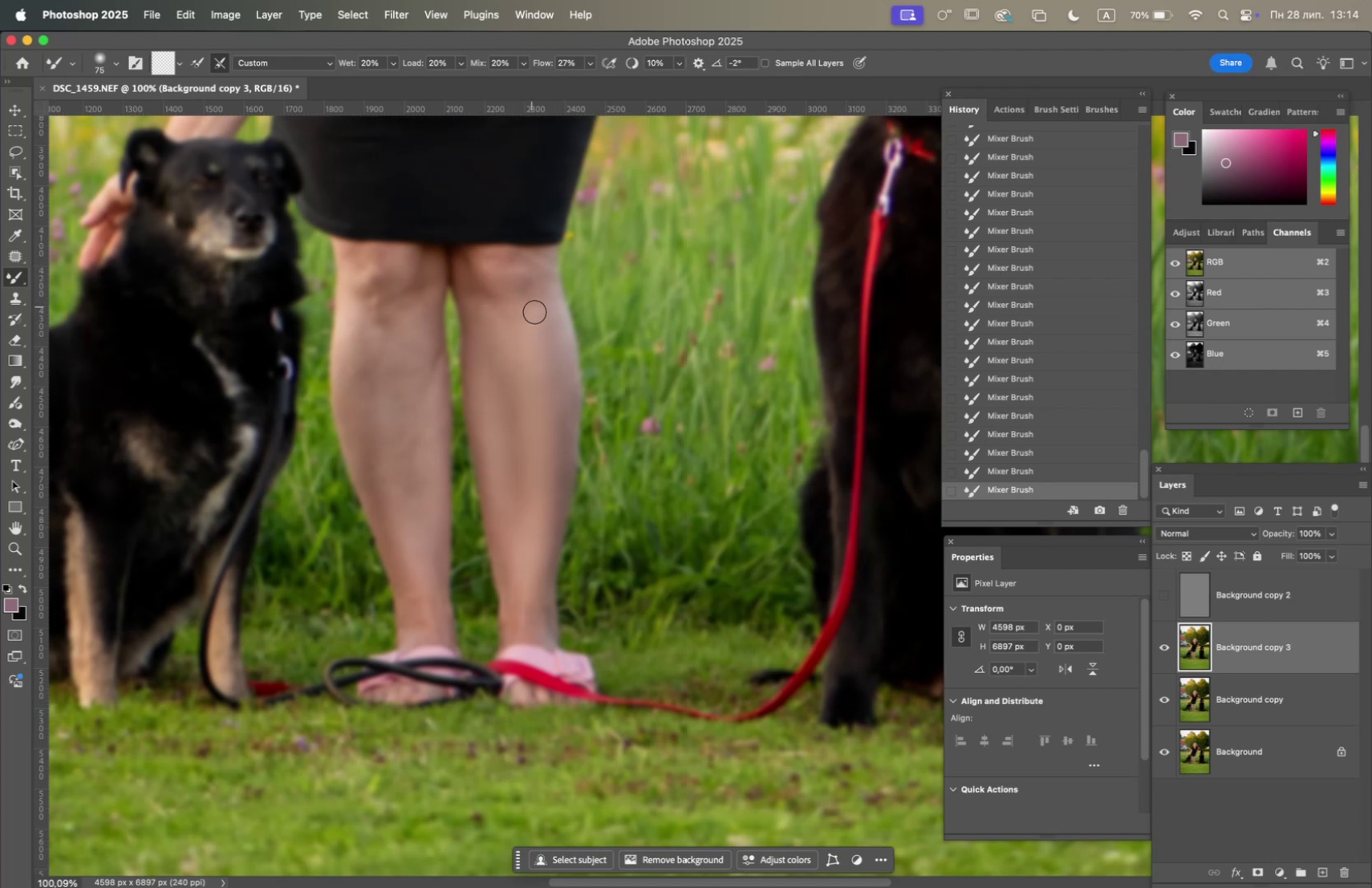 
left_click_drag(start_coordinate=[534, 315], to_coordinate=[542, 289])
 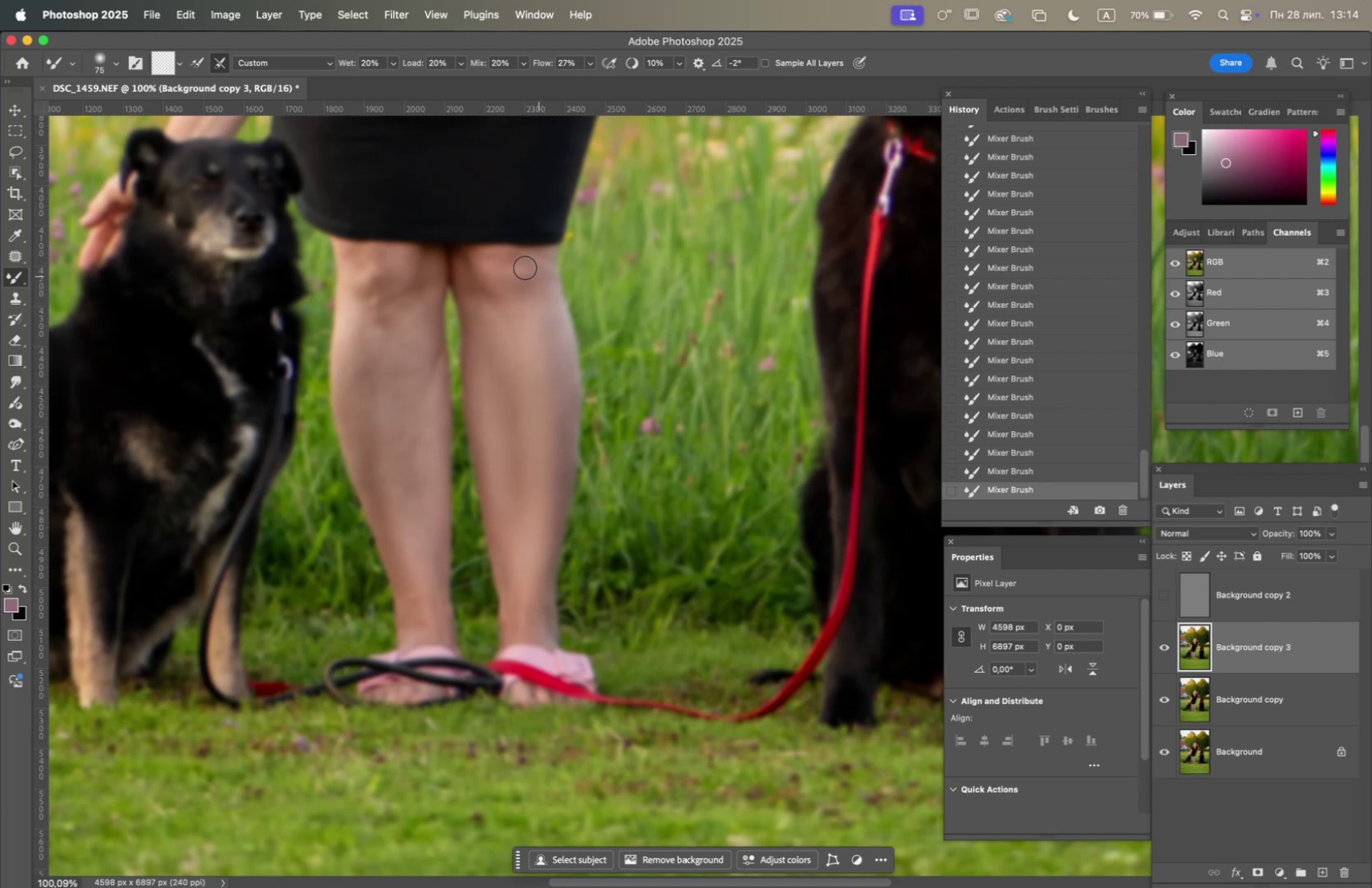 
left_click_drag(start_coordinate=[525, 266], to_coordinate=[511, 272])
 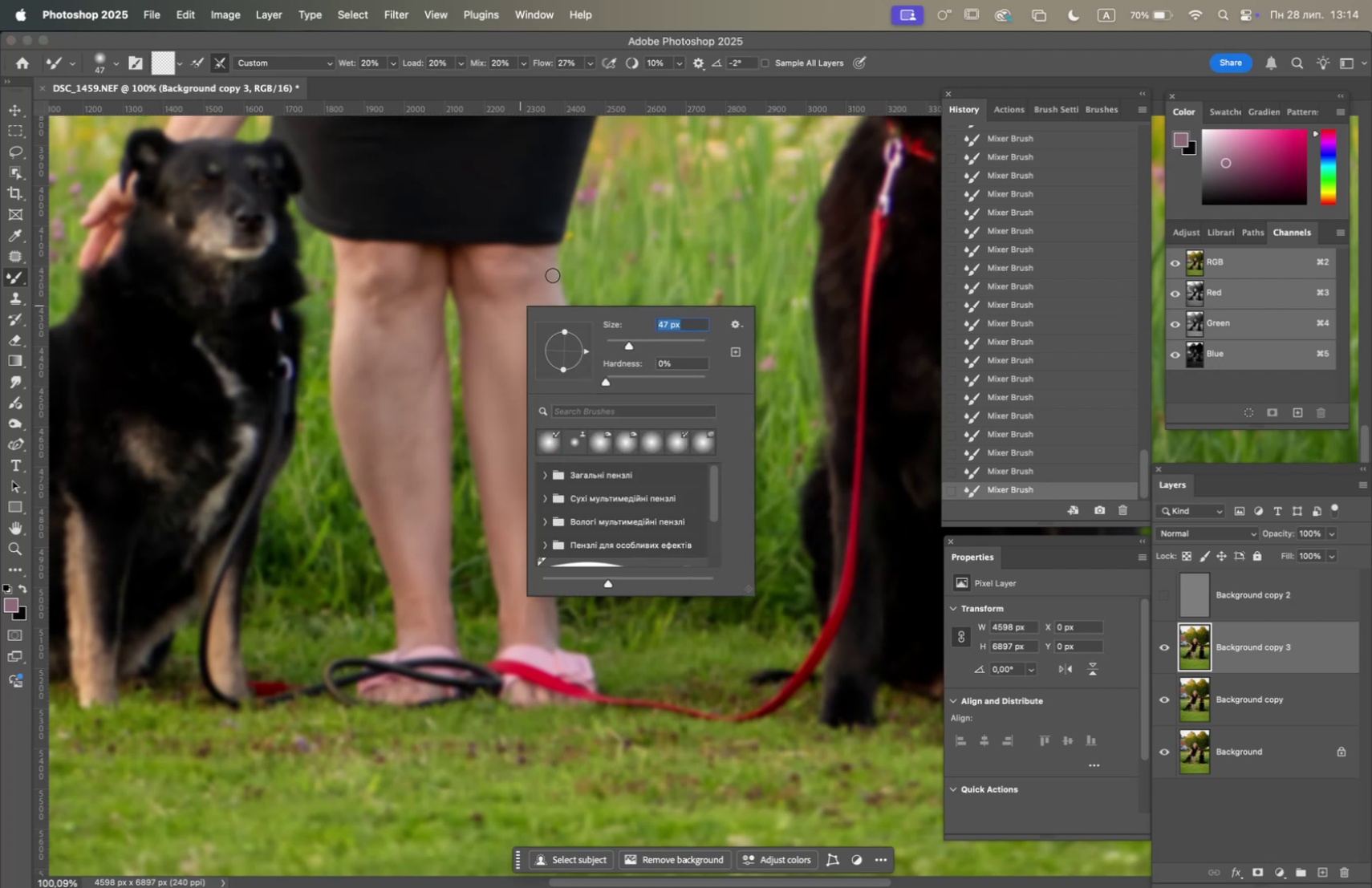 
left_click_drag(start_coordinate=[488, 264], to_coordinate=[518, 271])
 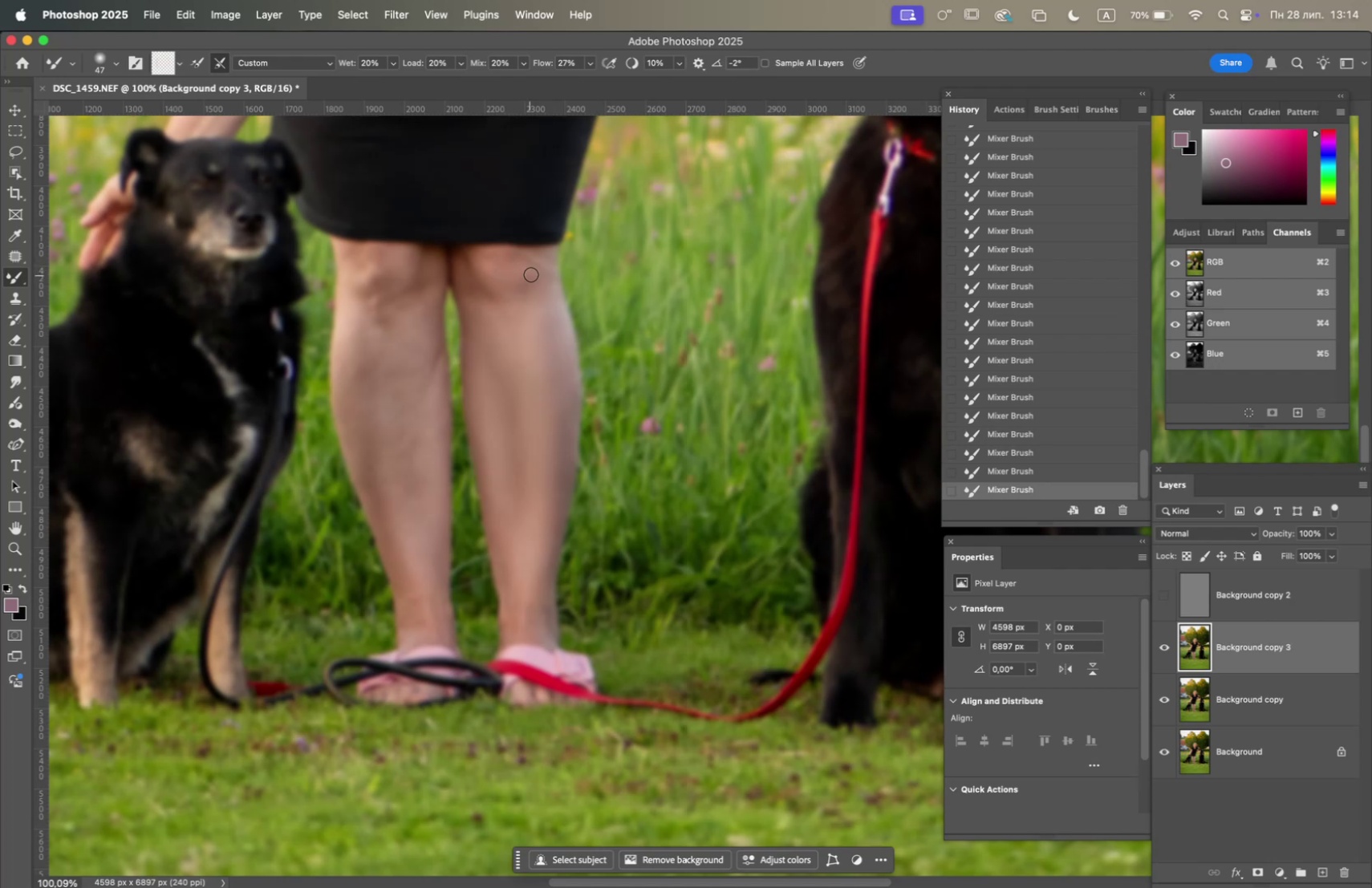 
left_click_drag(start_coordinate=[538, 274], to_coordinate=[509, 288])
 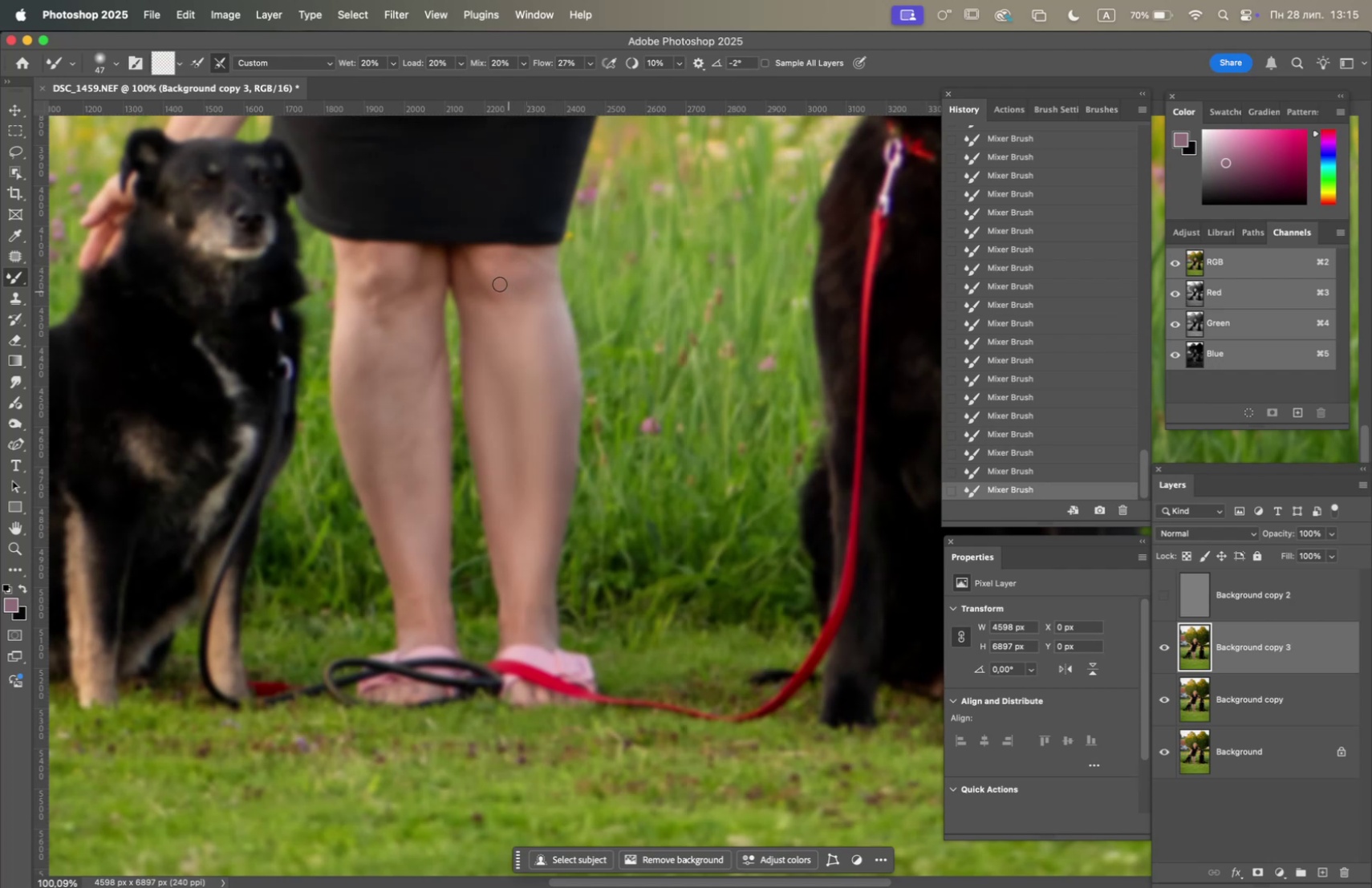 
left_click_drag(start_coordinate=[497, 281], to_coordinate=[492, 278])
 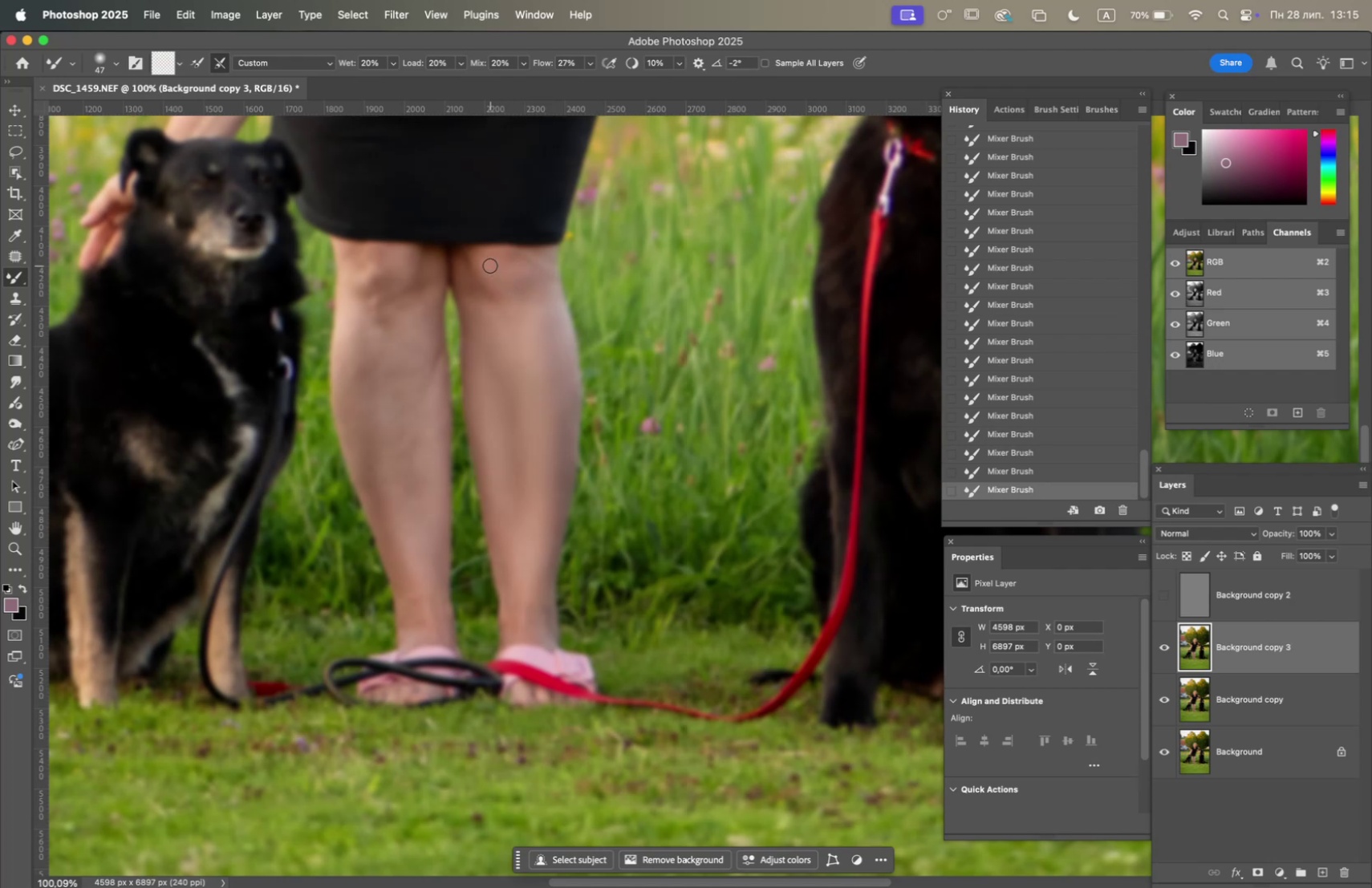 
left_click_drag(start_coordinate=[490, 263], to_coordinate=[486, 256])
 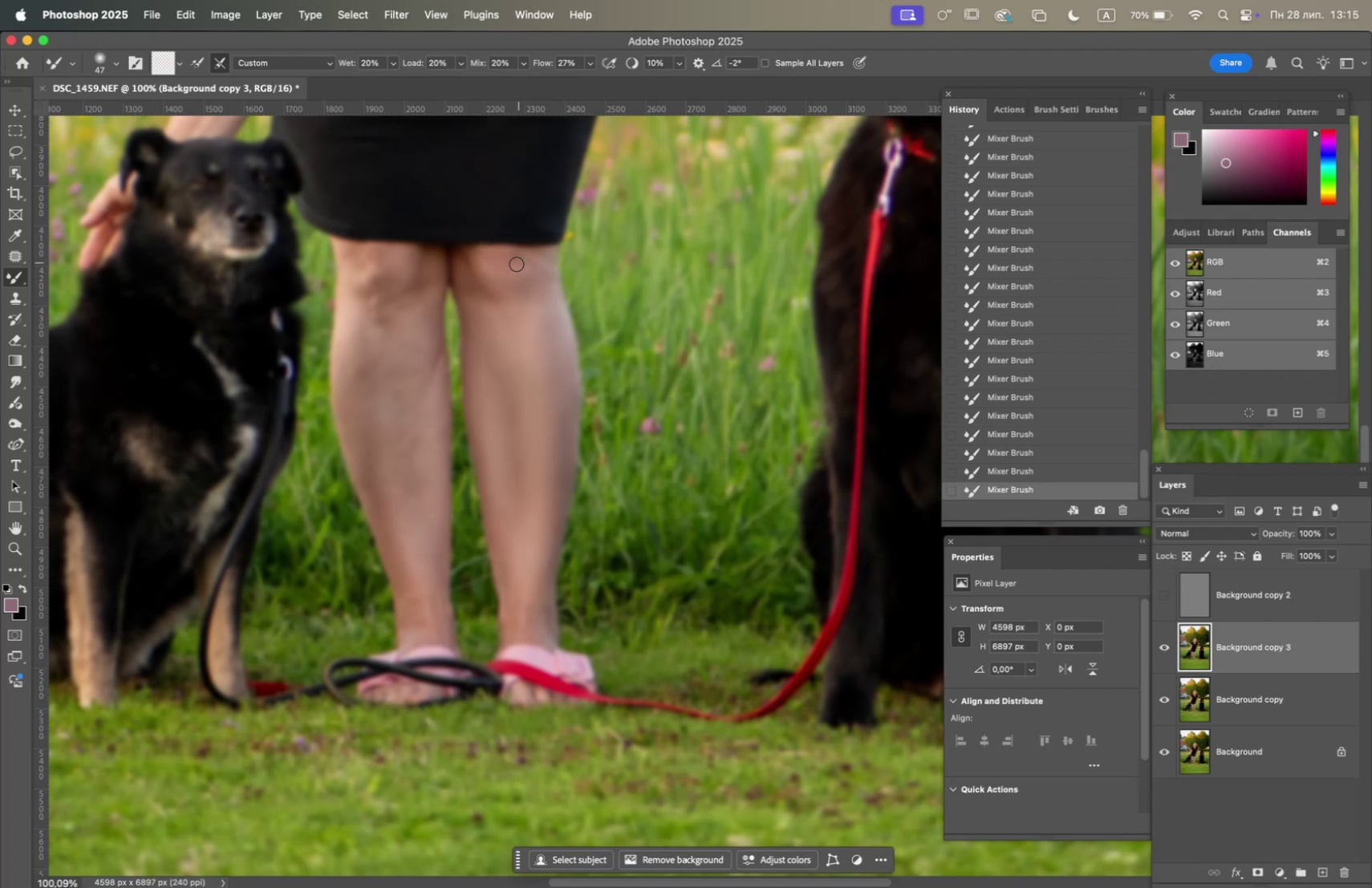 
left_click_drag(start_coordinate=[538, 262], to_coordinate=[537, 269])
 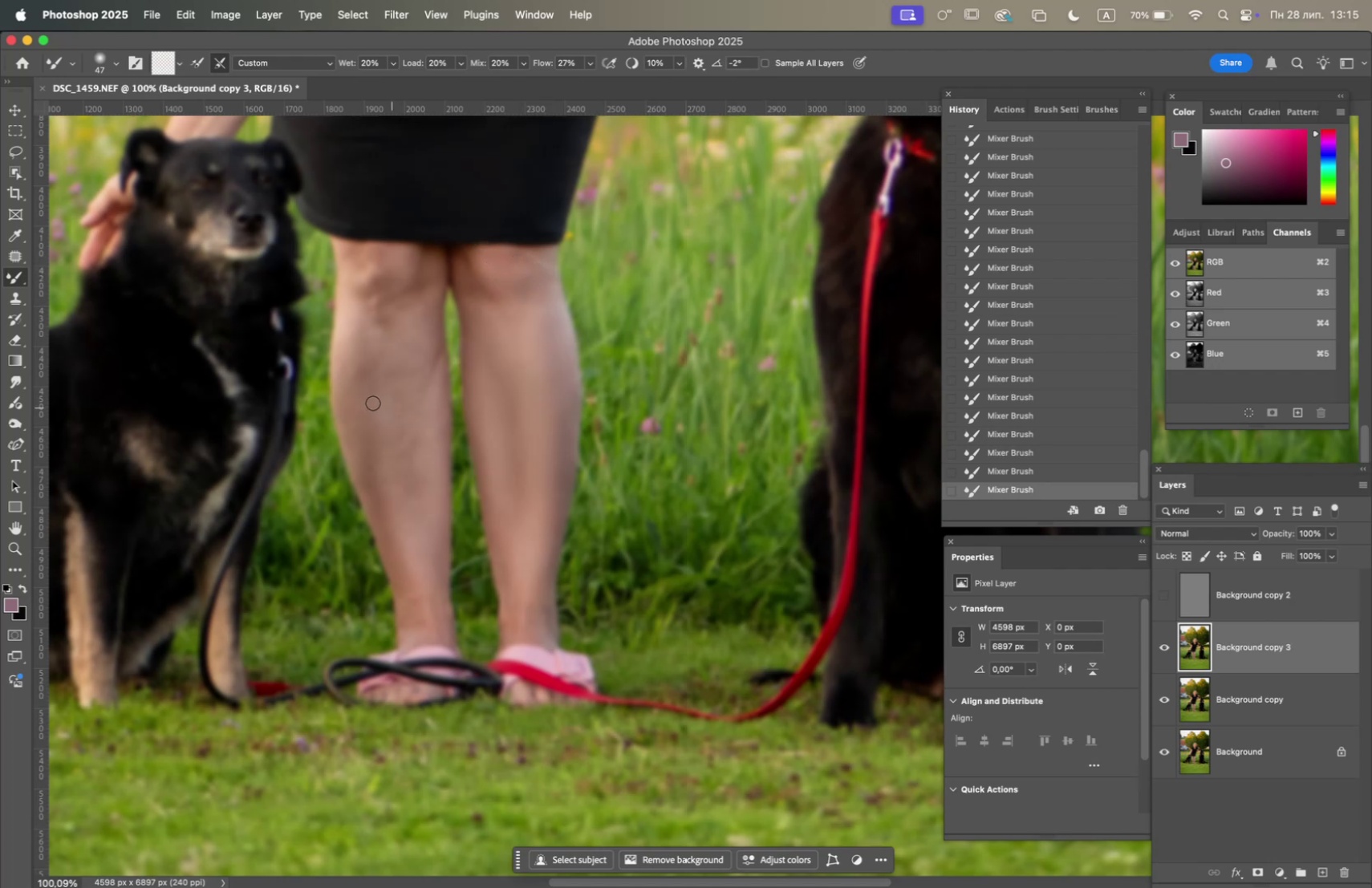 
right_click([367, 401])
 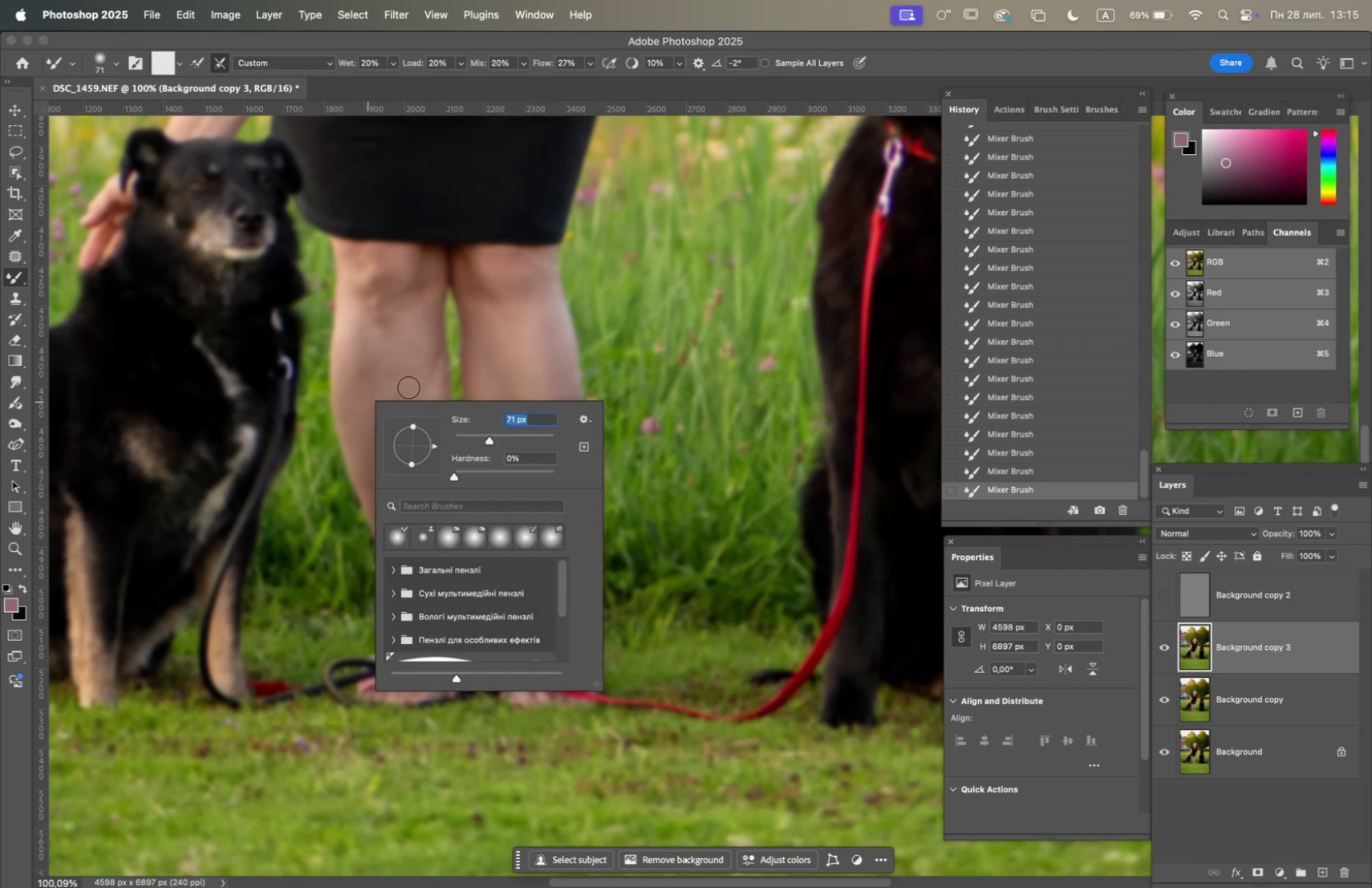 
left_click([375, 345])
 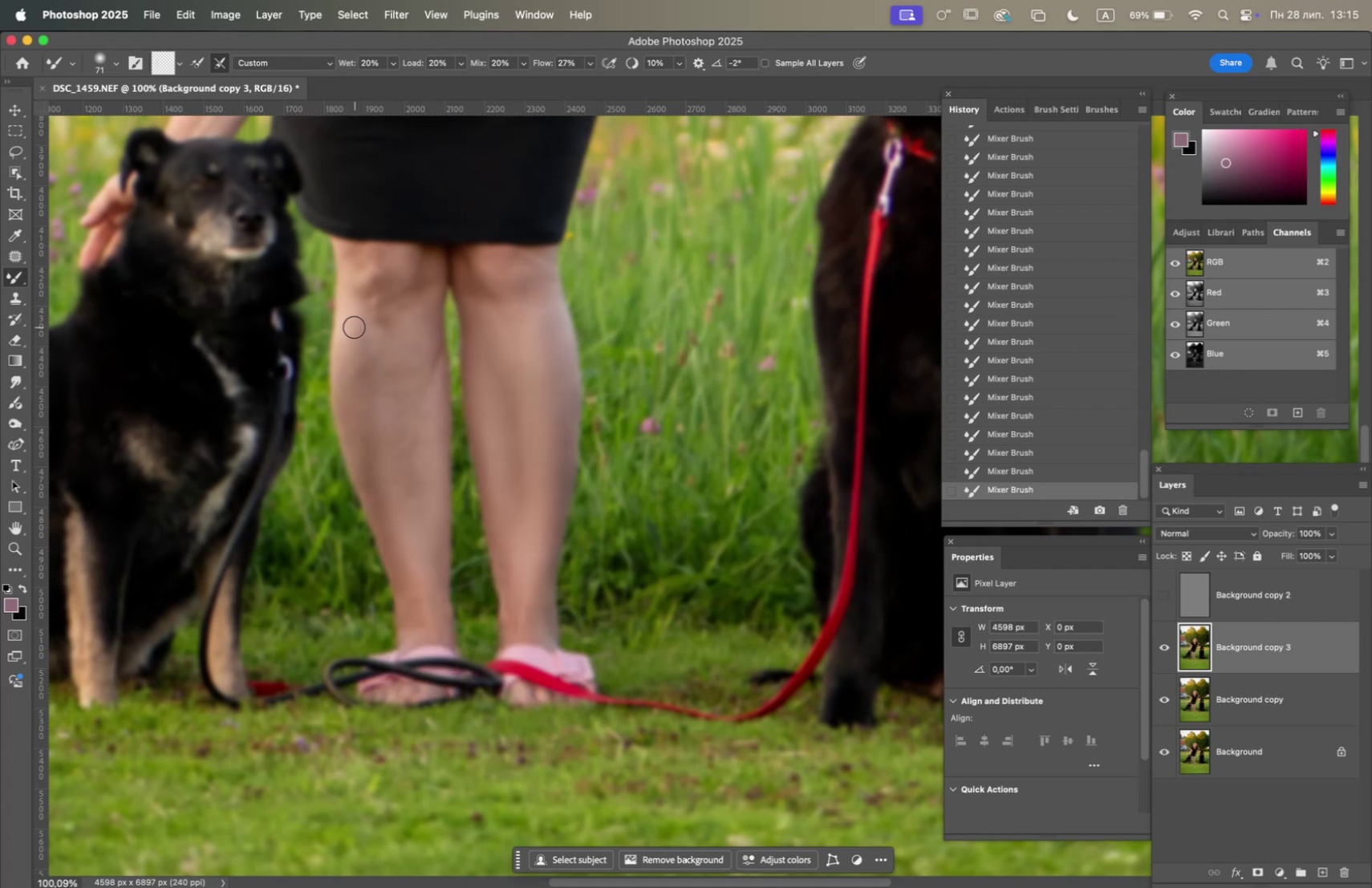 
left_click_drag(start_coordinate=[354, 328], to_coordinate=[359, 391])
 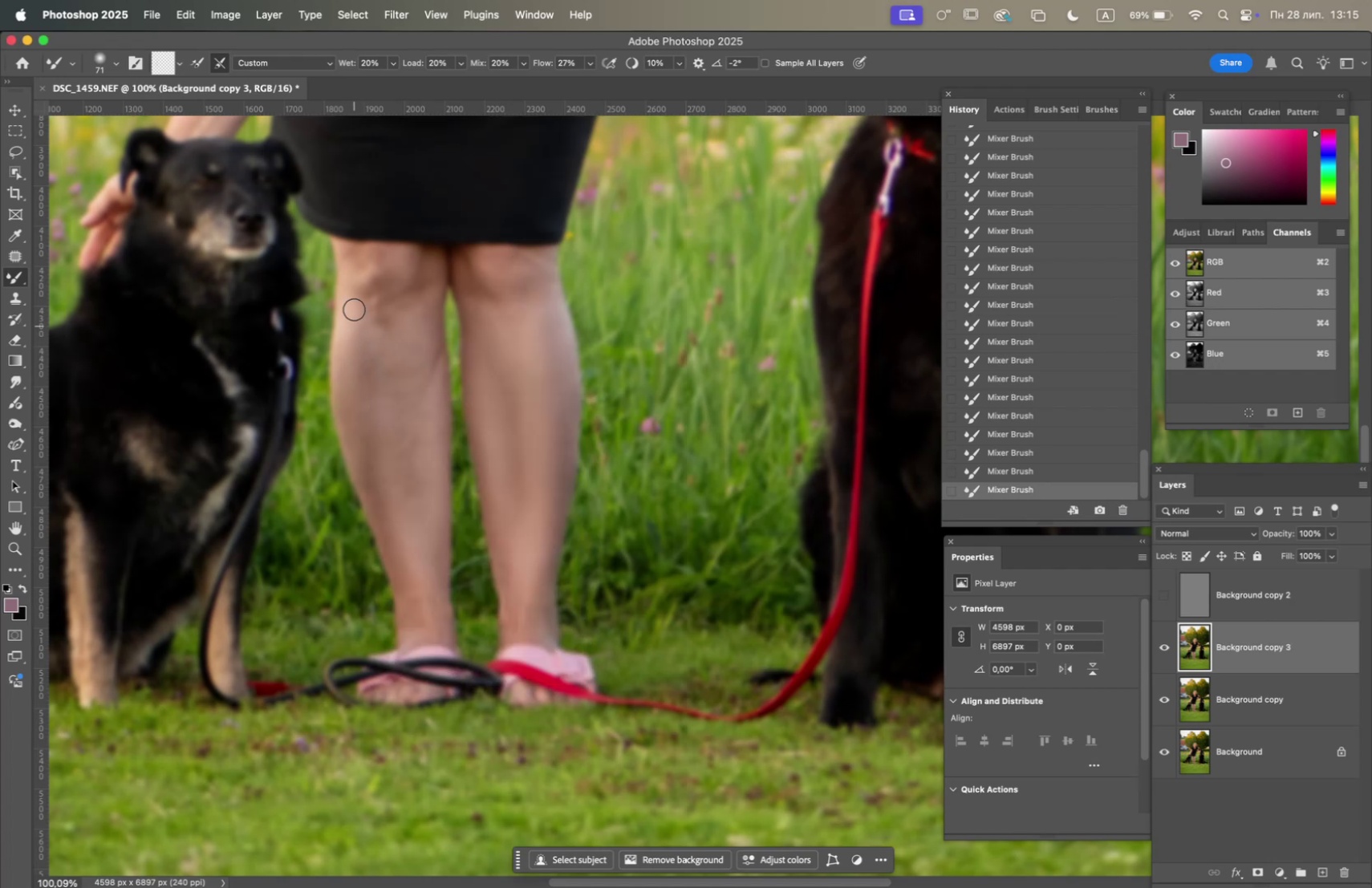 
left_click_drag(start_coordinate=[354, 303], to_coordinate=[359, 361])
 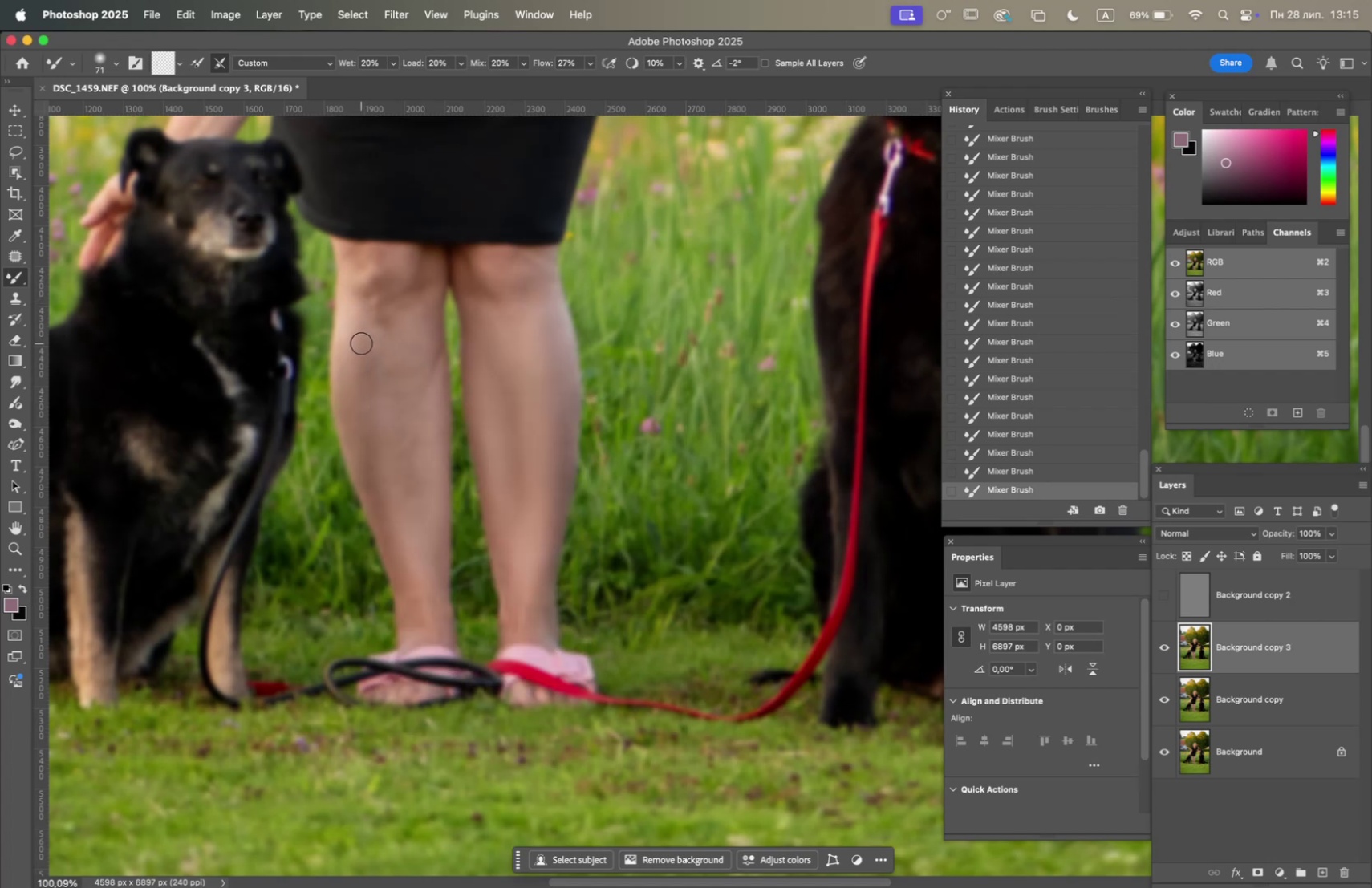 
left_click_drag(start_coordinate=[363, 340], to_coordinate=[365, 335])
 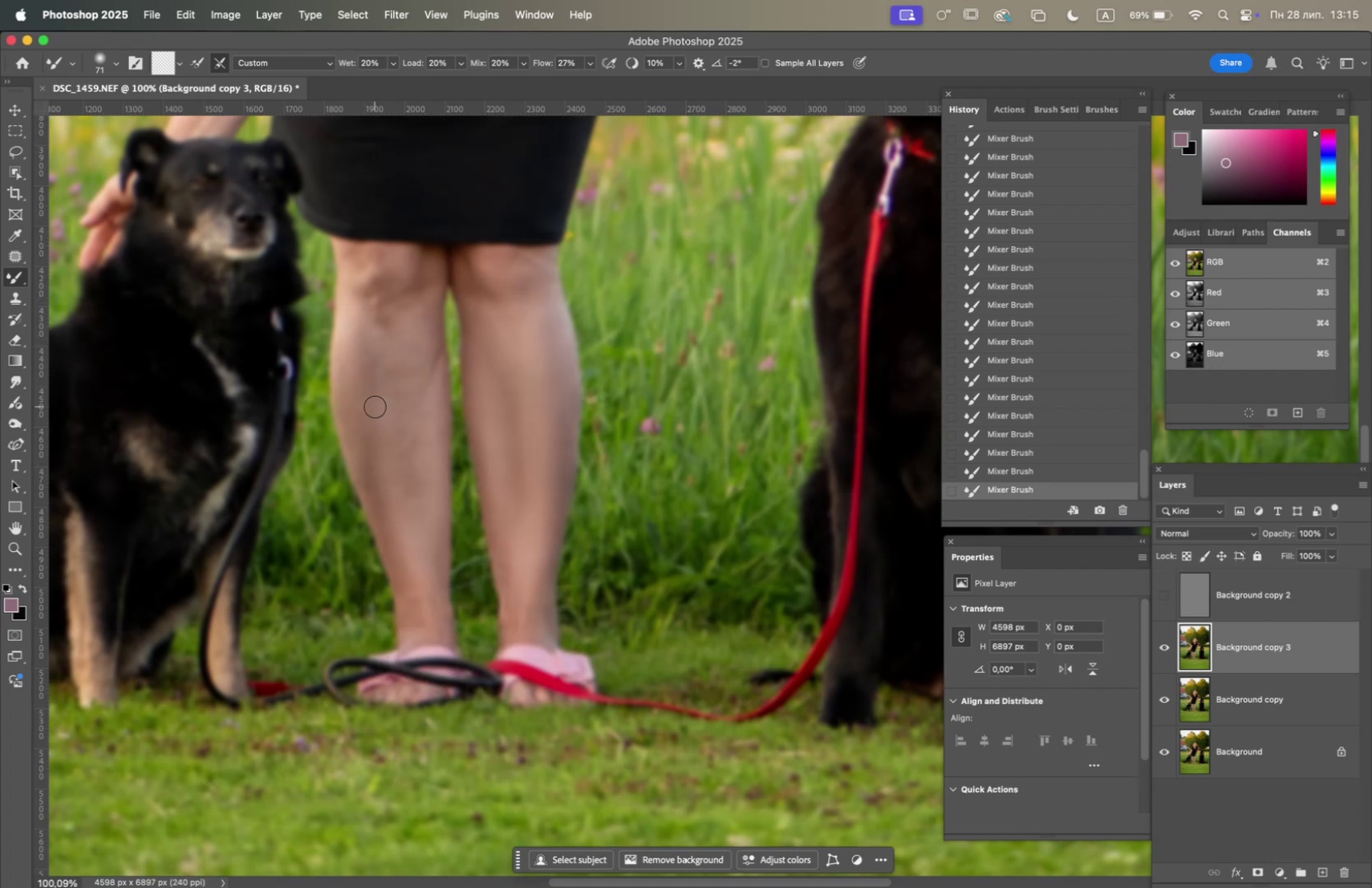 
left_click_drag(start_coordinate=[375, 405], to_coordinate=[377, 359])
 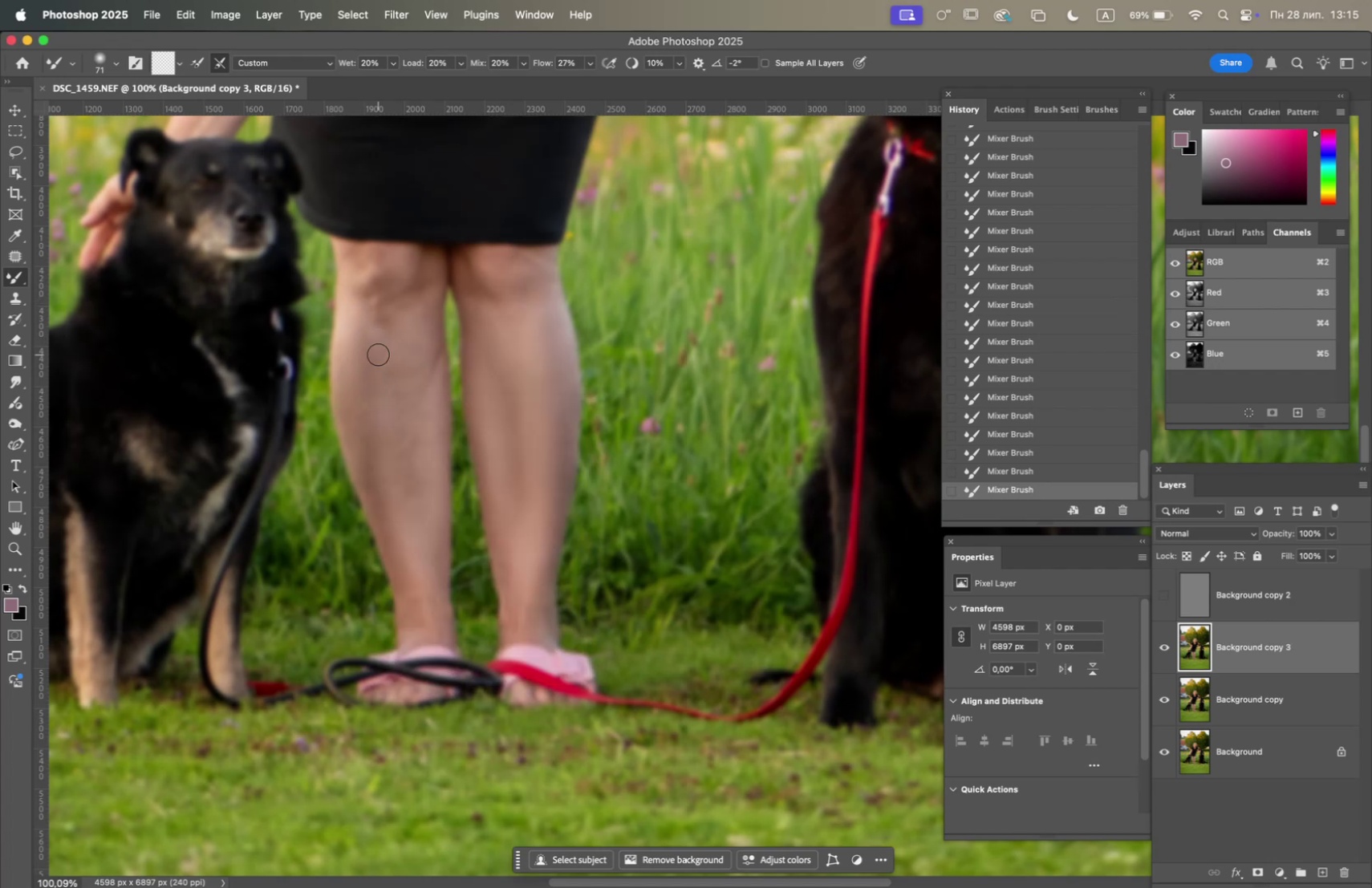 
left_click_drag(start_coordinate=[380, 343], to_coordinate=[380, 363])
 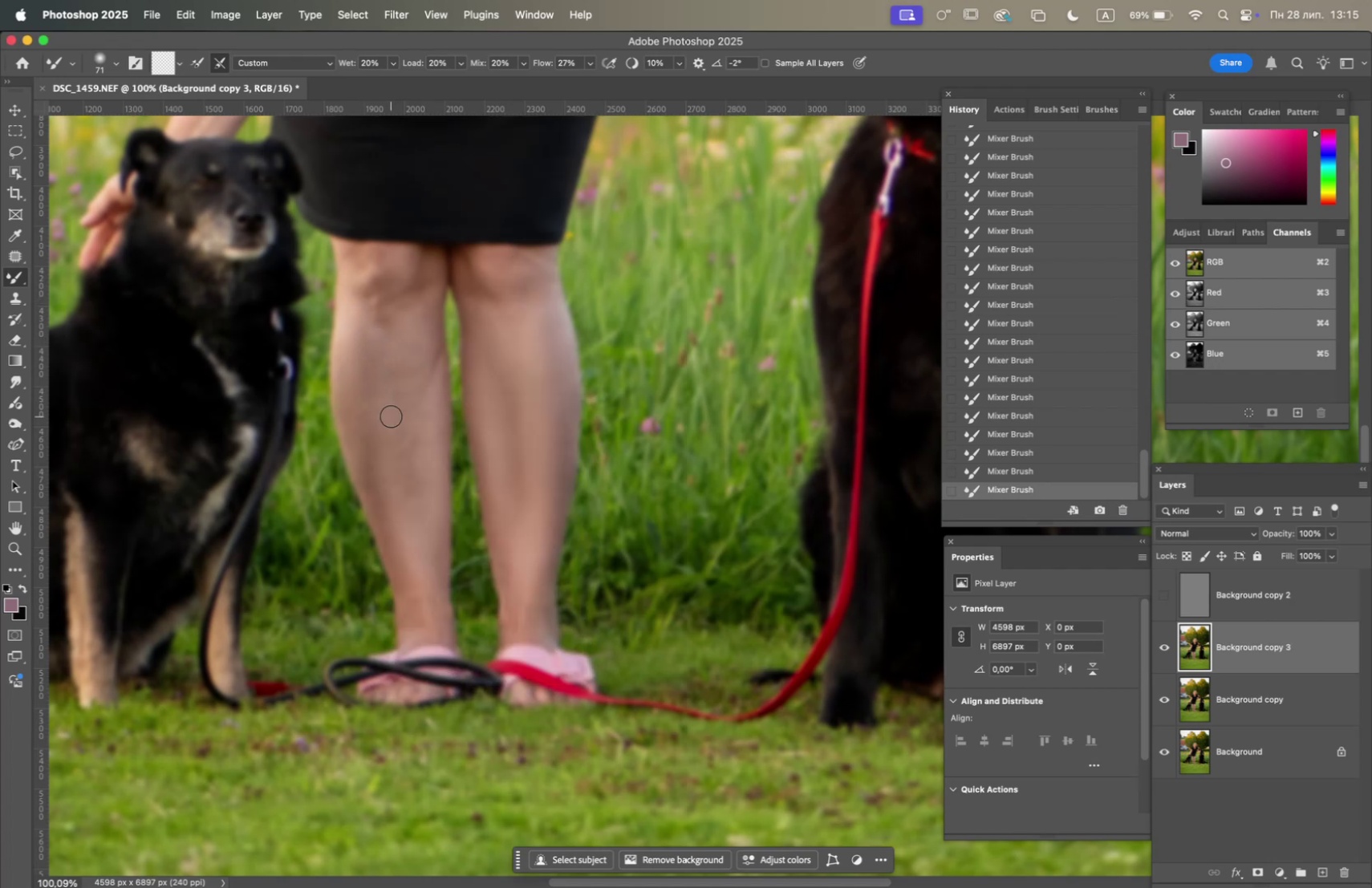 
left_click_drag(start_coordinate=[391, 415], to_coordinate=[388, 396])
 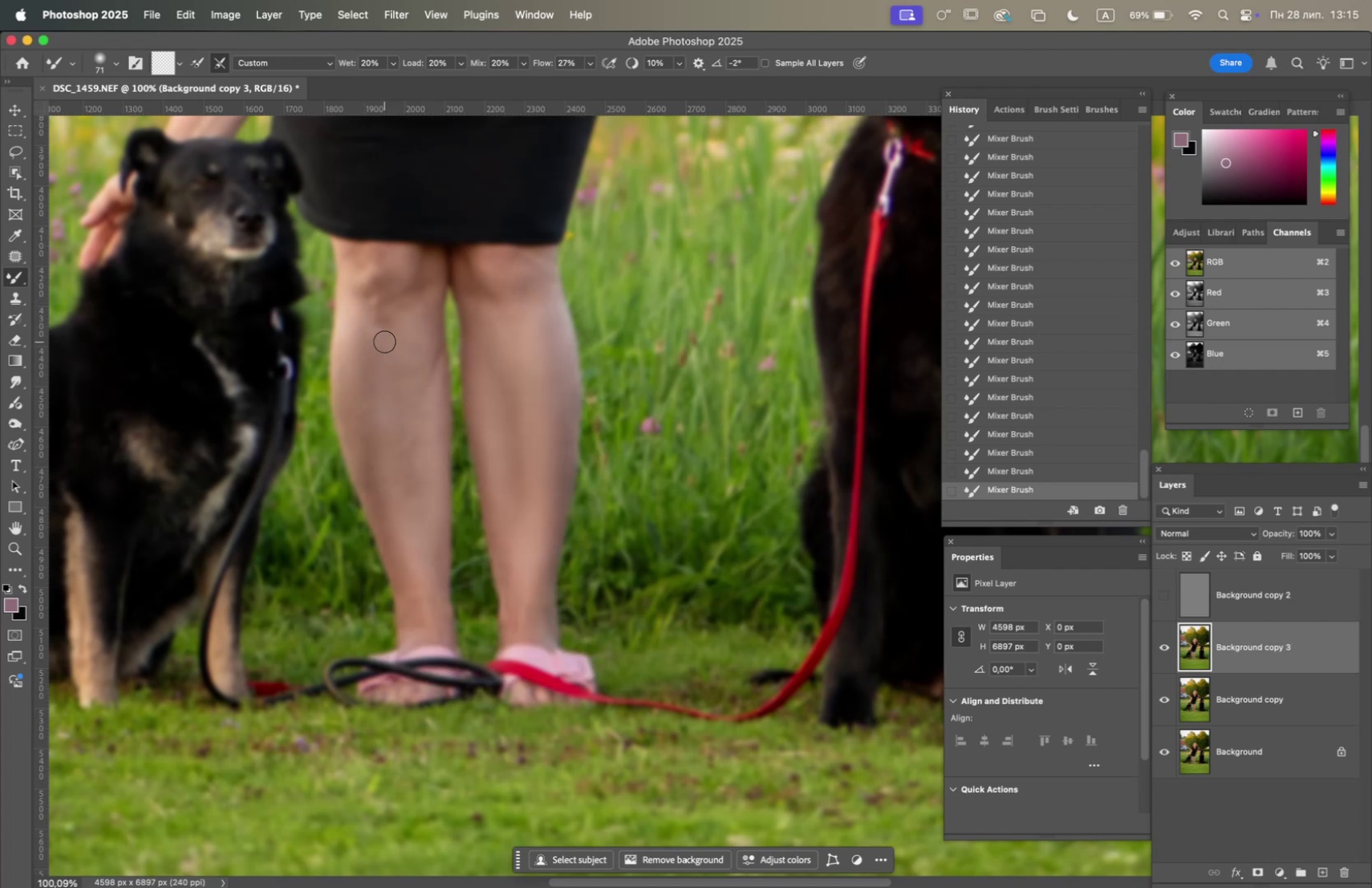 
left_click_drag(start_coordinate=[384, 341], to_coordinate=[378, 299])
 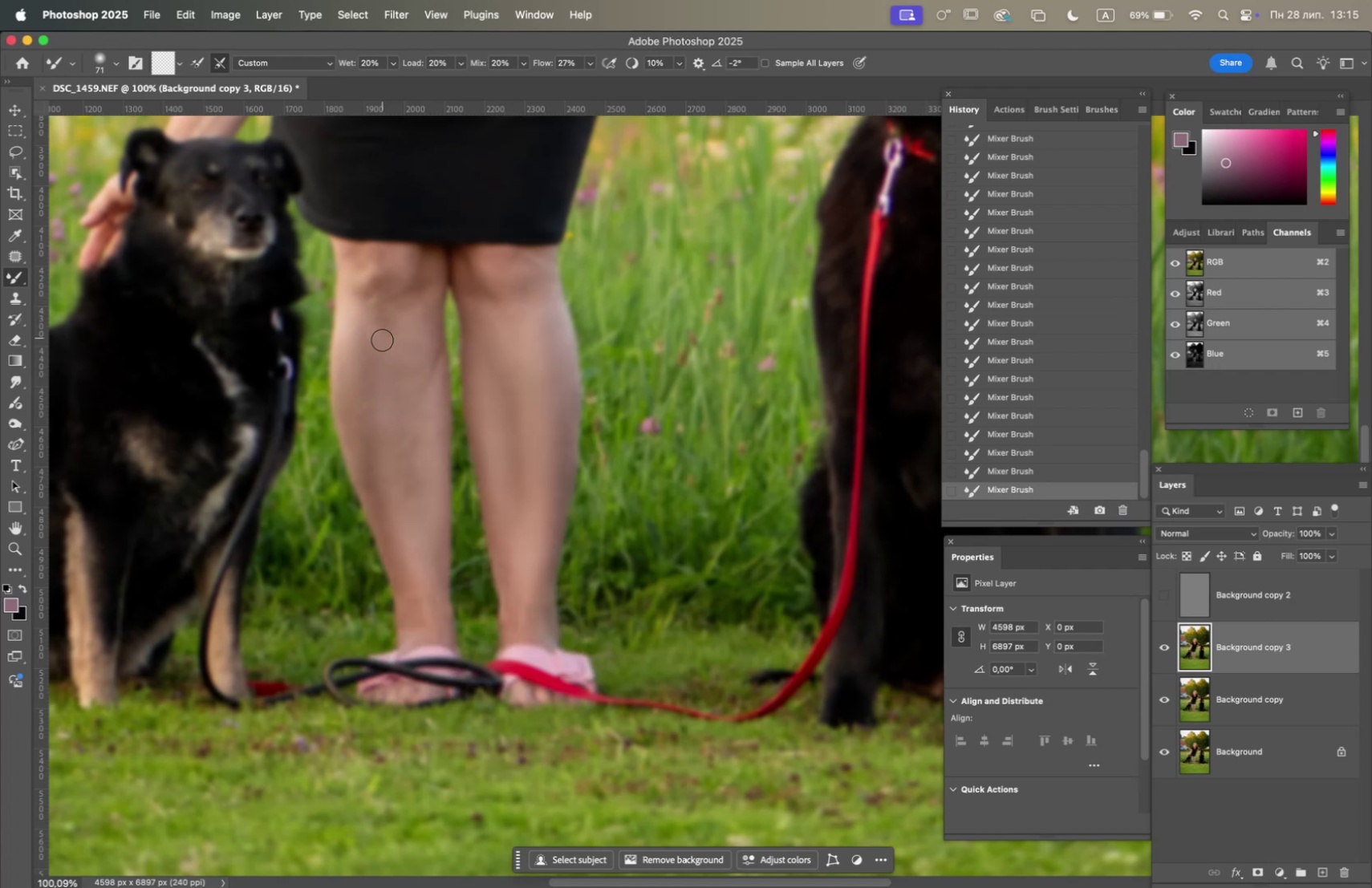 
left_click_drag(start_coordinate=[379, 341], to_coordinate=[375, 326])
 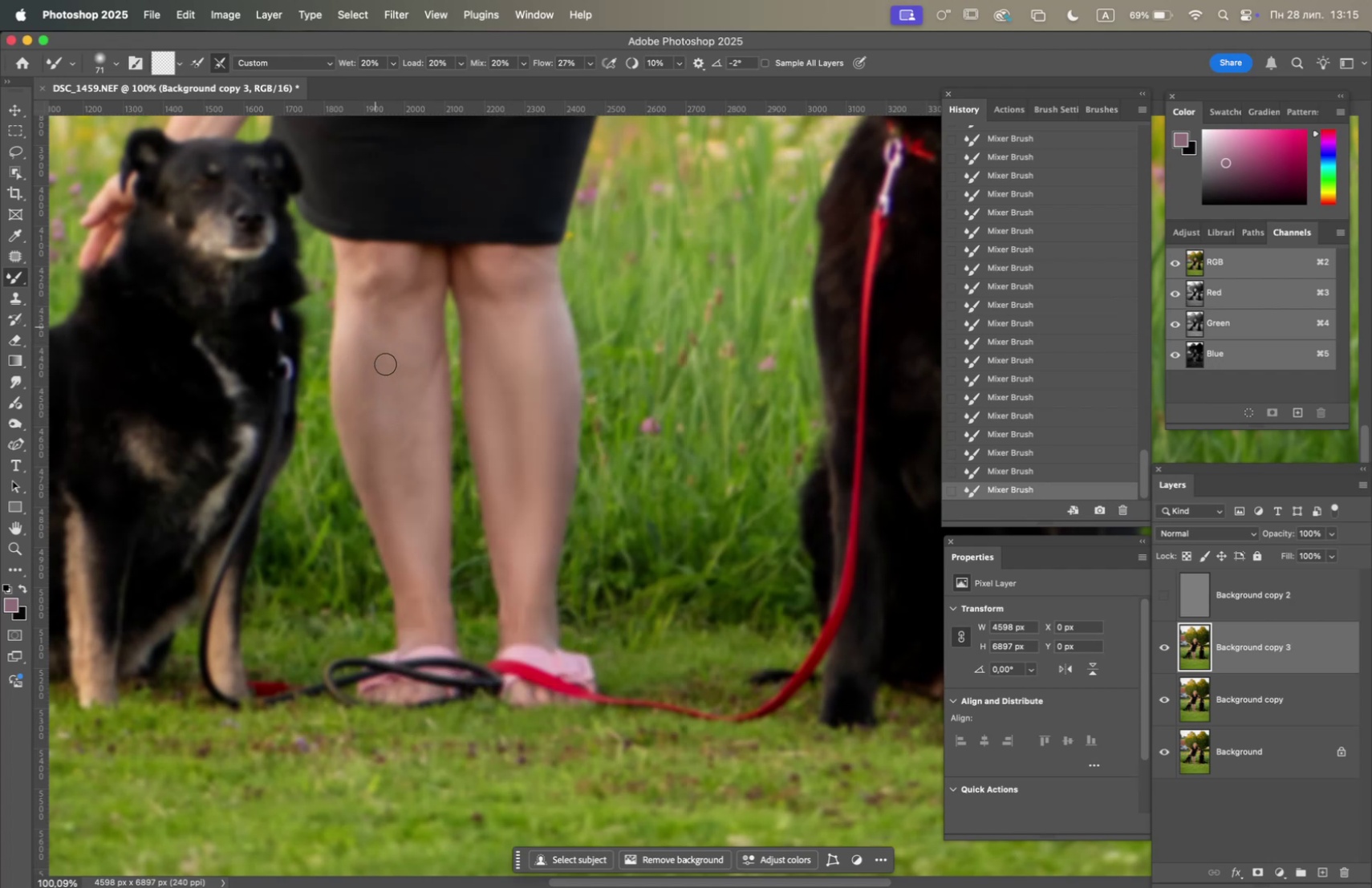 
left_click_drag(start_coordinate=[384, 360], to_coordinate=[369, 328])
 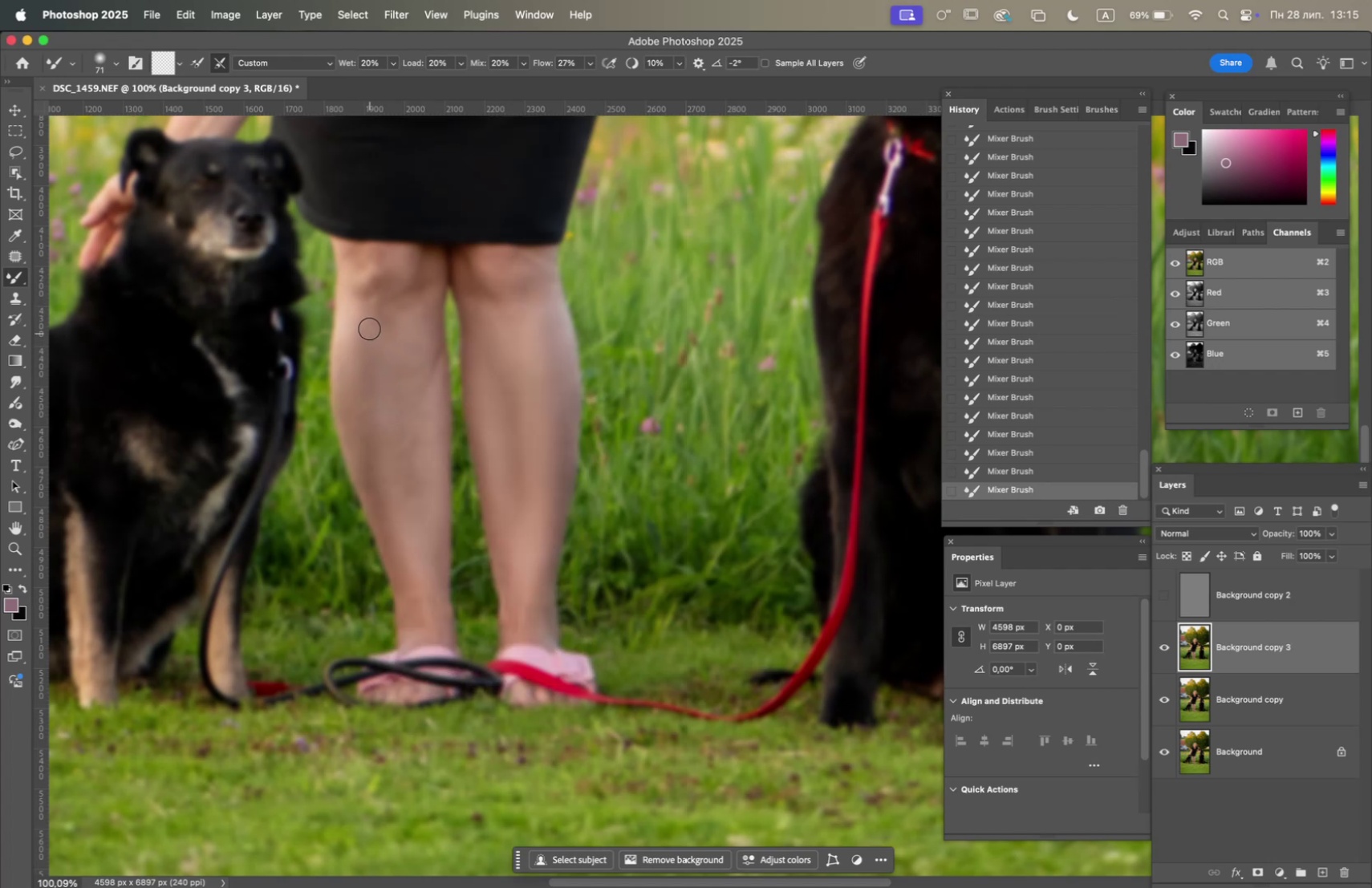 
left_click_drag(start_coordinate=[371, 319], to_coordinate=[384, 316])
 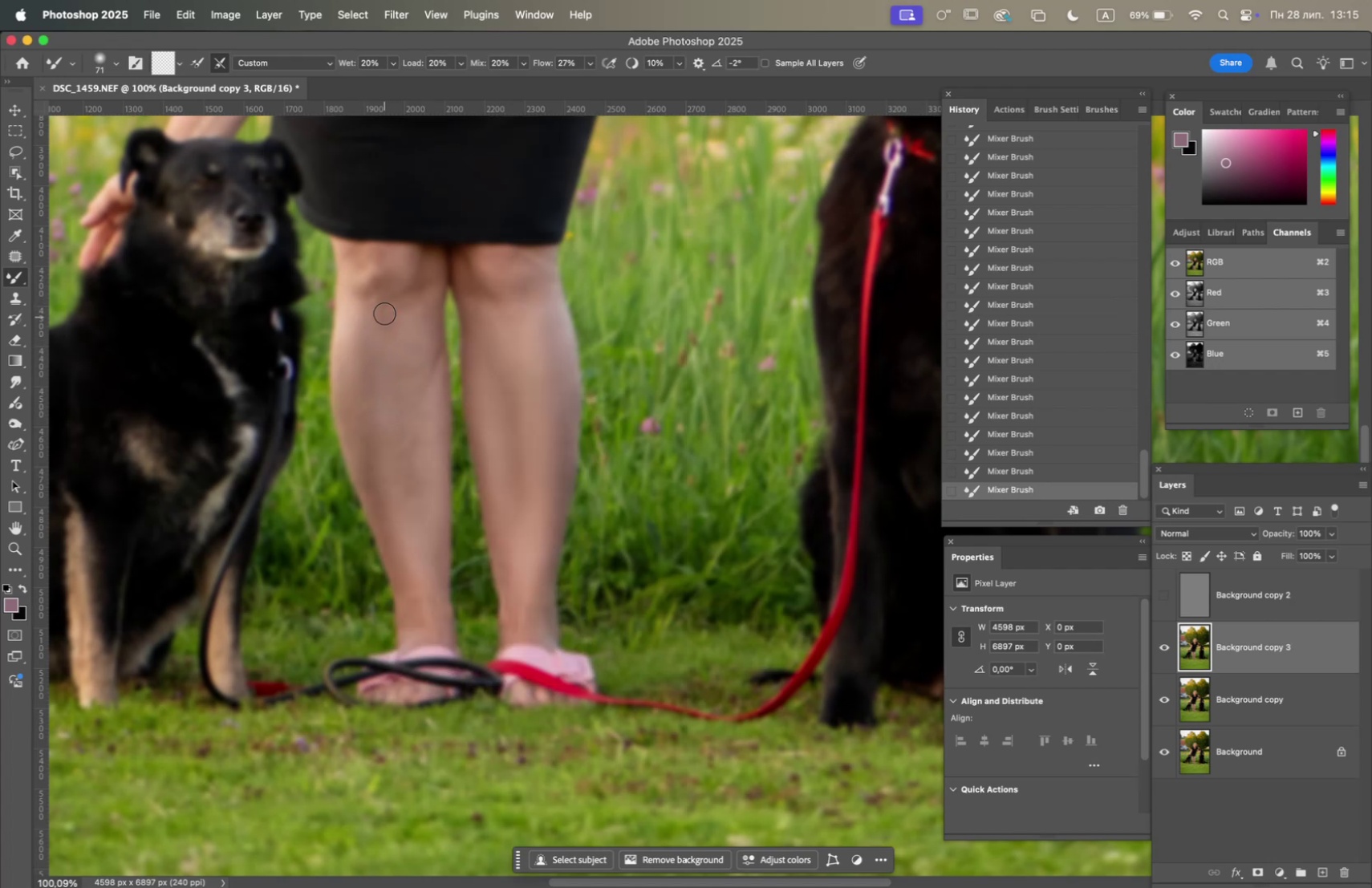 
left_click_drag(start_coordinate=[380, 312], to_coordinate=[383, 293])
 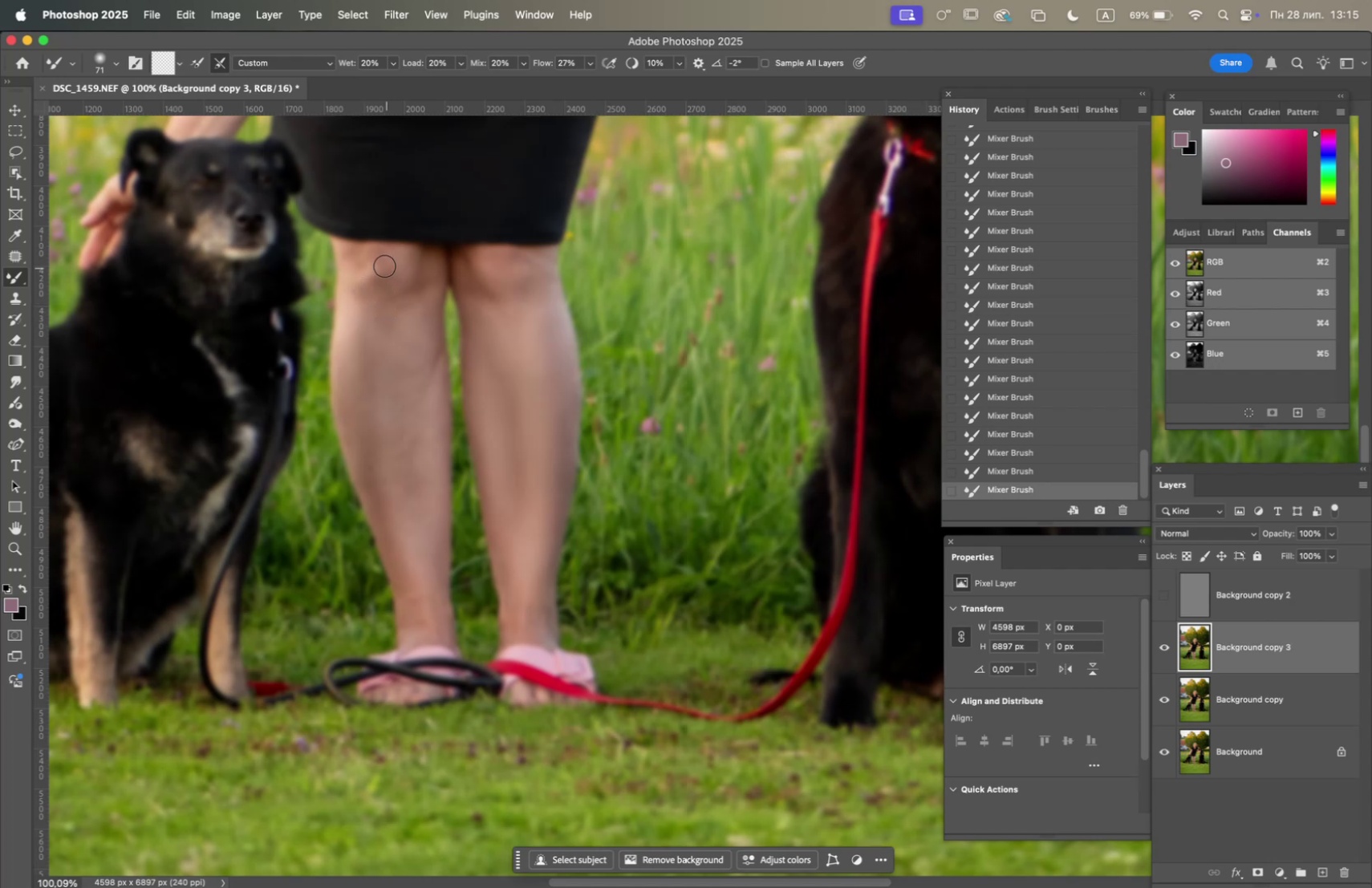 
left_click_drag(start_coordinate=[379, 262], to_coordinate=[363, 275])
 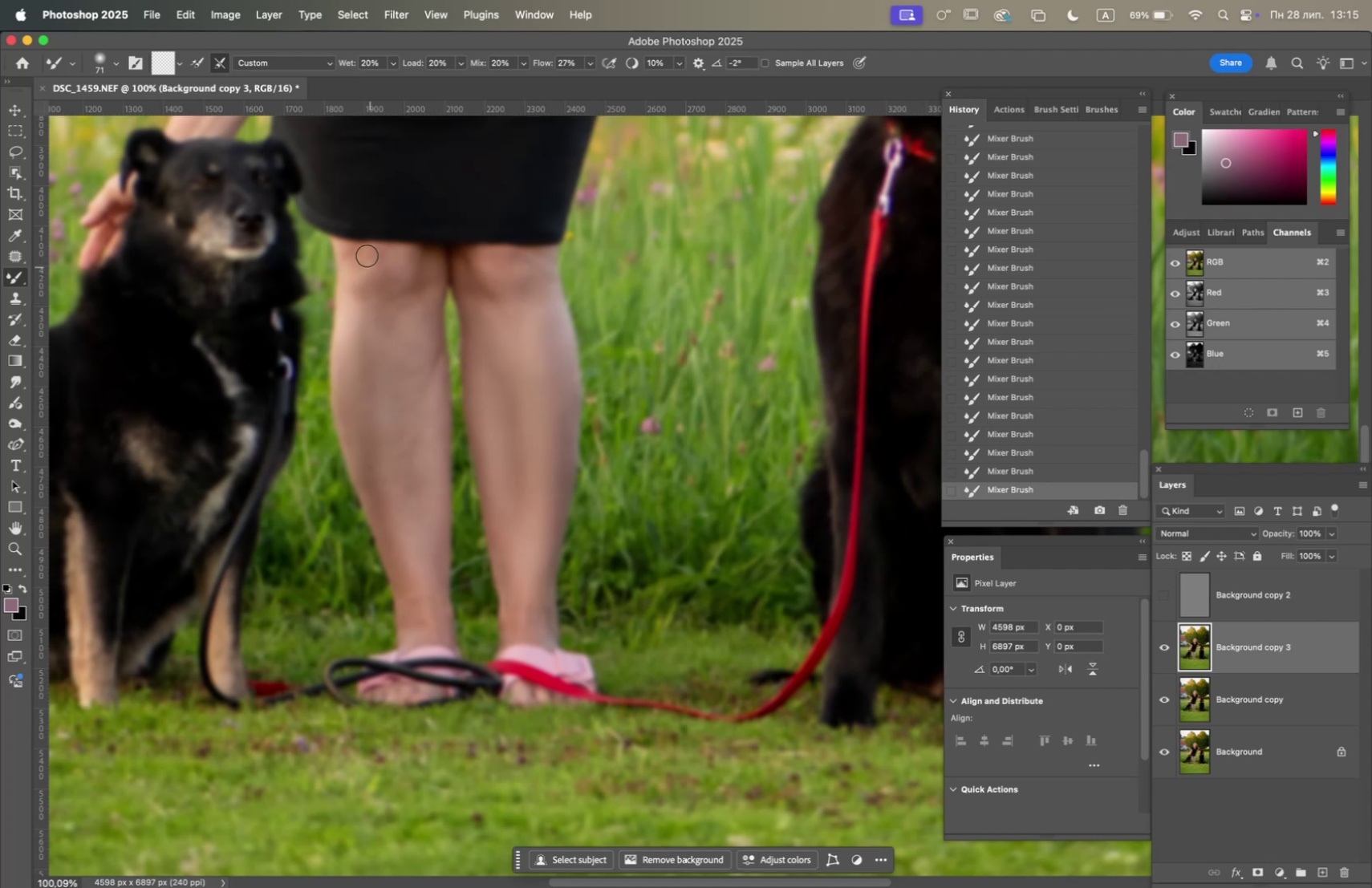 
left_click_drag(start_coordinate=[363, 258], to_coordinate=[370, 280])
 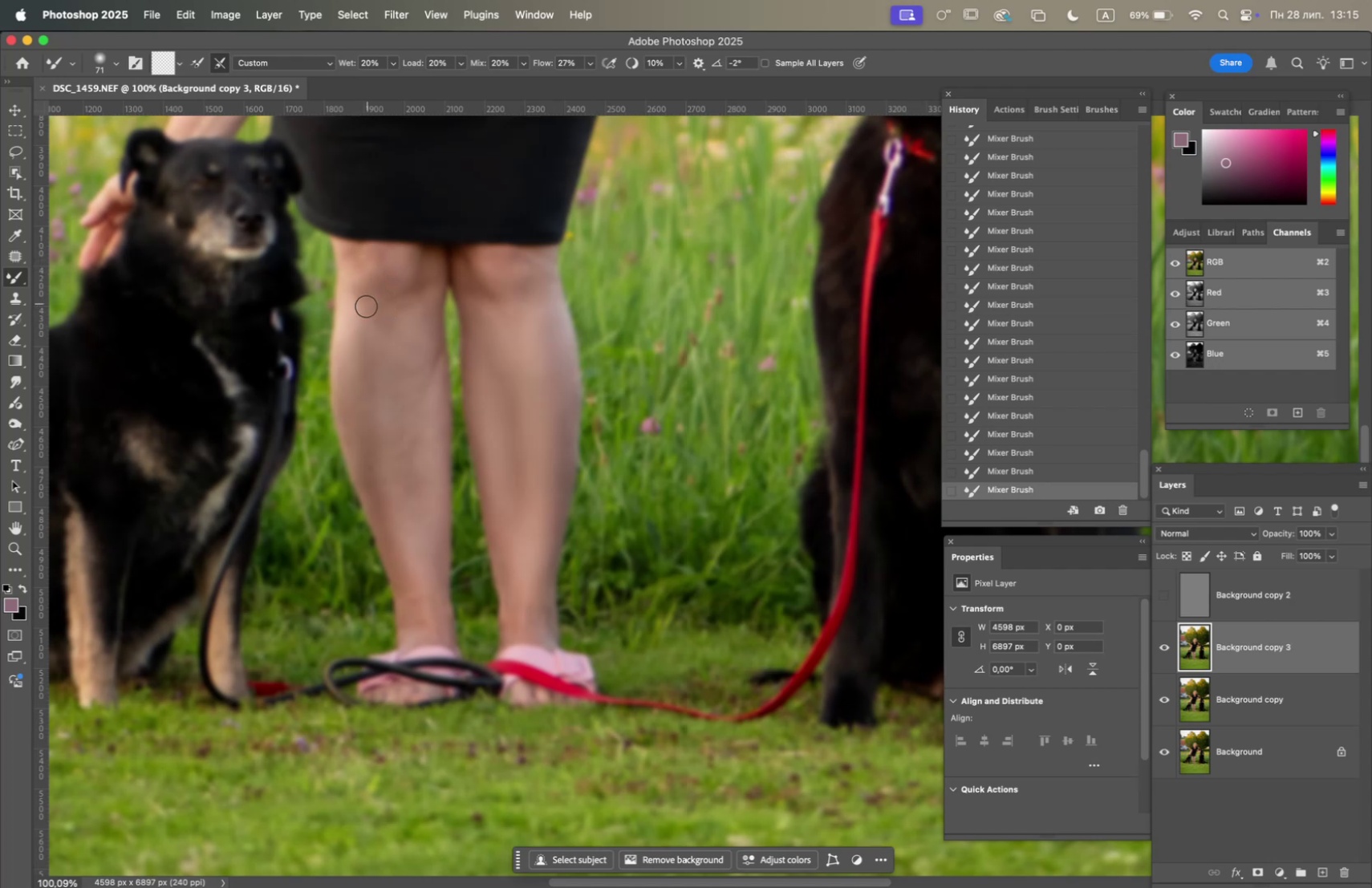 
left_click_drag(start_coordinate=[363, 311], to_coordinate=[364, 278])
 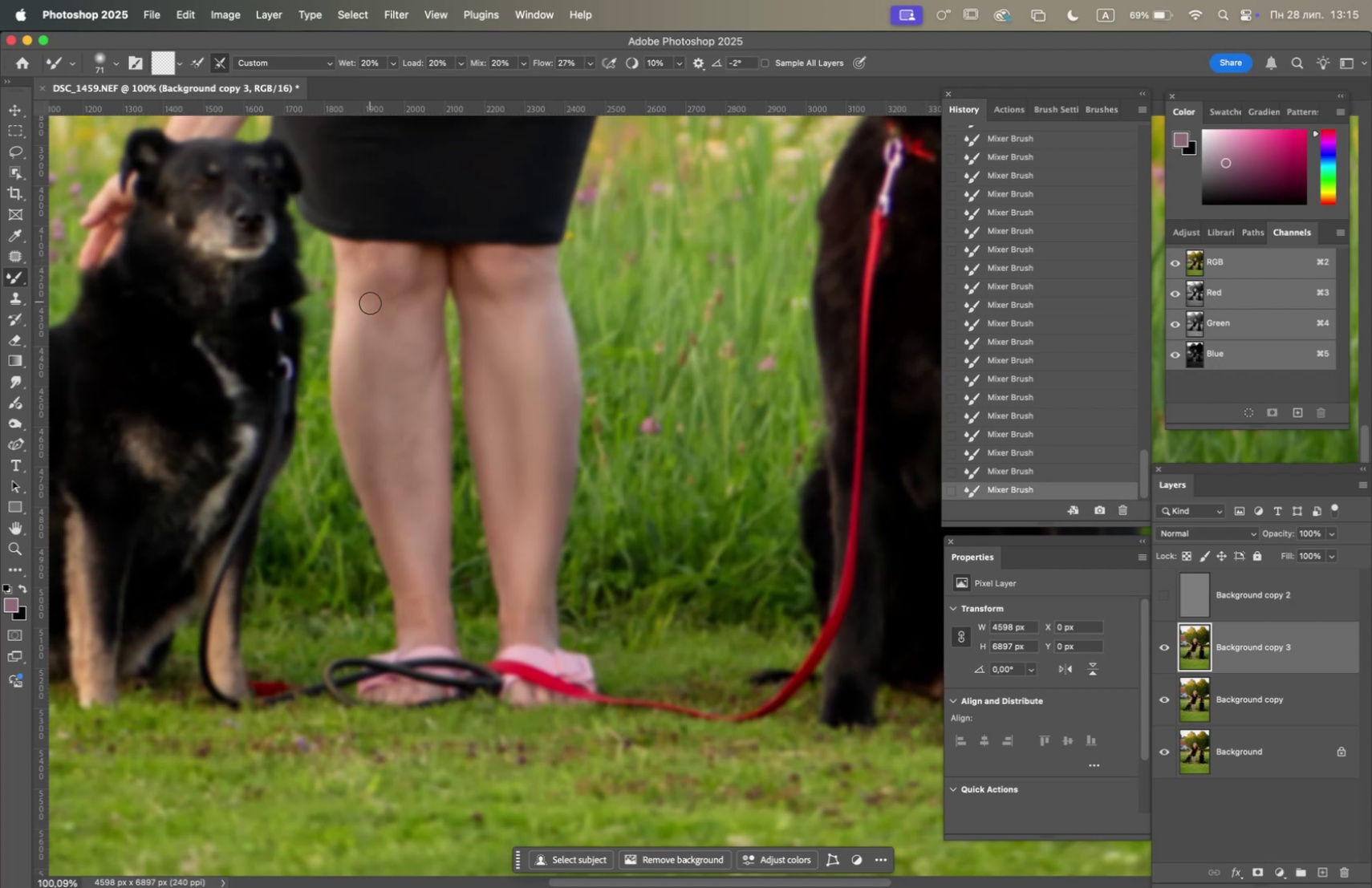 
left_click_drag(start_coordinate=[366, 303], to_coordinate=[357, 281])
 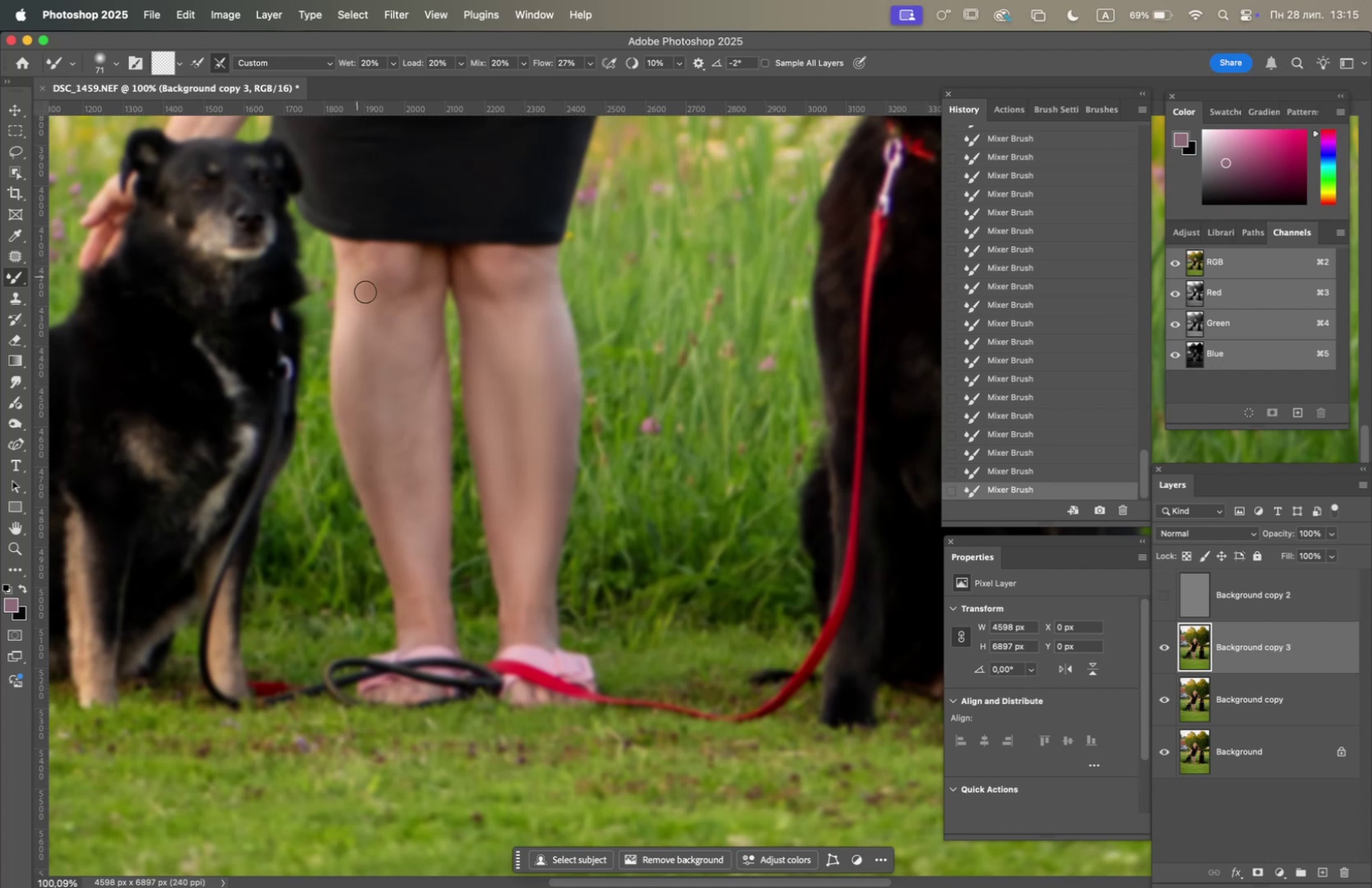 
left_click_drag(start_coordinate=[365, 296], to_coordinate=[396, 301])
 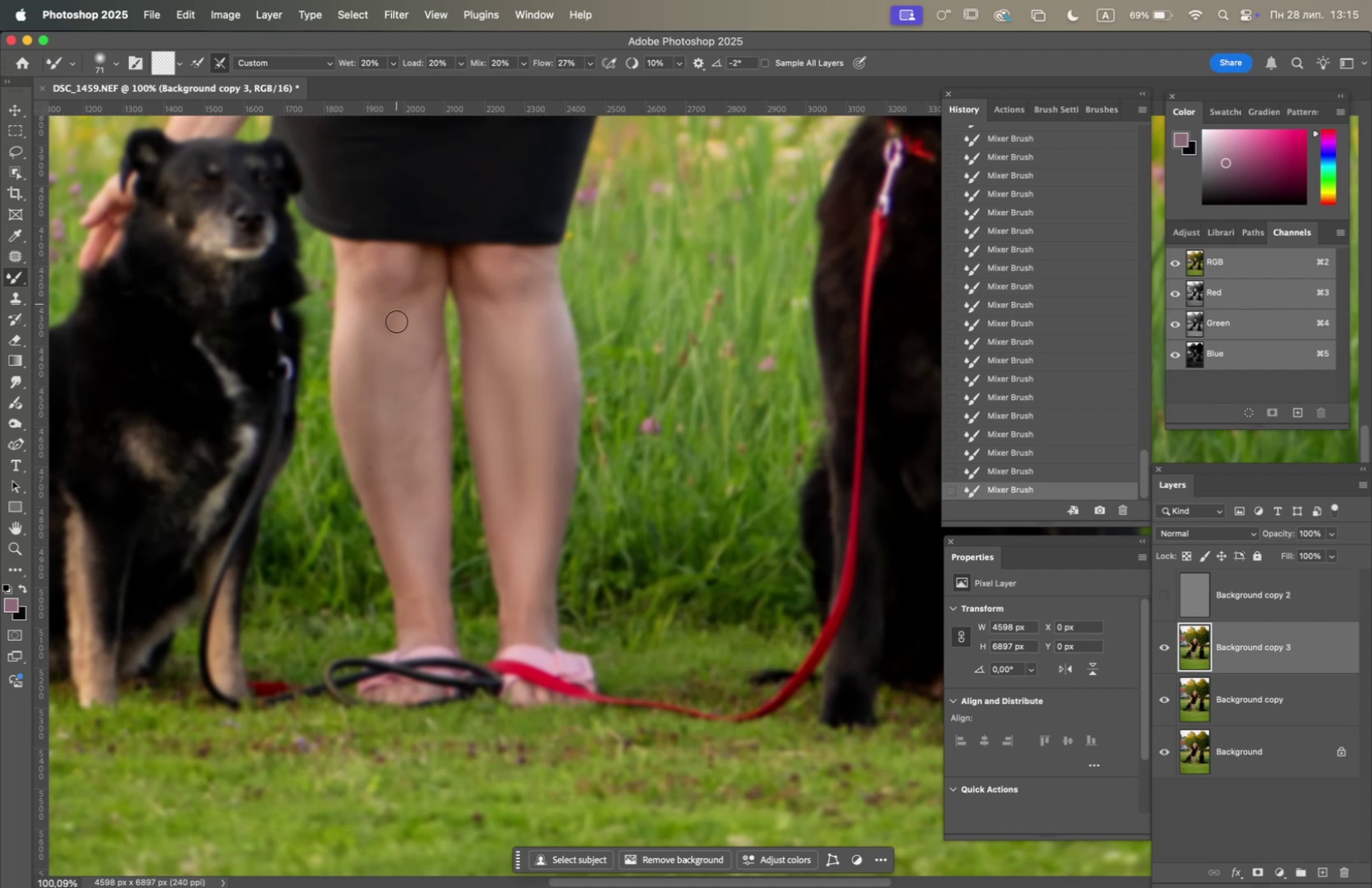 
left_click_drag(start_coordinate=[393, 322], to_coordinate=[384, 311])
 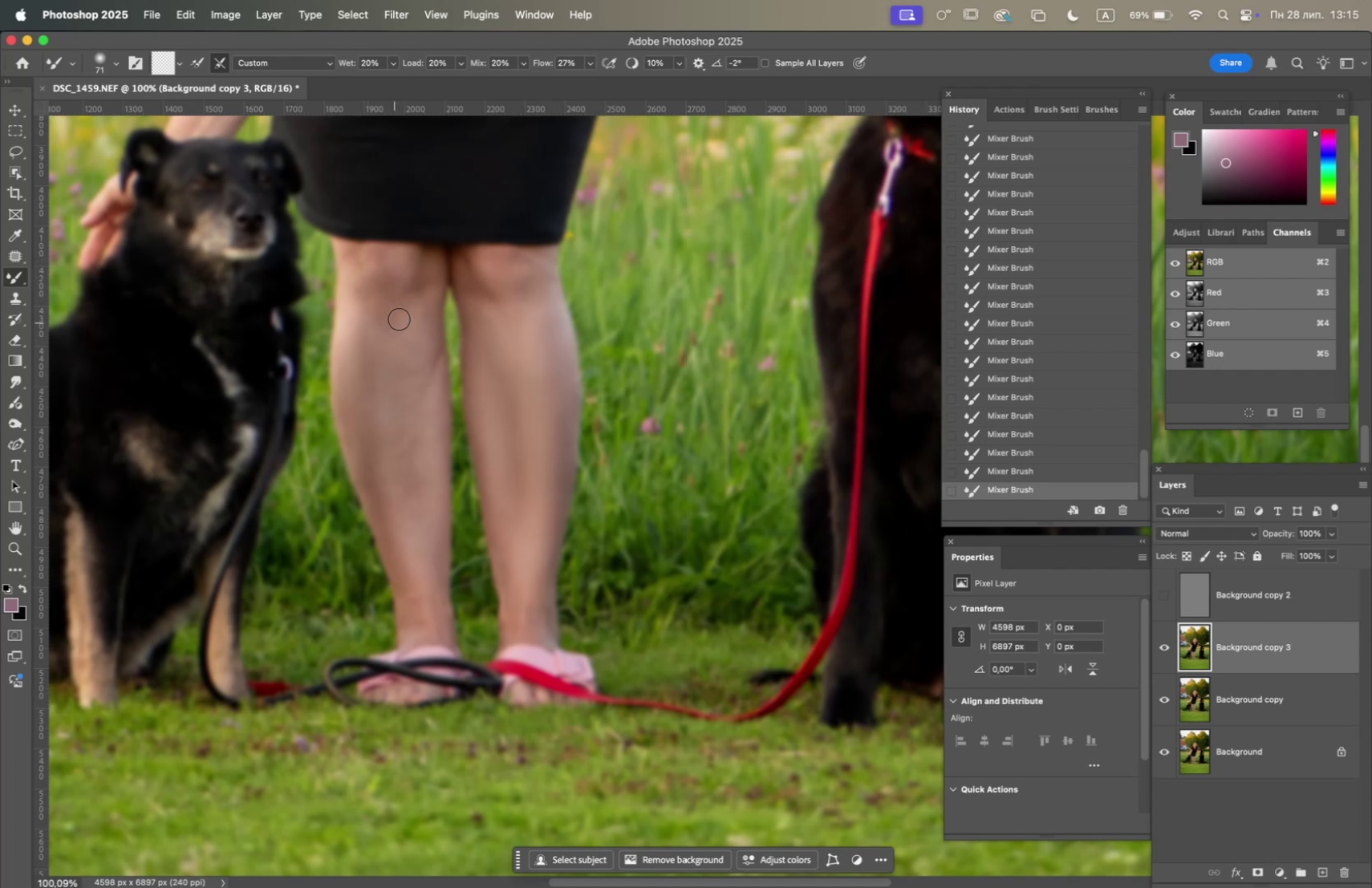 
left_click_drag(start_coordinate=[404, 314], to_coordinate=[406, 310])
 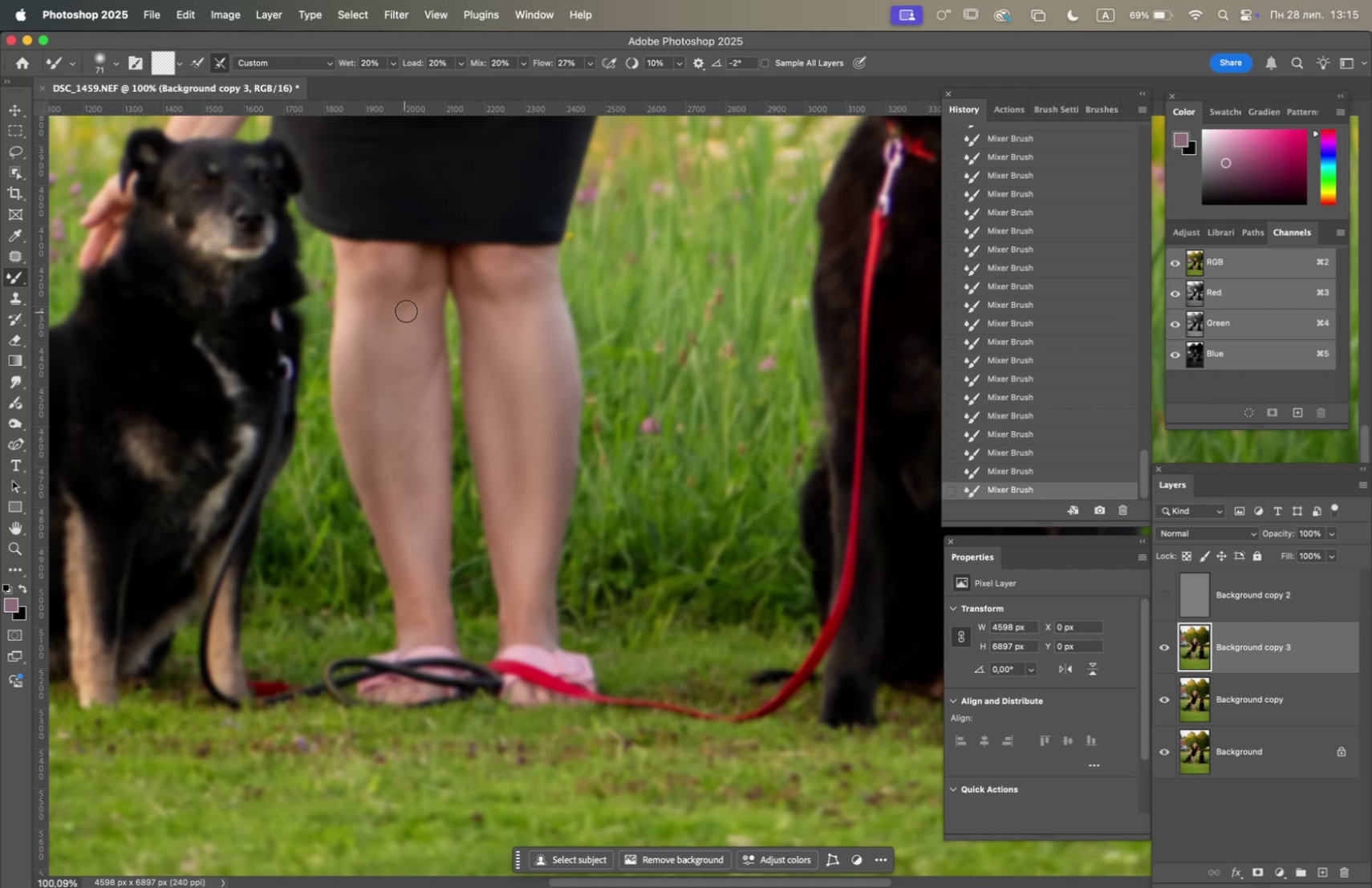 
left_click_drag(start_coordinate=[408, 308], to_coordinate=[381, 312])
 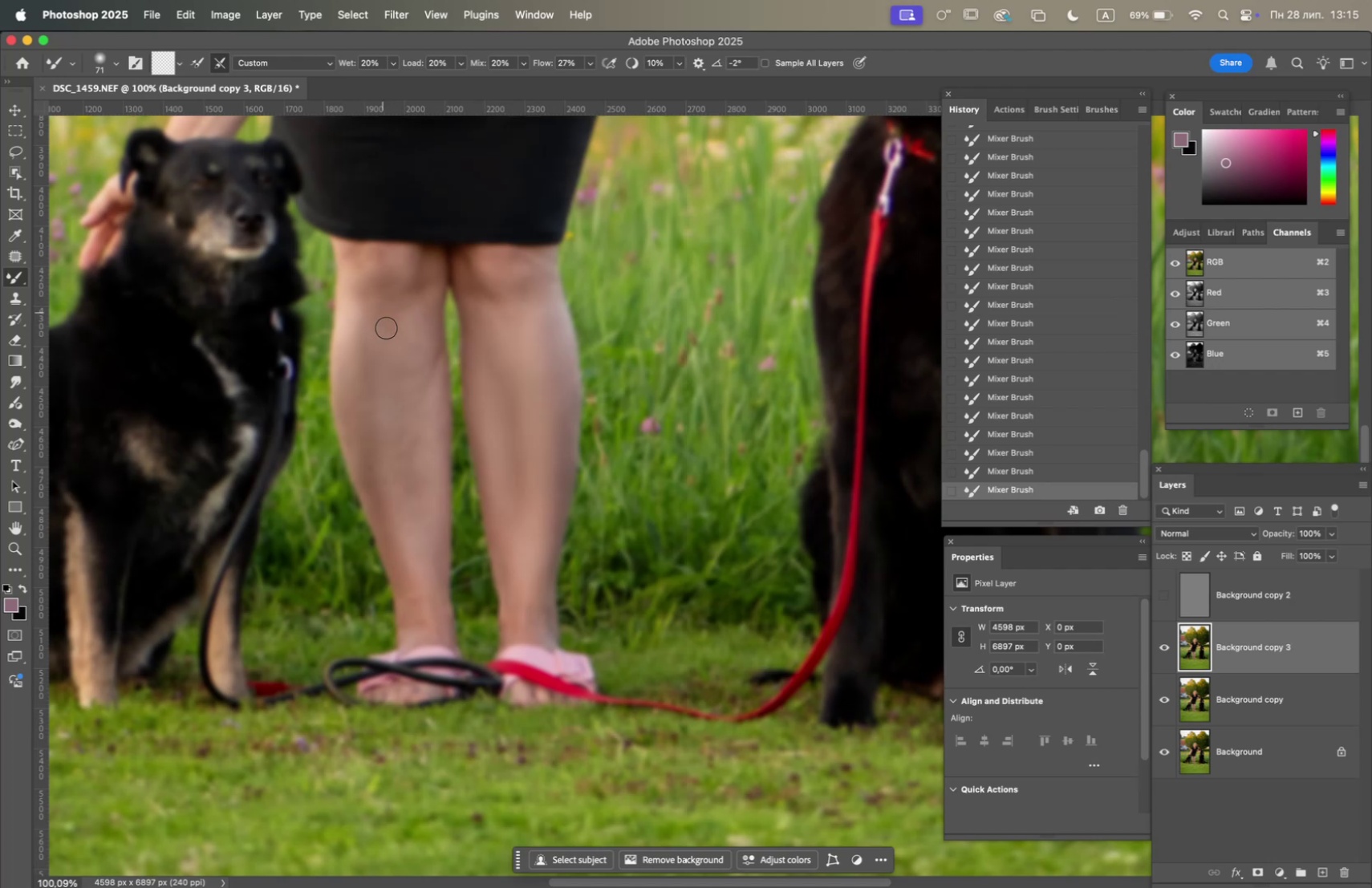 
left_click_drag(start_coordinate=[420, 300], to_coordinate=[414, 278])
 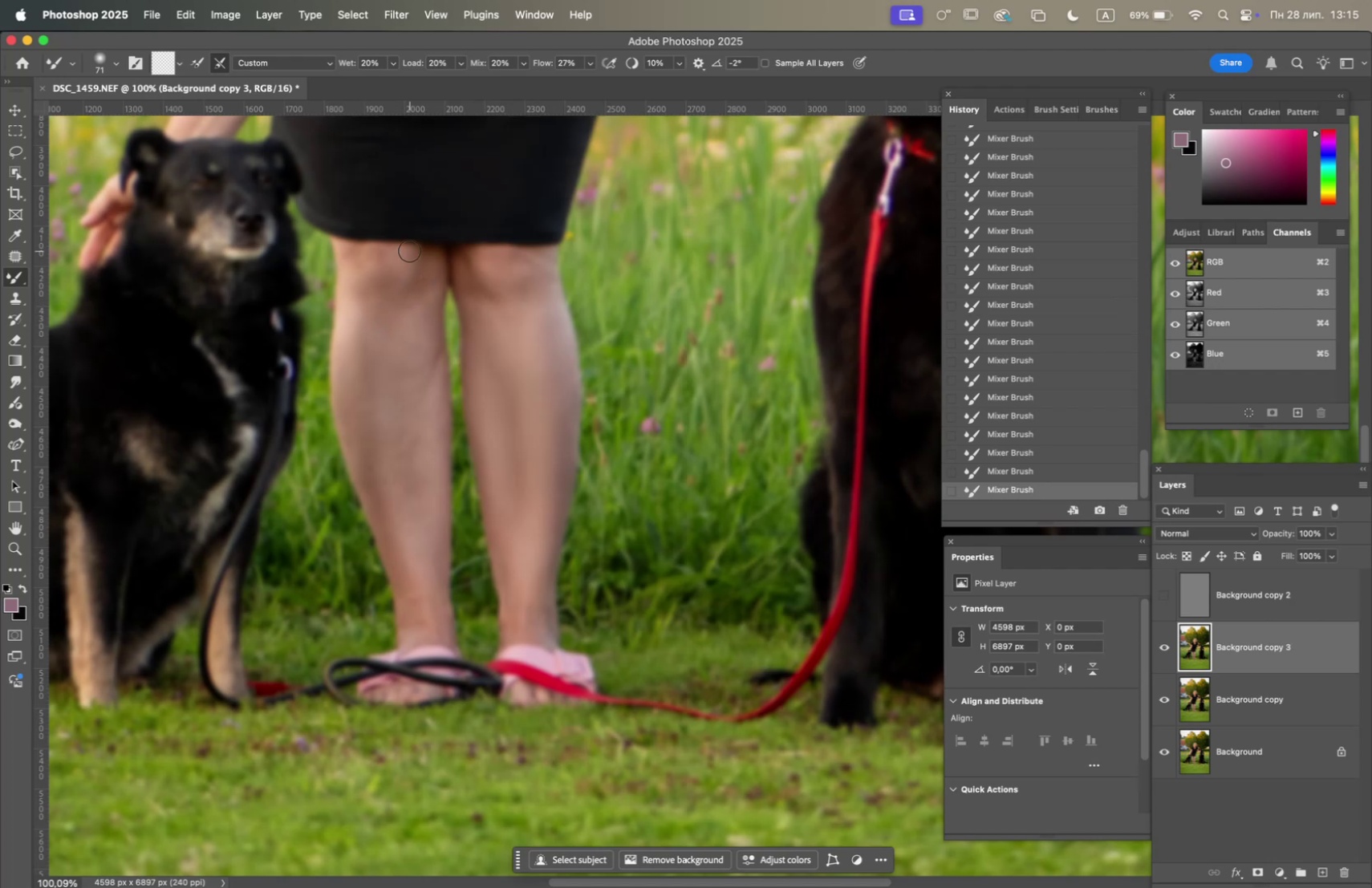 
left_click_drag(start_coordinate=[409, 251], to_coordinate=[379, 270])
 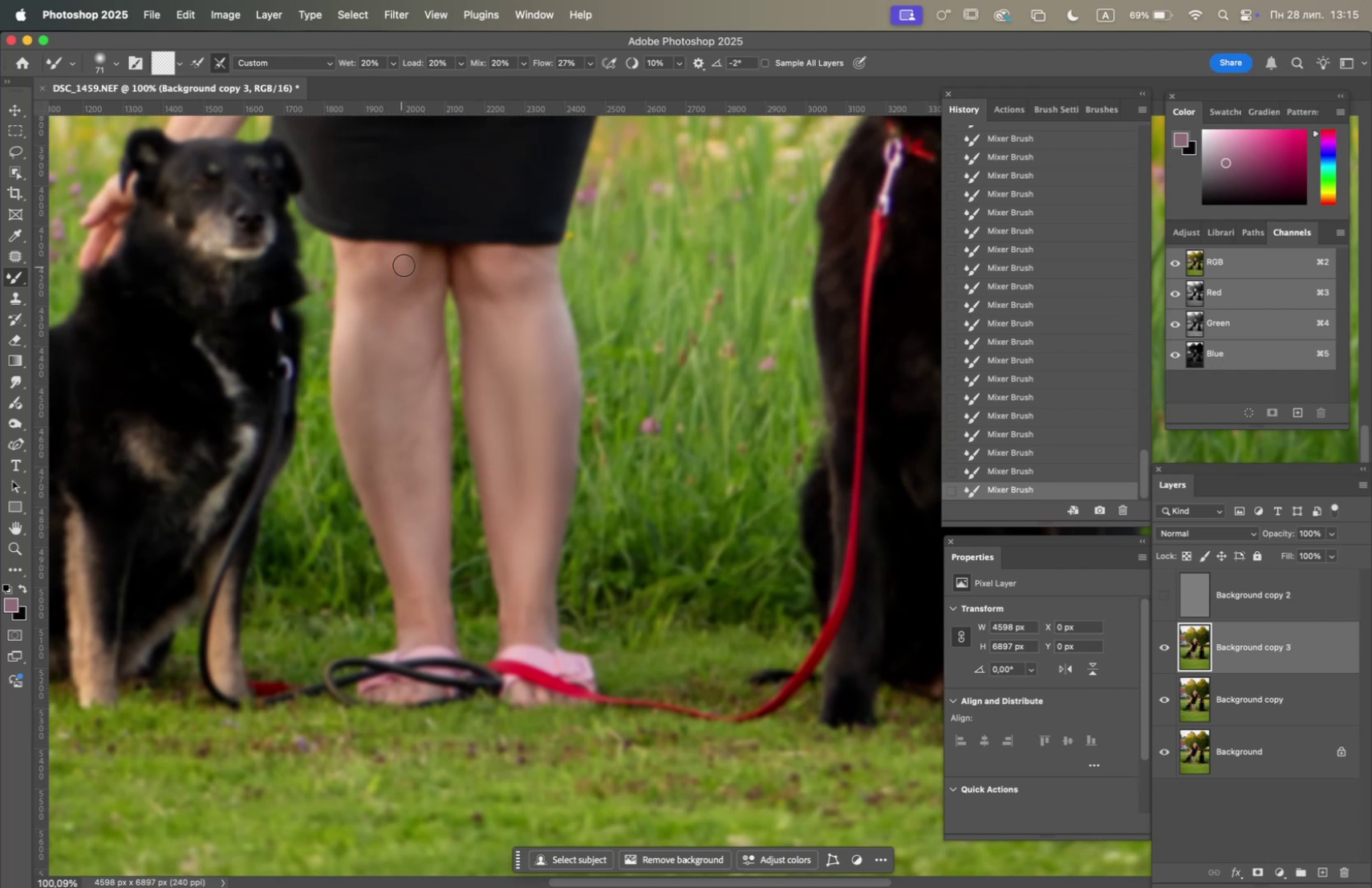 
left_click_drag(start_coordinate=[404, 263], to_coordinate=[389, 262])
 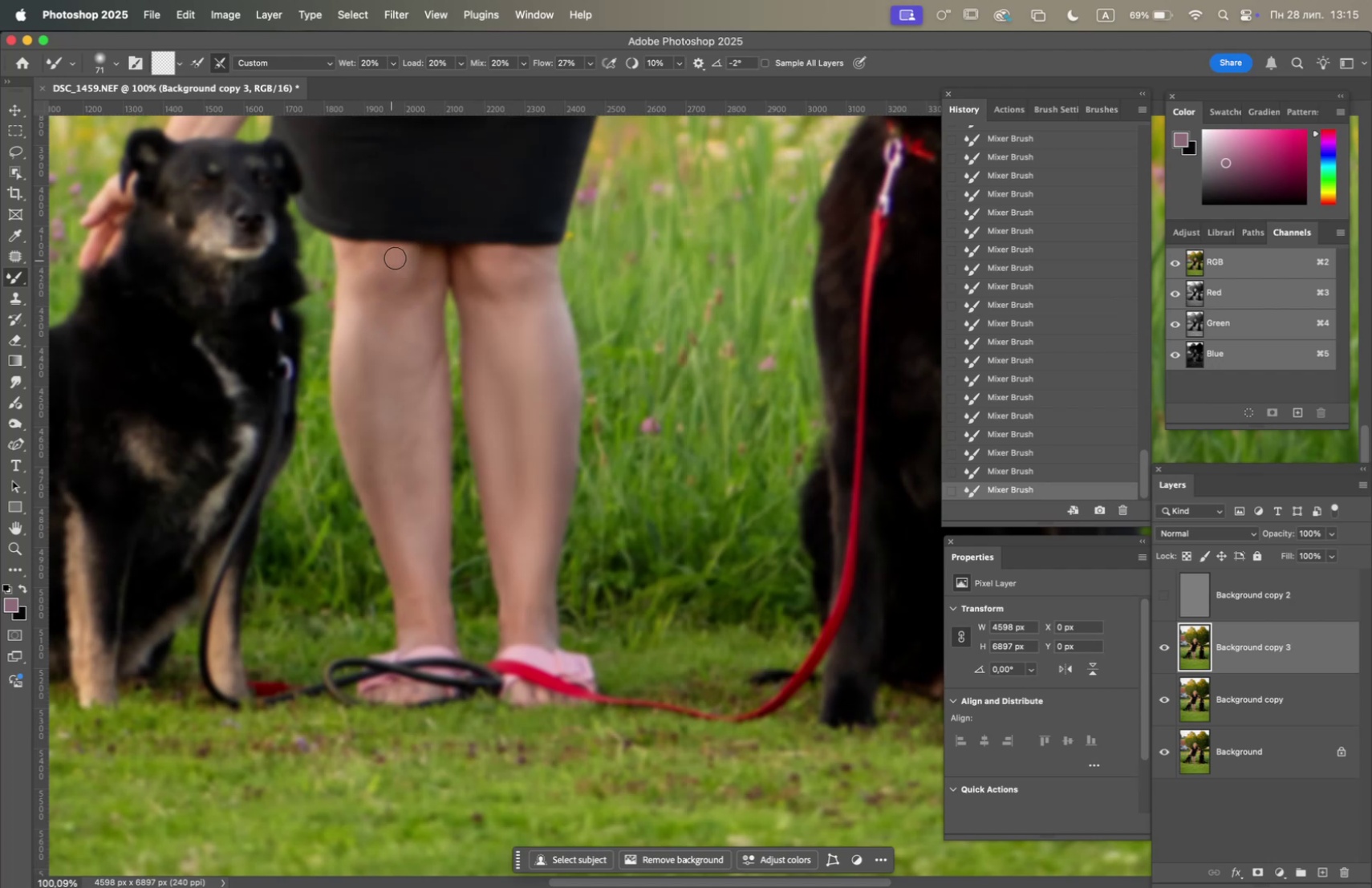 
left_click_drag(start_coordinate=[395, 257], to_coordinate=[372, 260])
 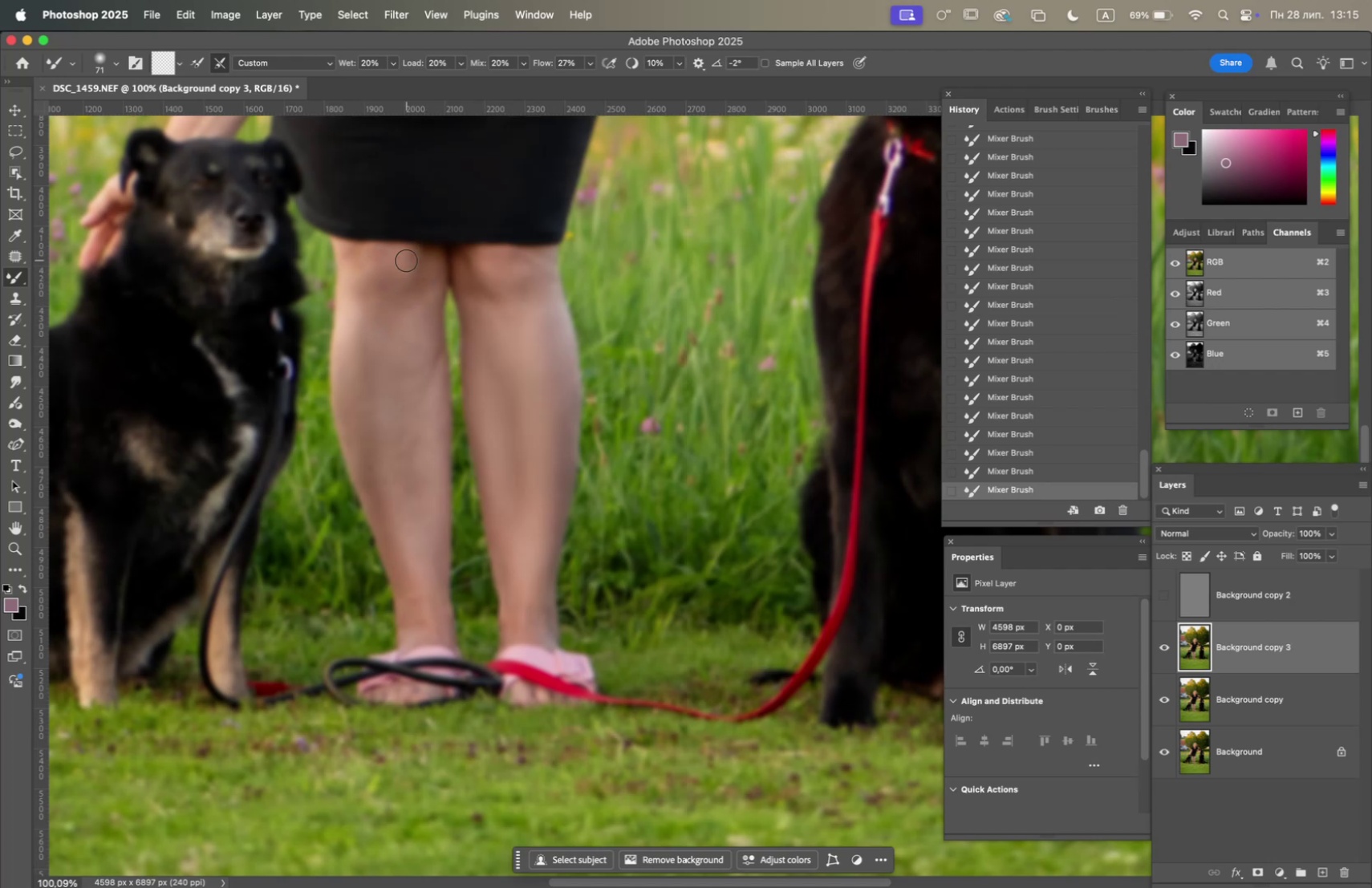 
left_click_drag(start_coordinate=[408, 260], to_coordinate=[380, 266])
 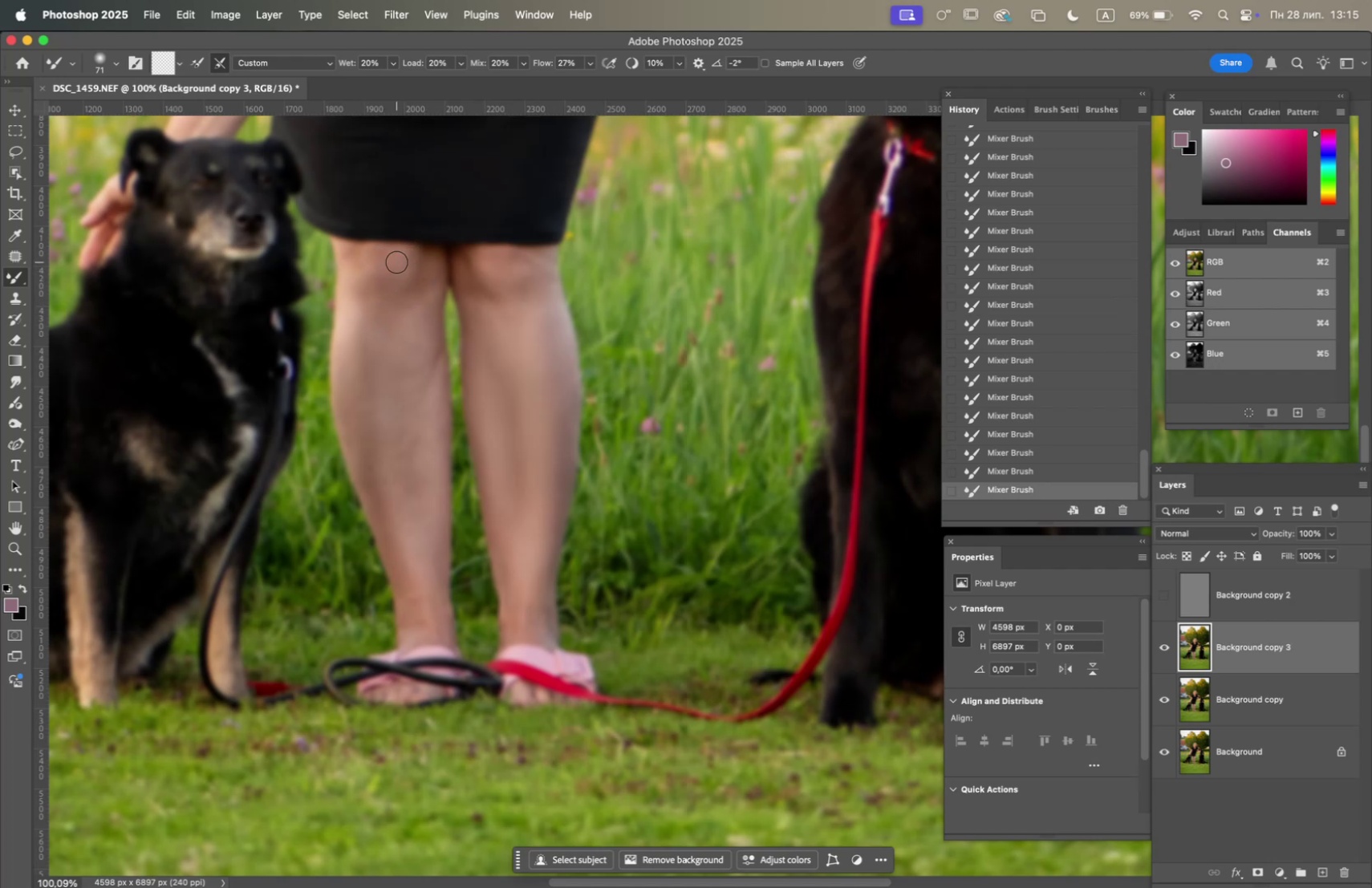 
left_click_drag(start_coordinate=[396, 262], to_coordinate=[383, 270])
 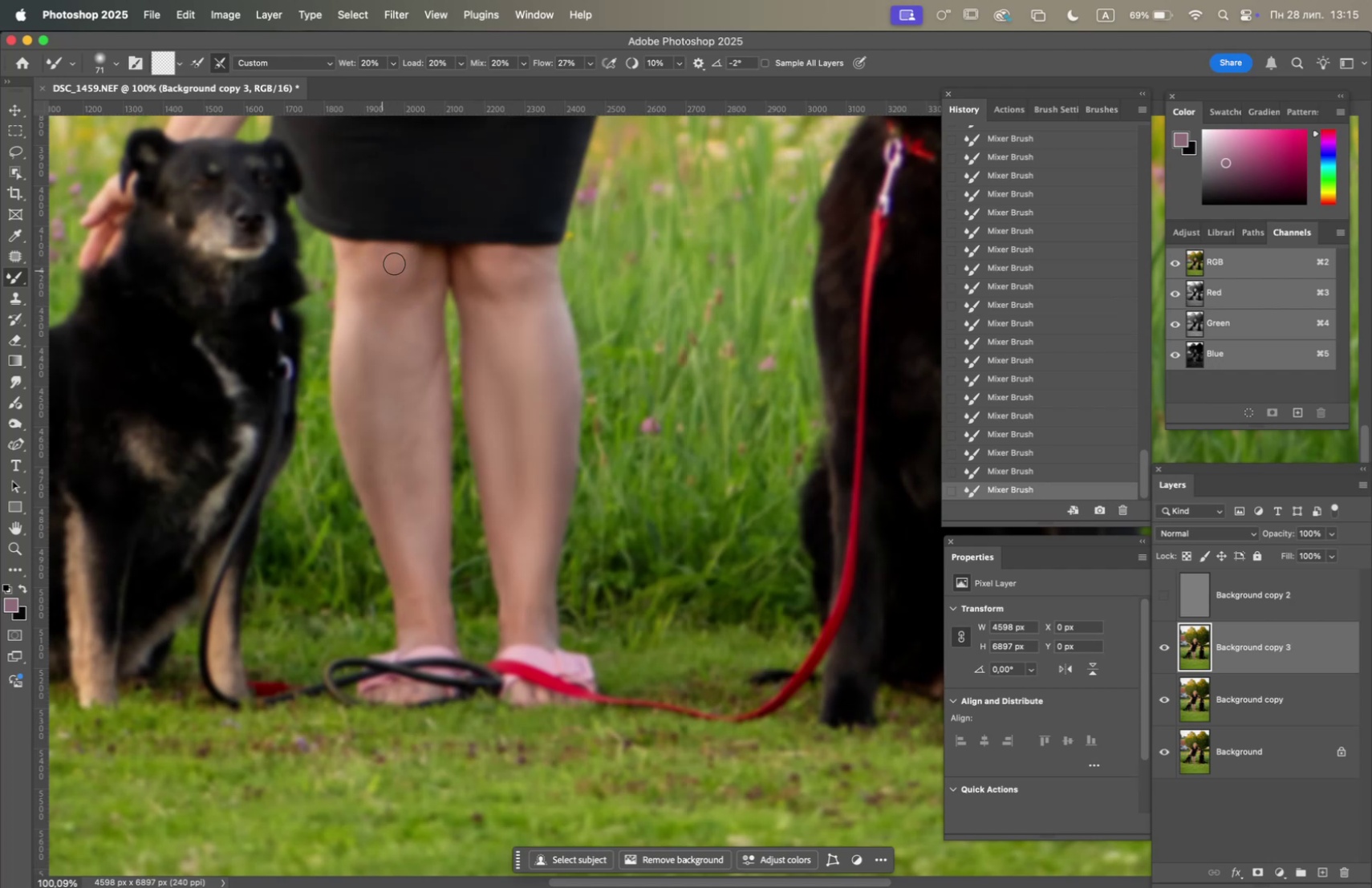 
left_click_drag(start_coordinate=[392, 258], to_coordinate=[378, 260])
 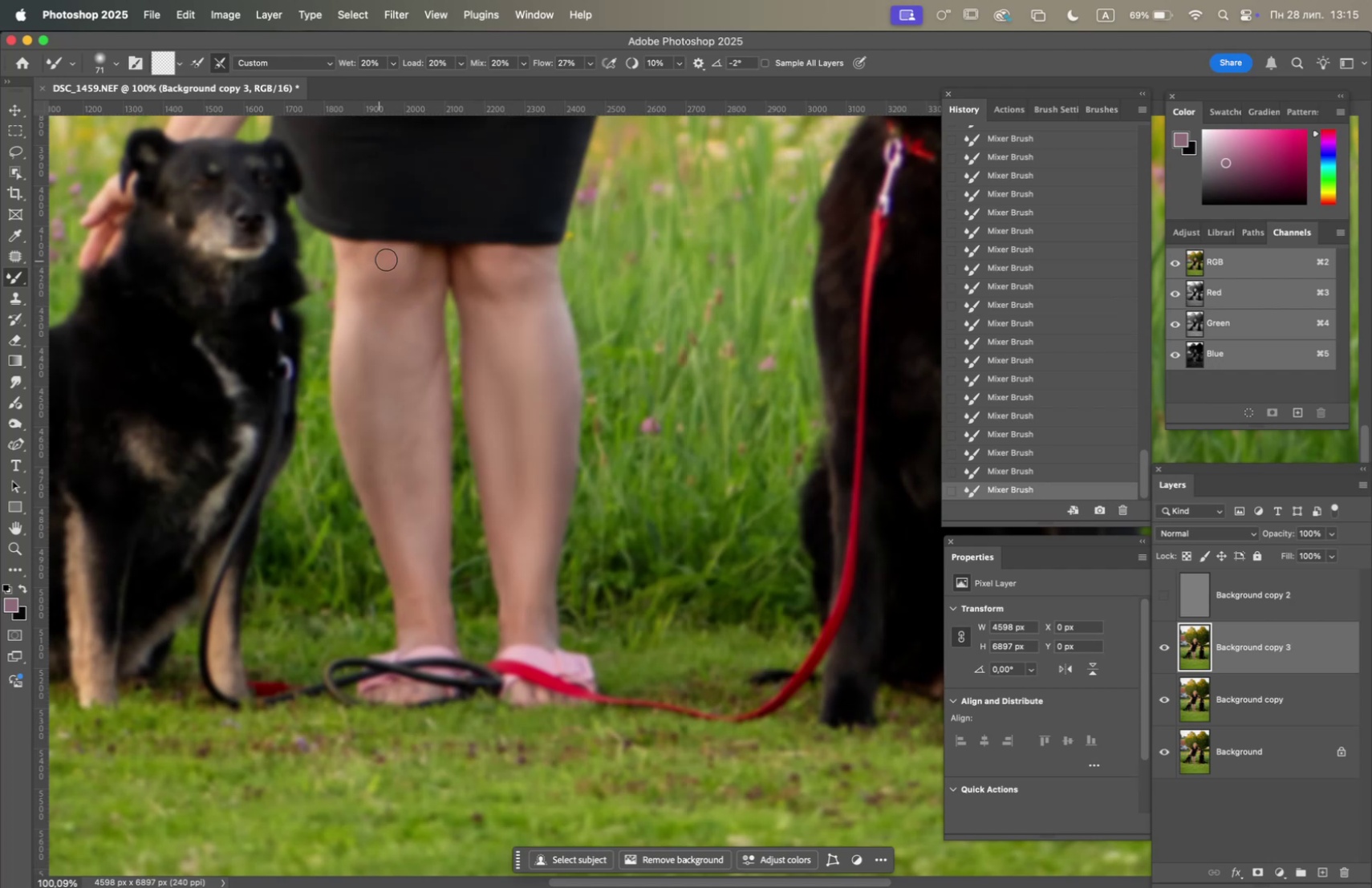 
left_click_drag(start_coordinate=[388, 261], to_coordinate=[384, 276])
 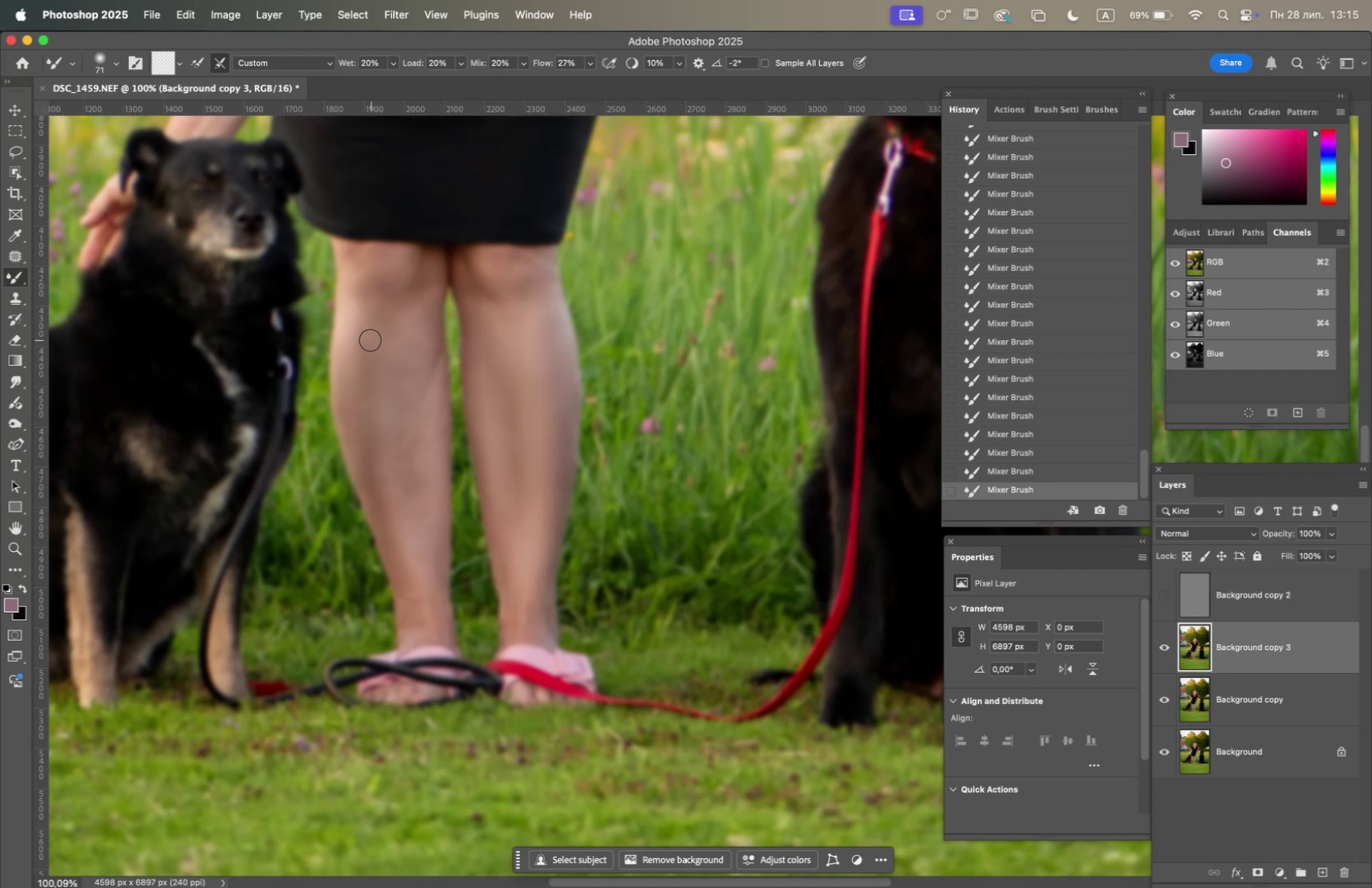 
left_click_drag(start_coordinate=[362, 316], to_coordinate=[359, 290])
 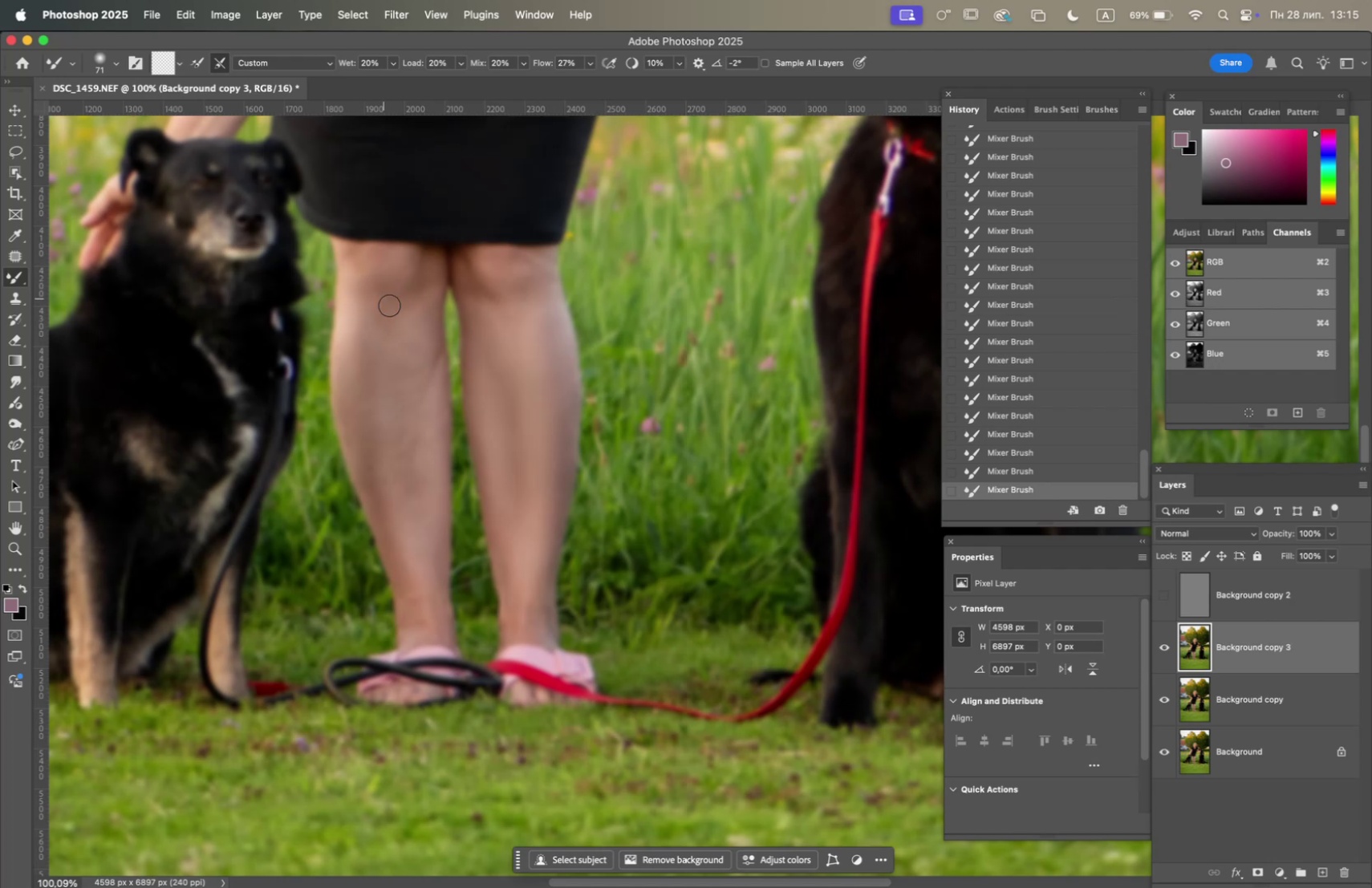 
left_click_drag(start_coordinate=[412, 344], to_coordinate=[404, 398])
 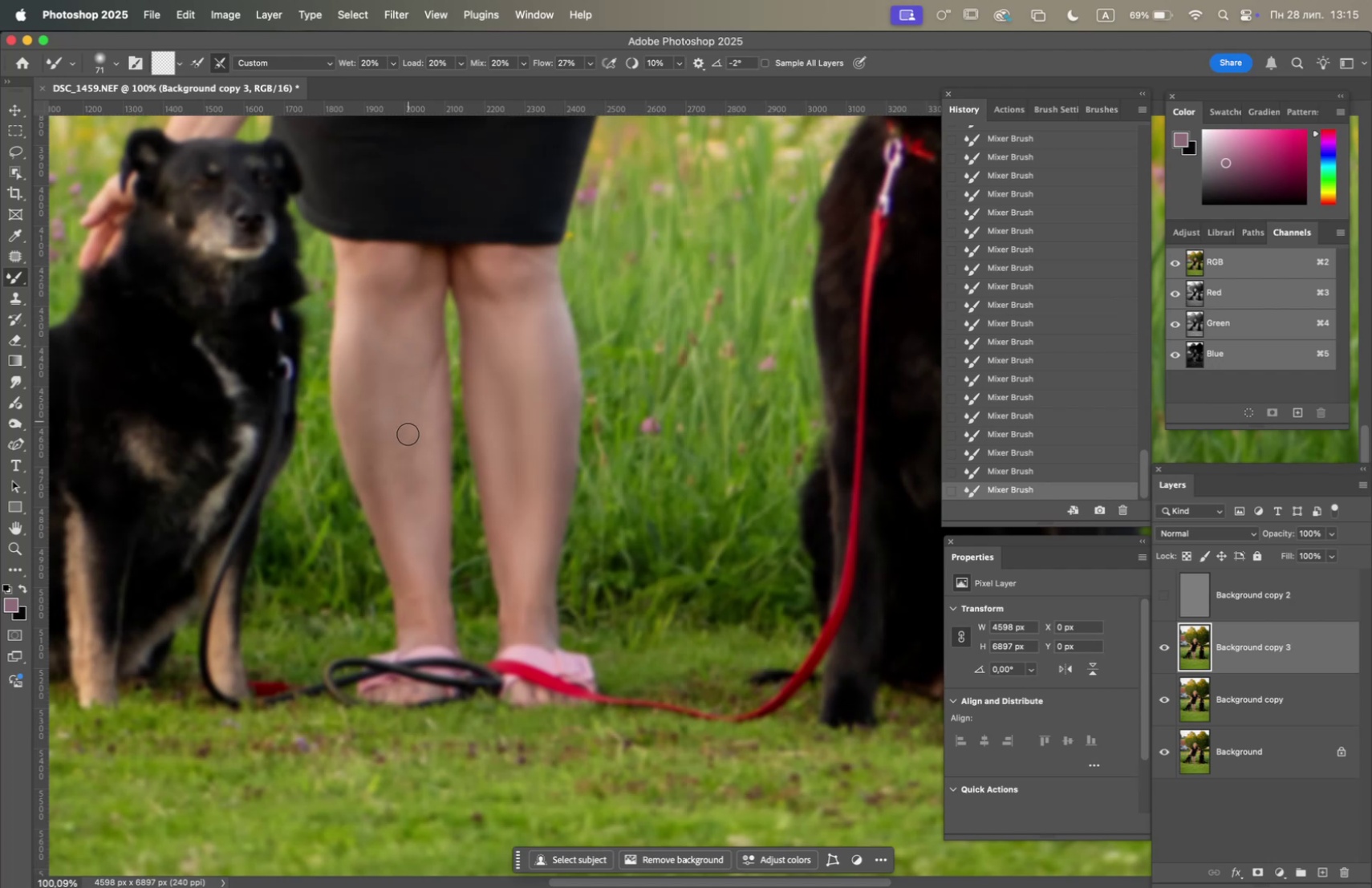 
left_click_drag(start_coordinate=[410, 438], to_coordinate=[410, 391])
 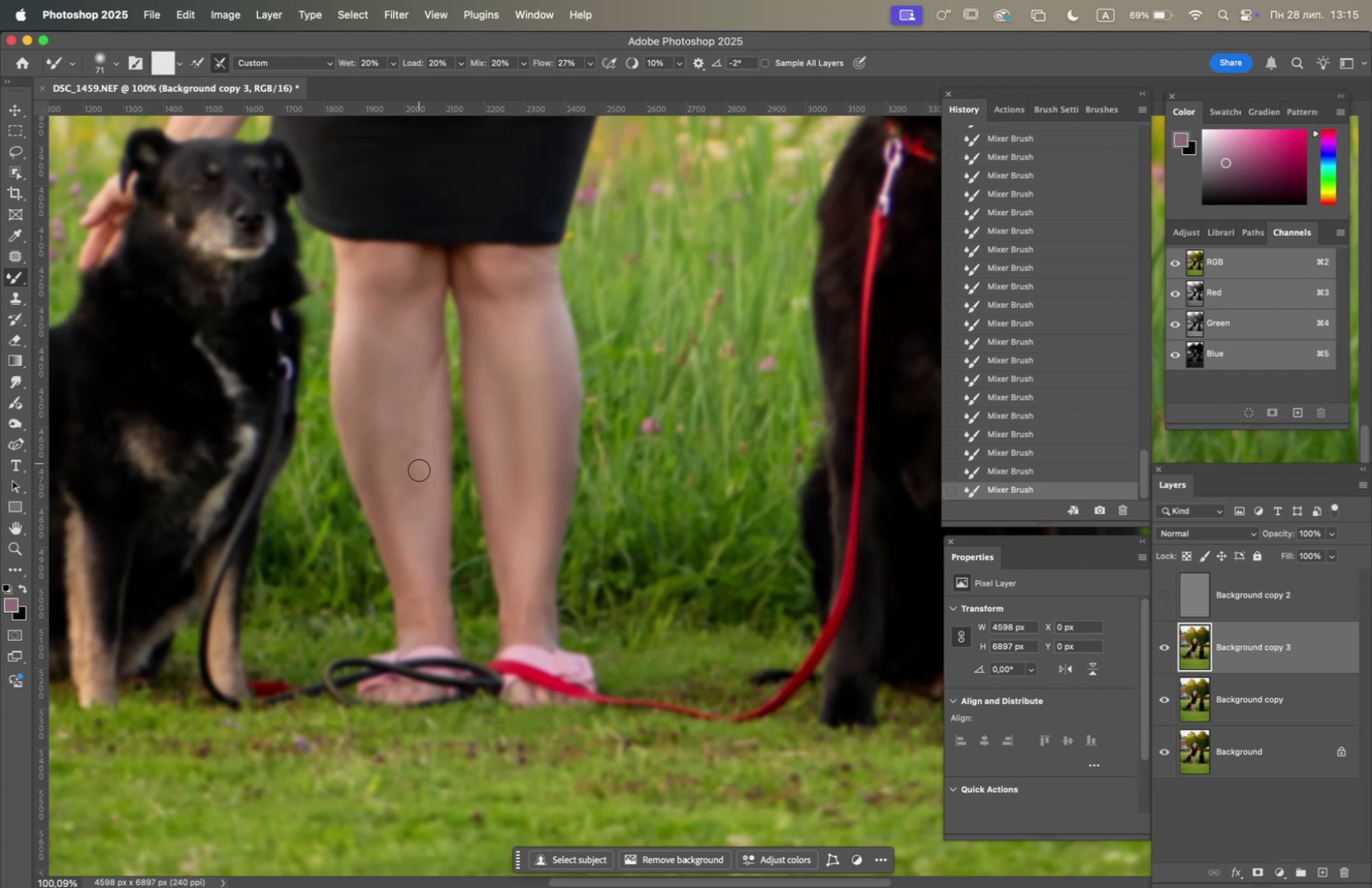 
left_click_drag(start_coordinate=[420, 479], to_coordinate=[427, 452])
 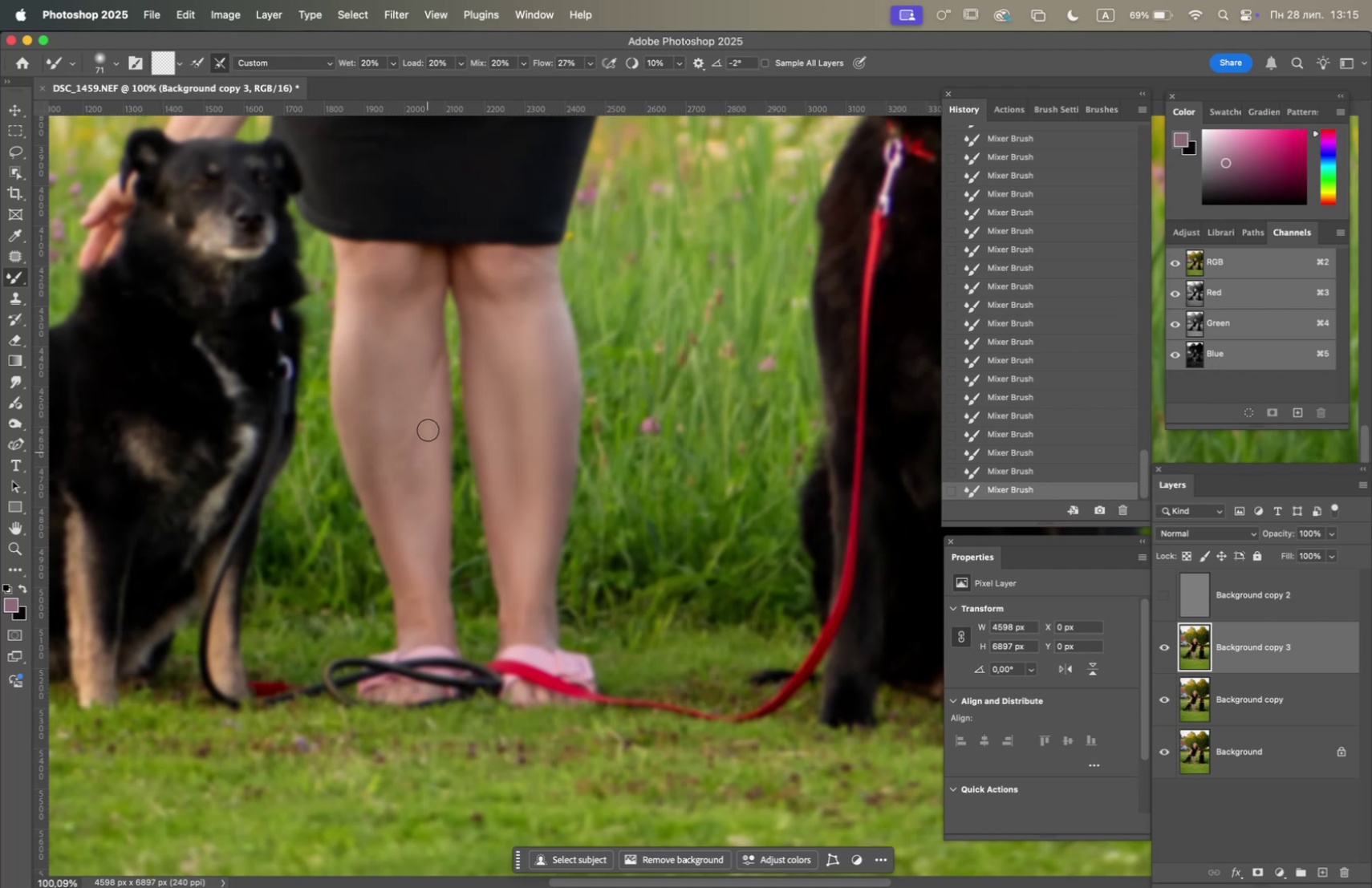 
left_click_drag(start_coordinate=[428, 429], to_coordinate=[428, 358])
 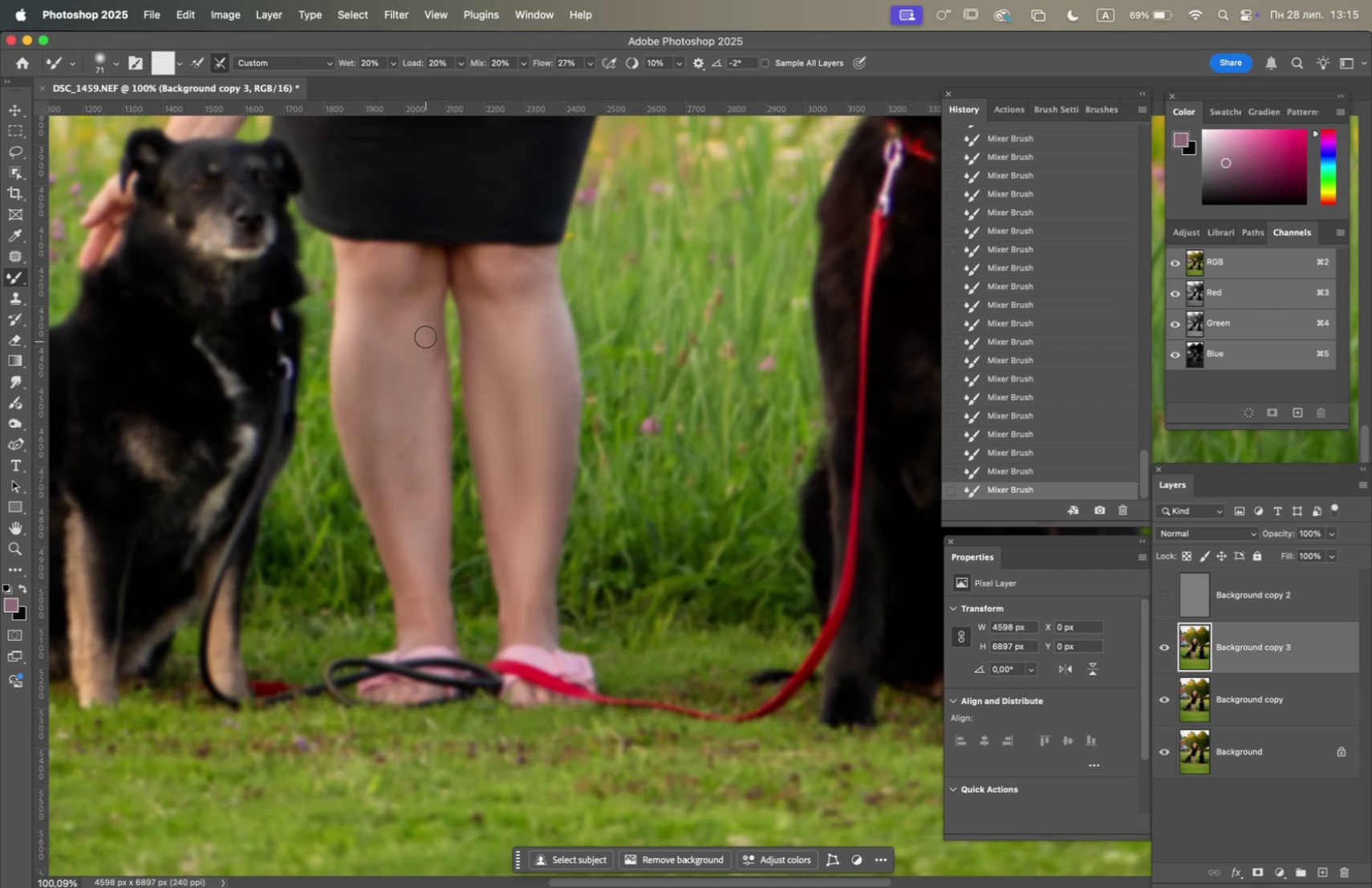 
left_click_drag(start_coordinate=[425, 336], to_coordinate=[426, 384])
 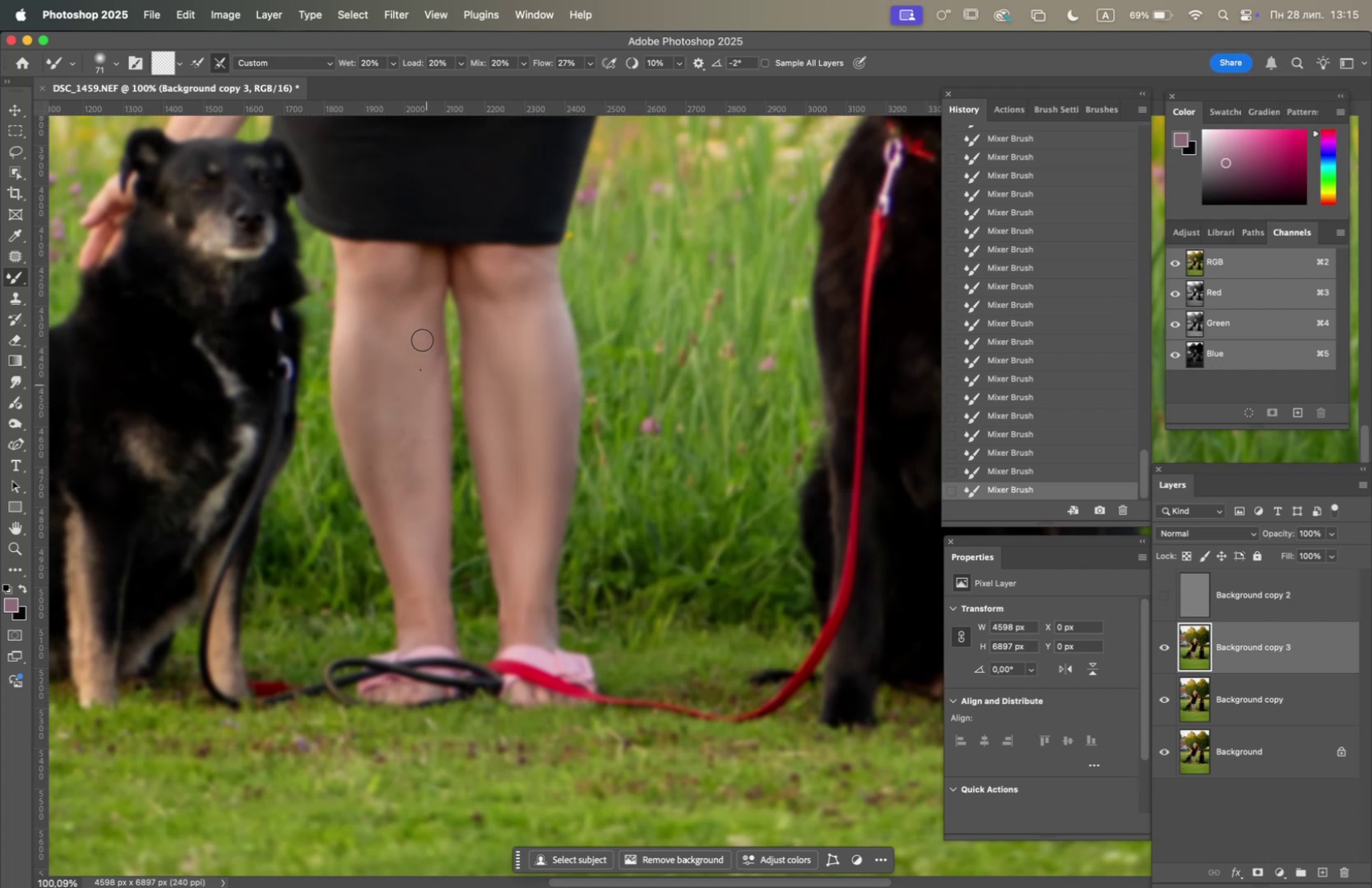 
left_click_drag(start_coordinate=[423, 339], to_coordinate=[406, 416])
 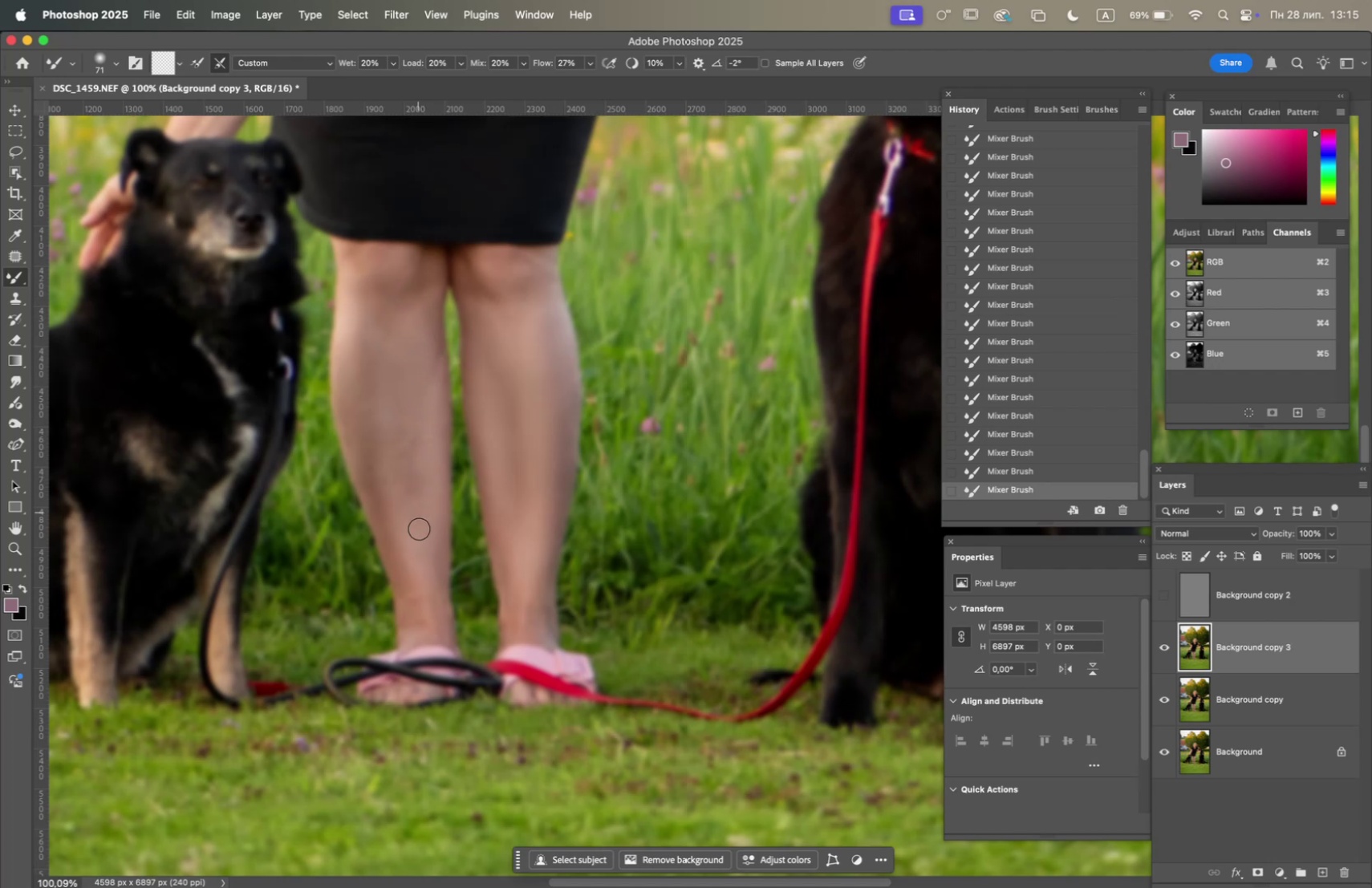 
left_click_drag(start_coordinate=[420, 540], to_coordinate=[404, 509])
 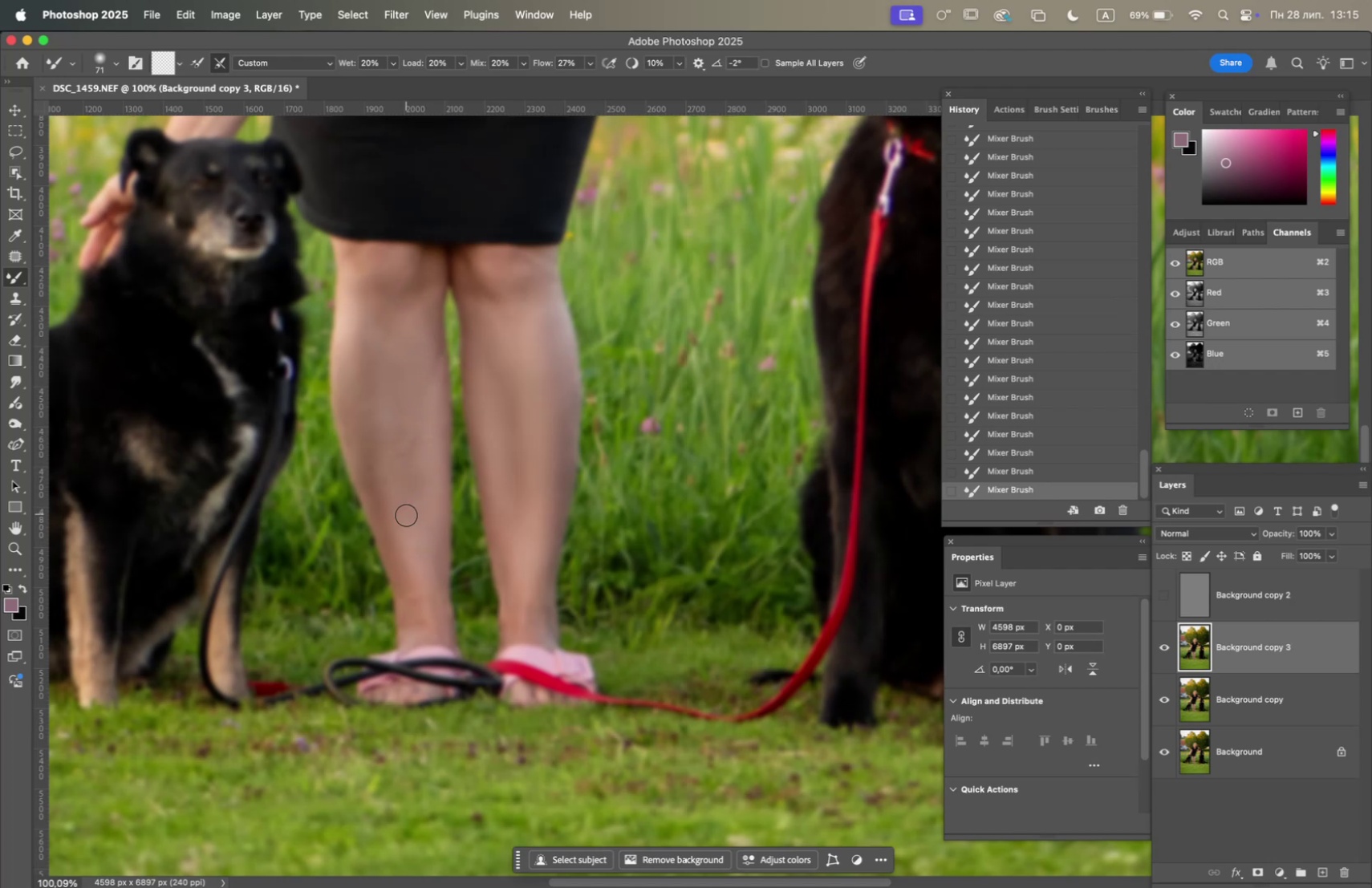 
left_click_drag(start_coordinate=[404, 515], to_coordinate=[383, 504])
 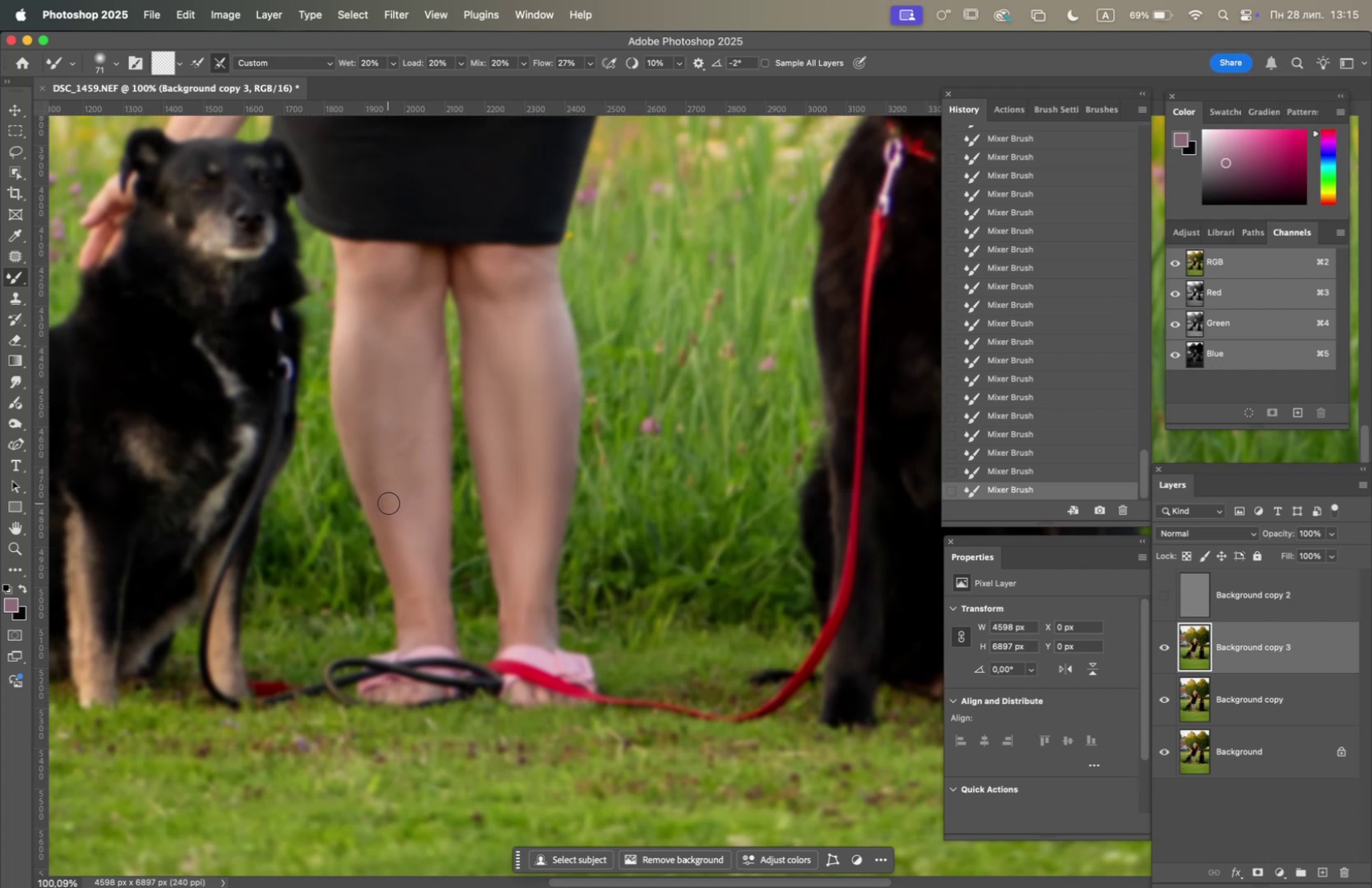 
left_click_drag(start_coordinate=[388, 486], to_coordinate=[396, 464])
 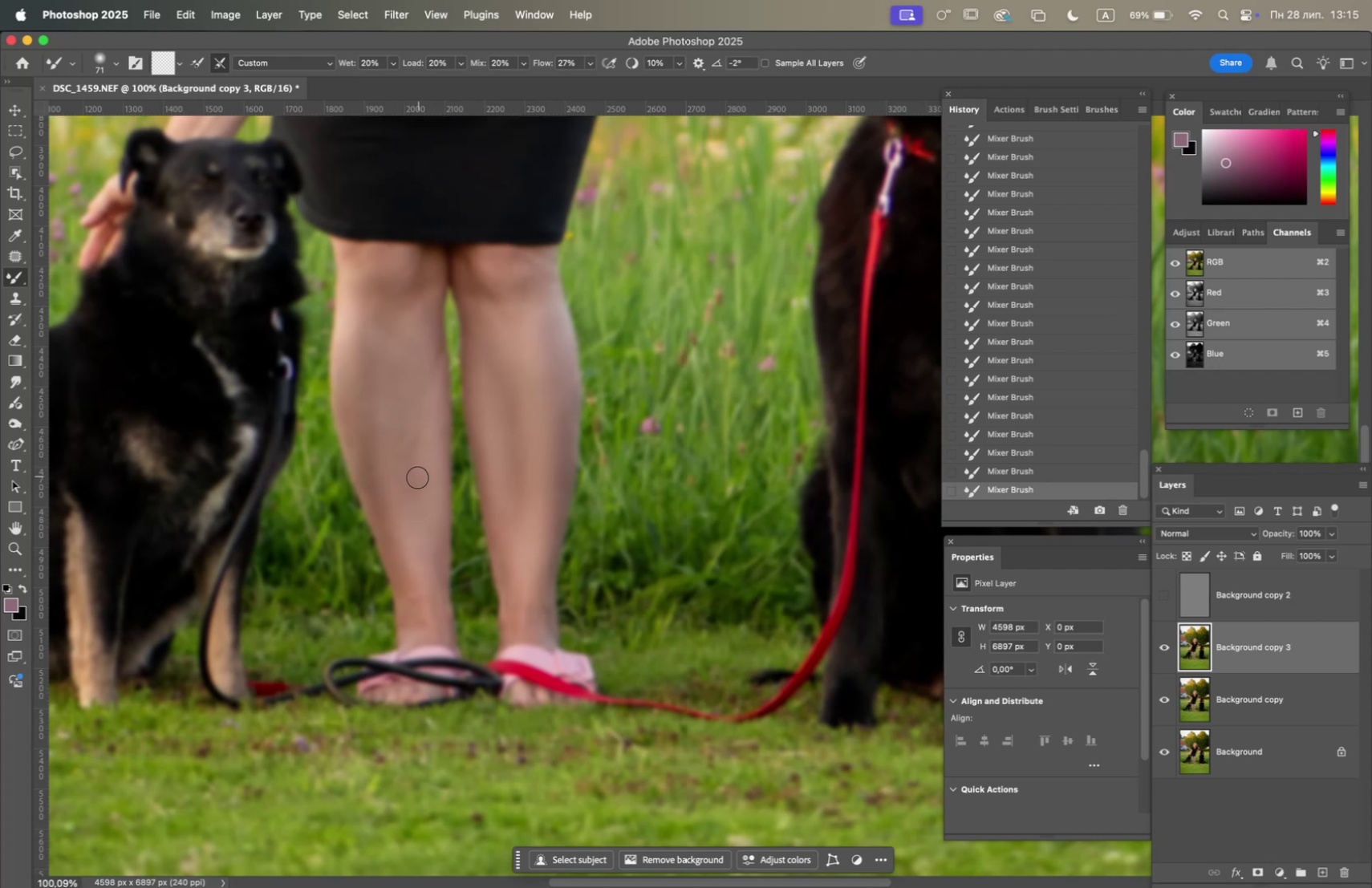 
left_click_drag(start_coordinate=[424, 494], to_coordinate=[420, 487])
 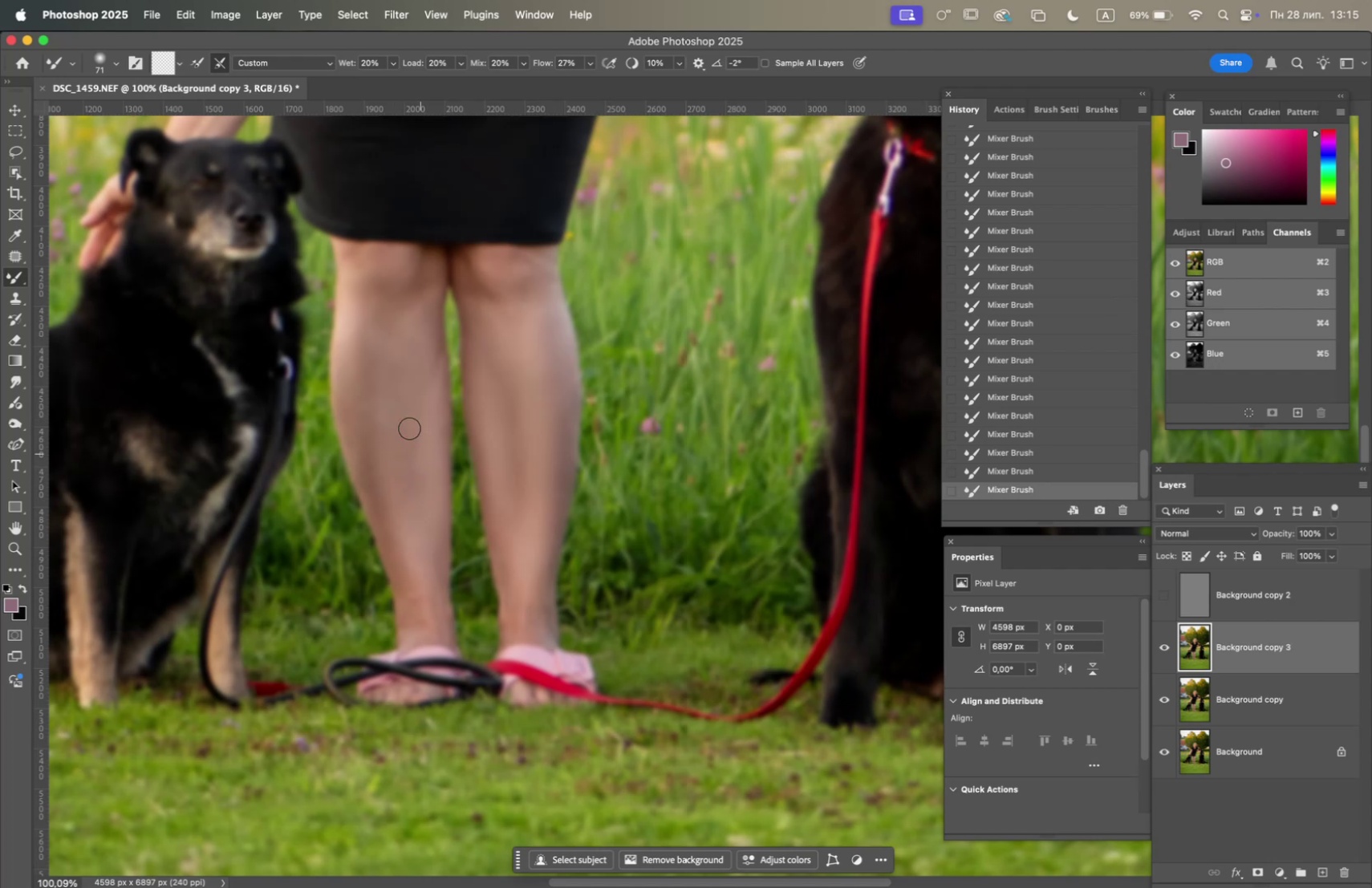 
left_click_drag(start_coordinate=[402, 415], to_coordinate=[398, 478])
 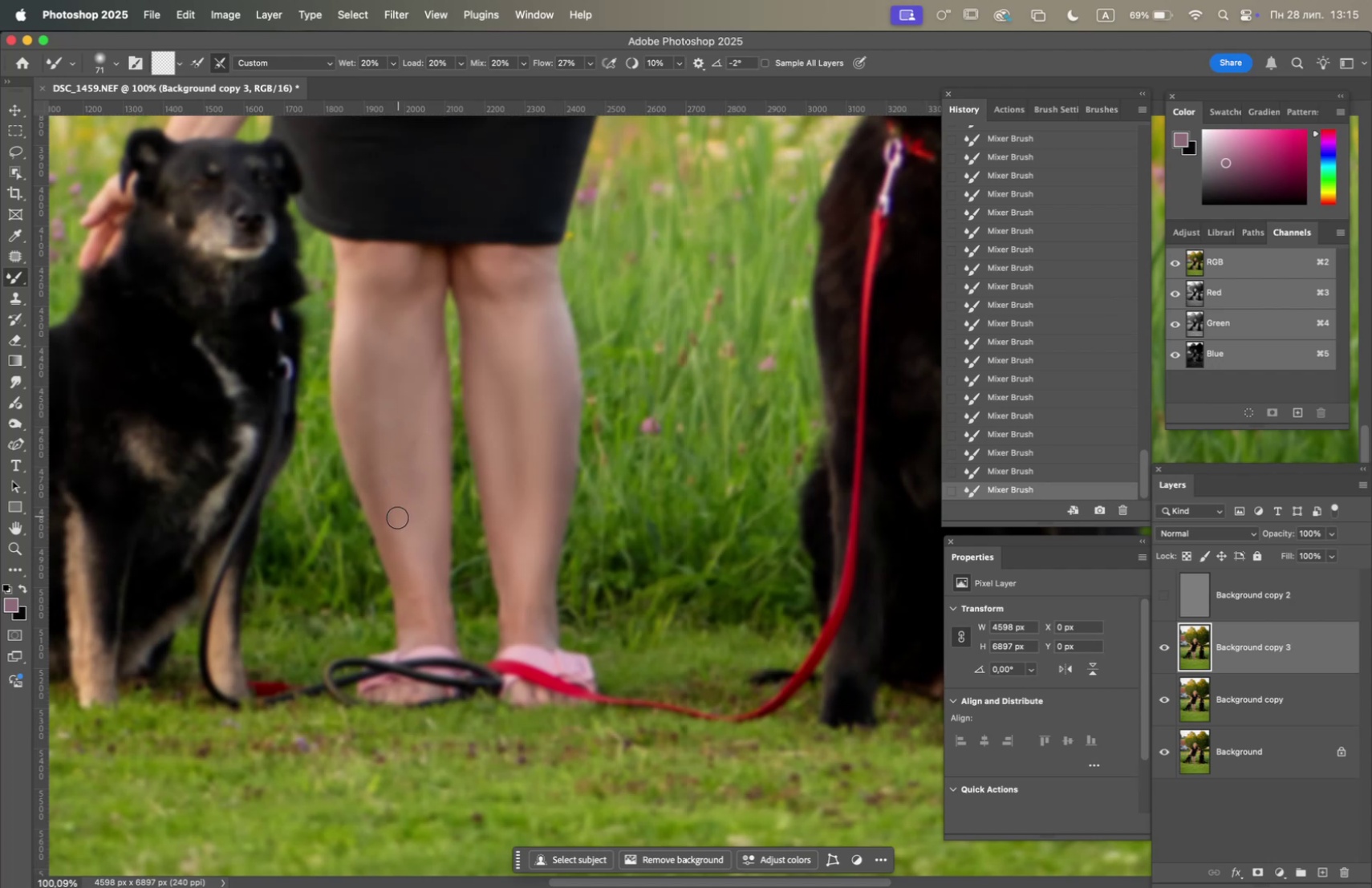 
left_click_drag(start_coordinate=[392, 505], to_coordinate=[375, 485])
 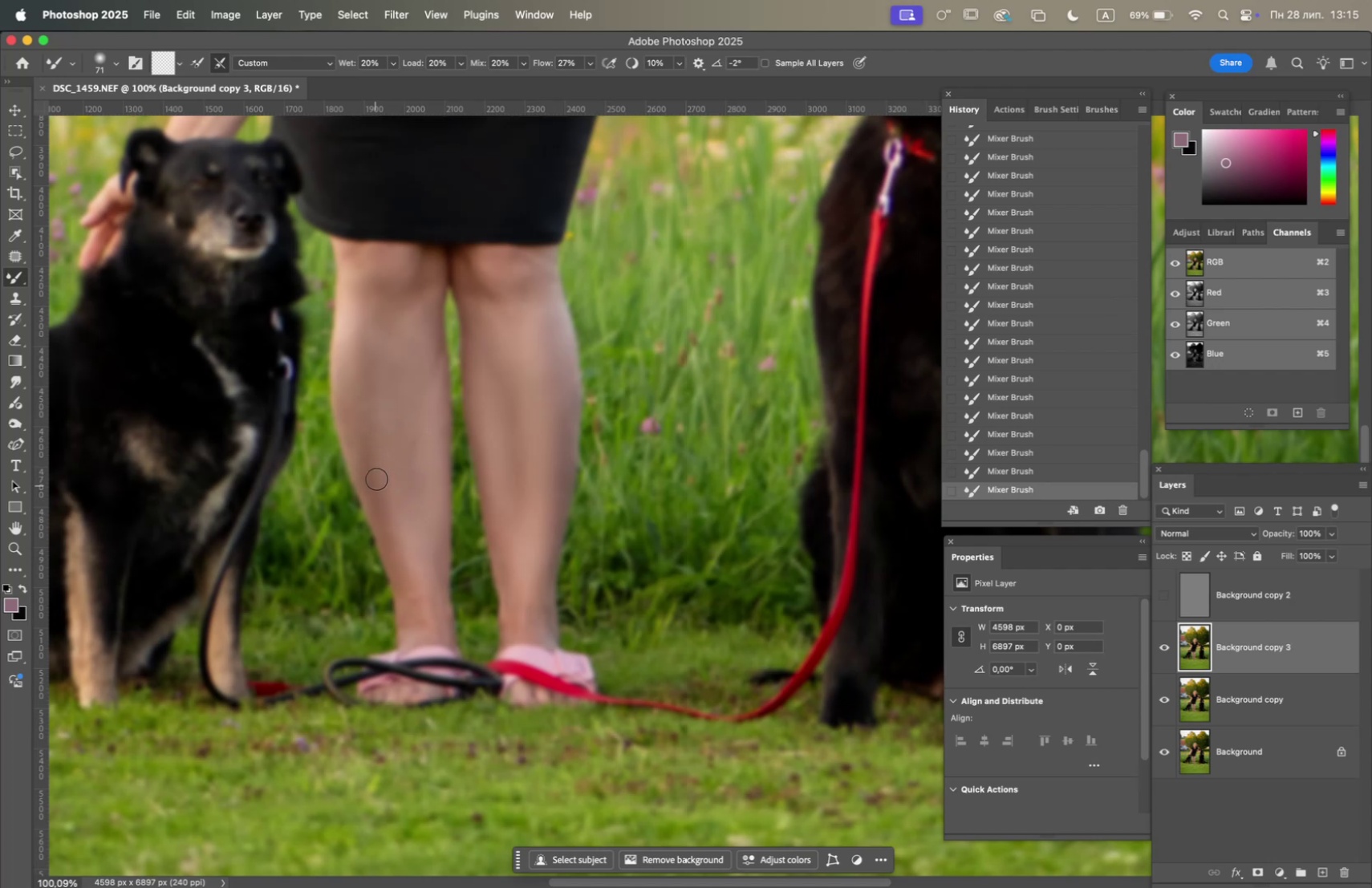 
left_click_drag(start_coordinate=[375, 454], to_coordinate=[363, 441])
 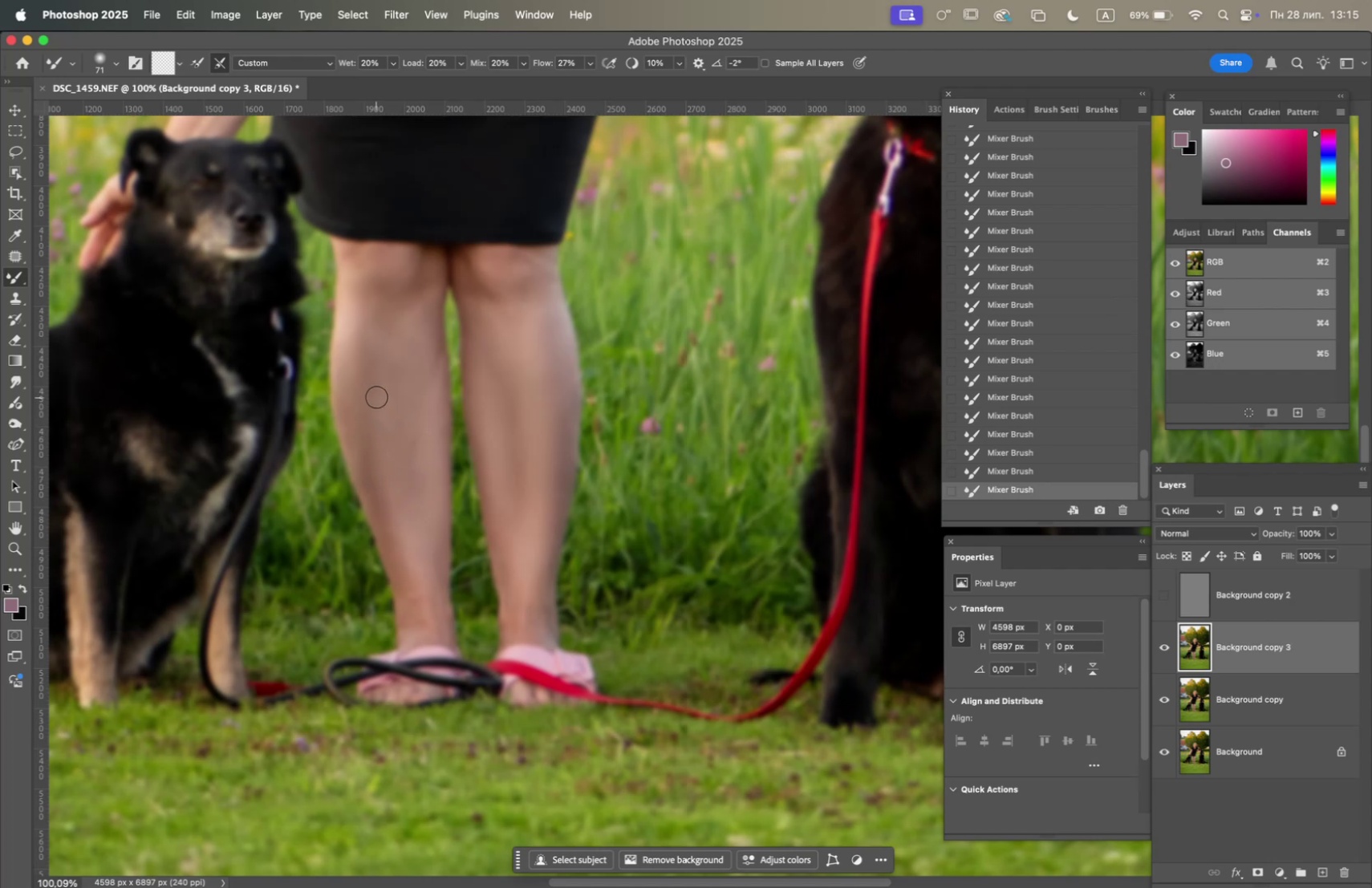 
left_click_drag(start_coordinate=[377, 412], to_coordinate=[382, 468])
 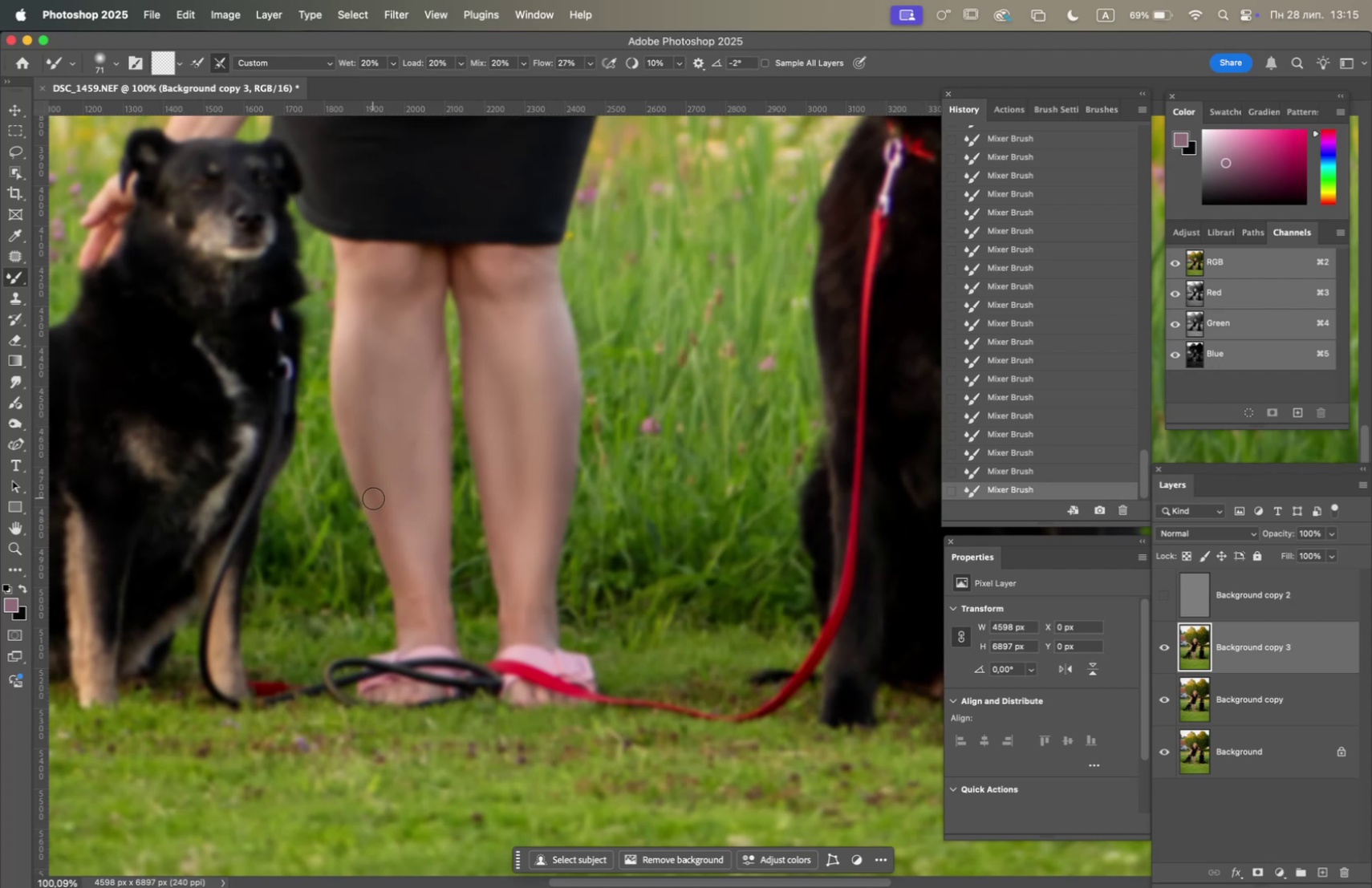 
left_click_drag(start_coordinate=[401, 558], to_coordinate=[419, 596])
 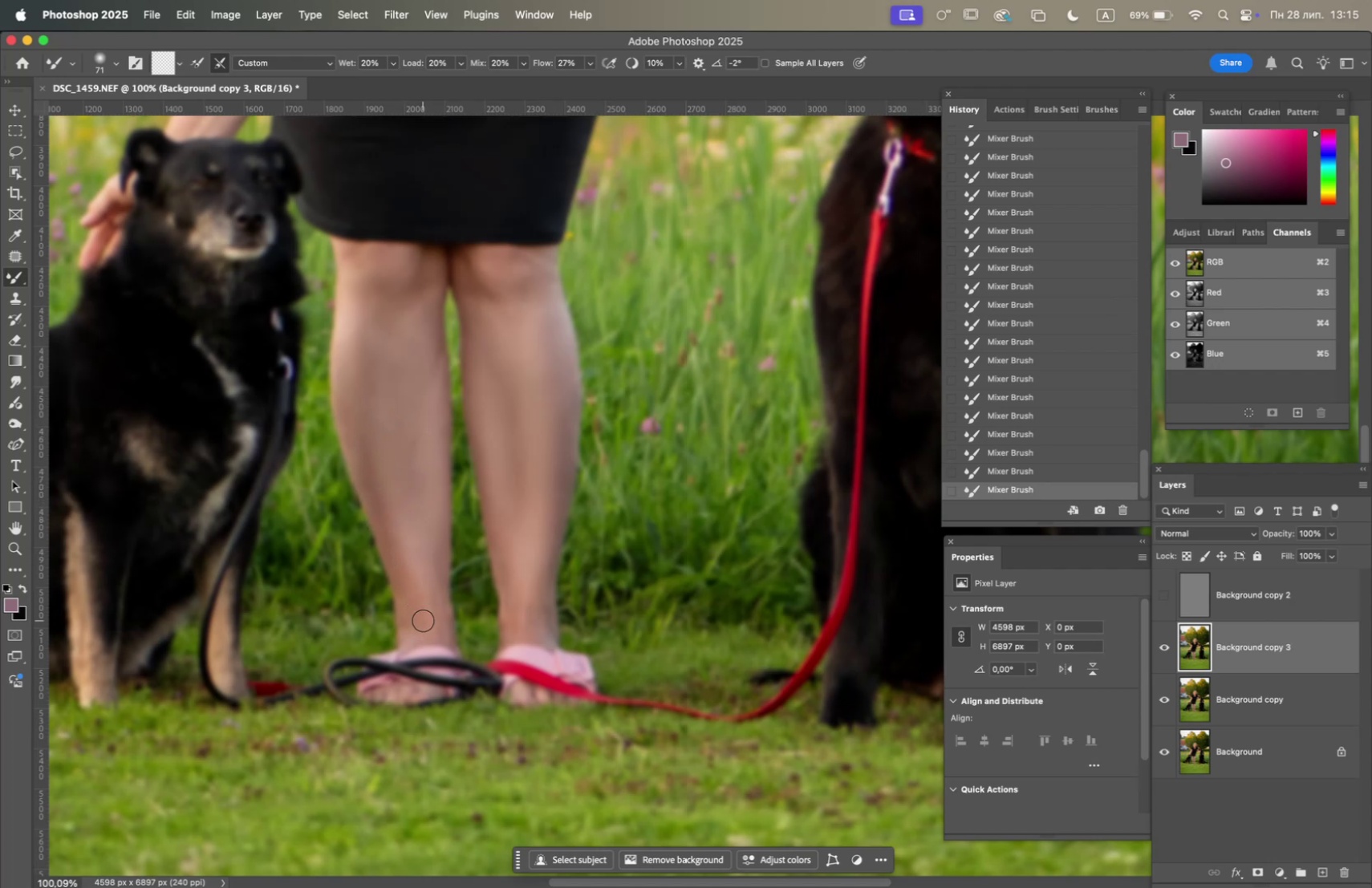 
left_click_drag(start_coordinate=[424, 618], to_coordinate=[409, 572])
 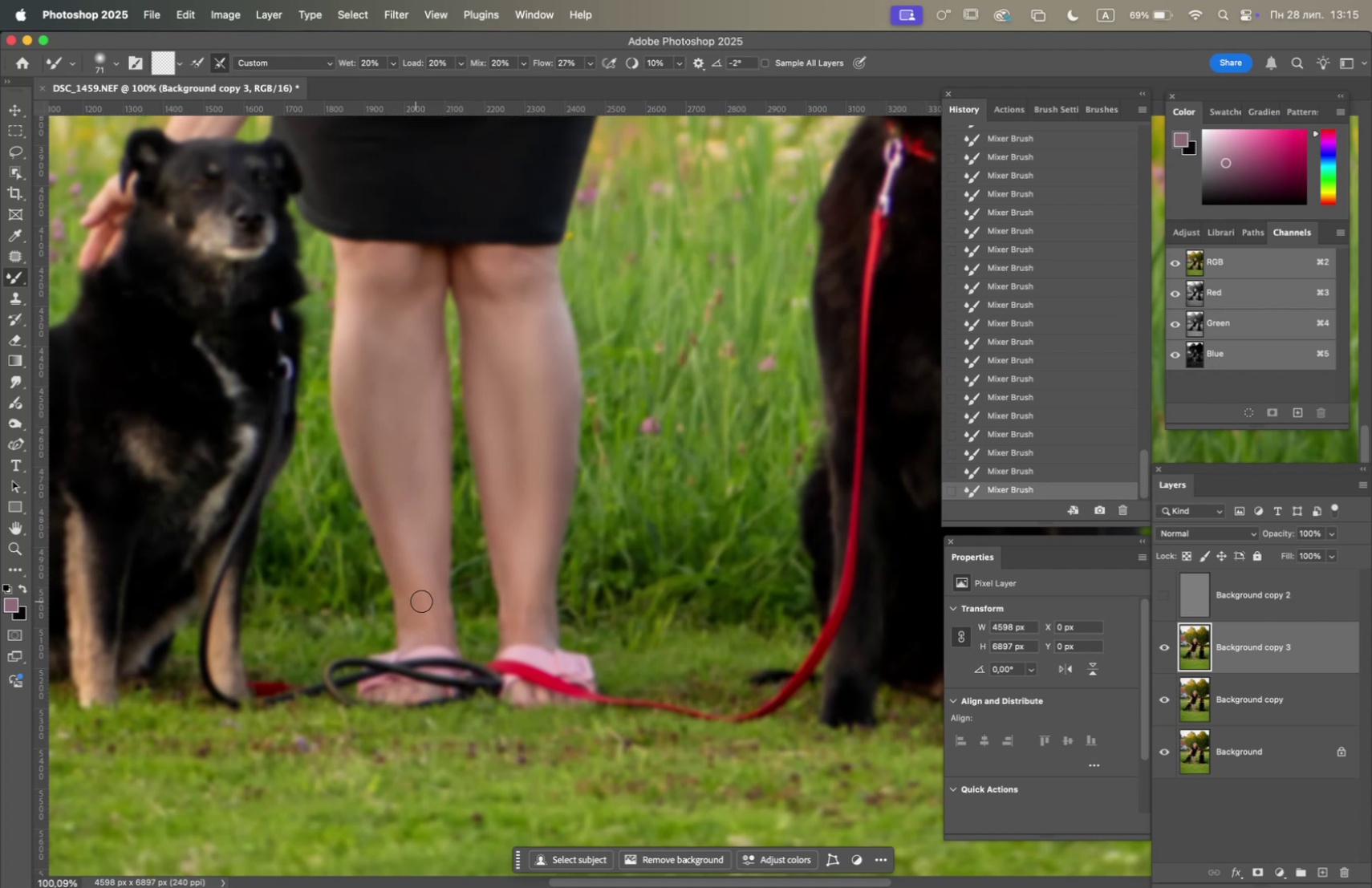 
left_click_drag(start_coordinate=[428, 570], to_coordinate=[432, 518])
 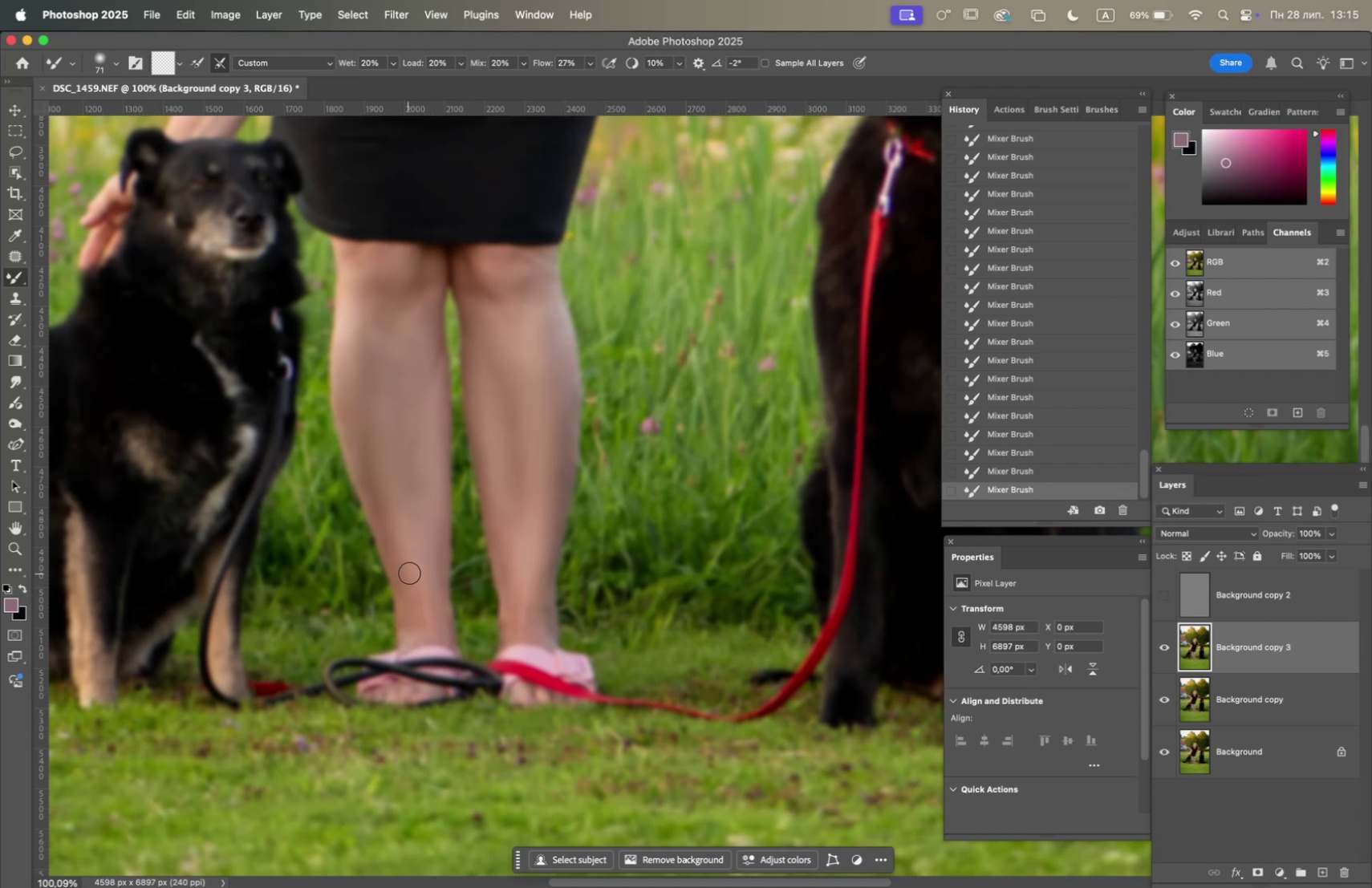 
left_click_drag(start_coordinate=[410, 526], to_coordinate=[407, 512])
 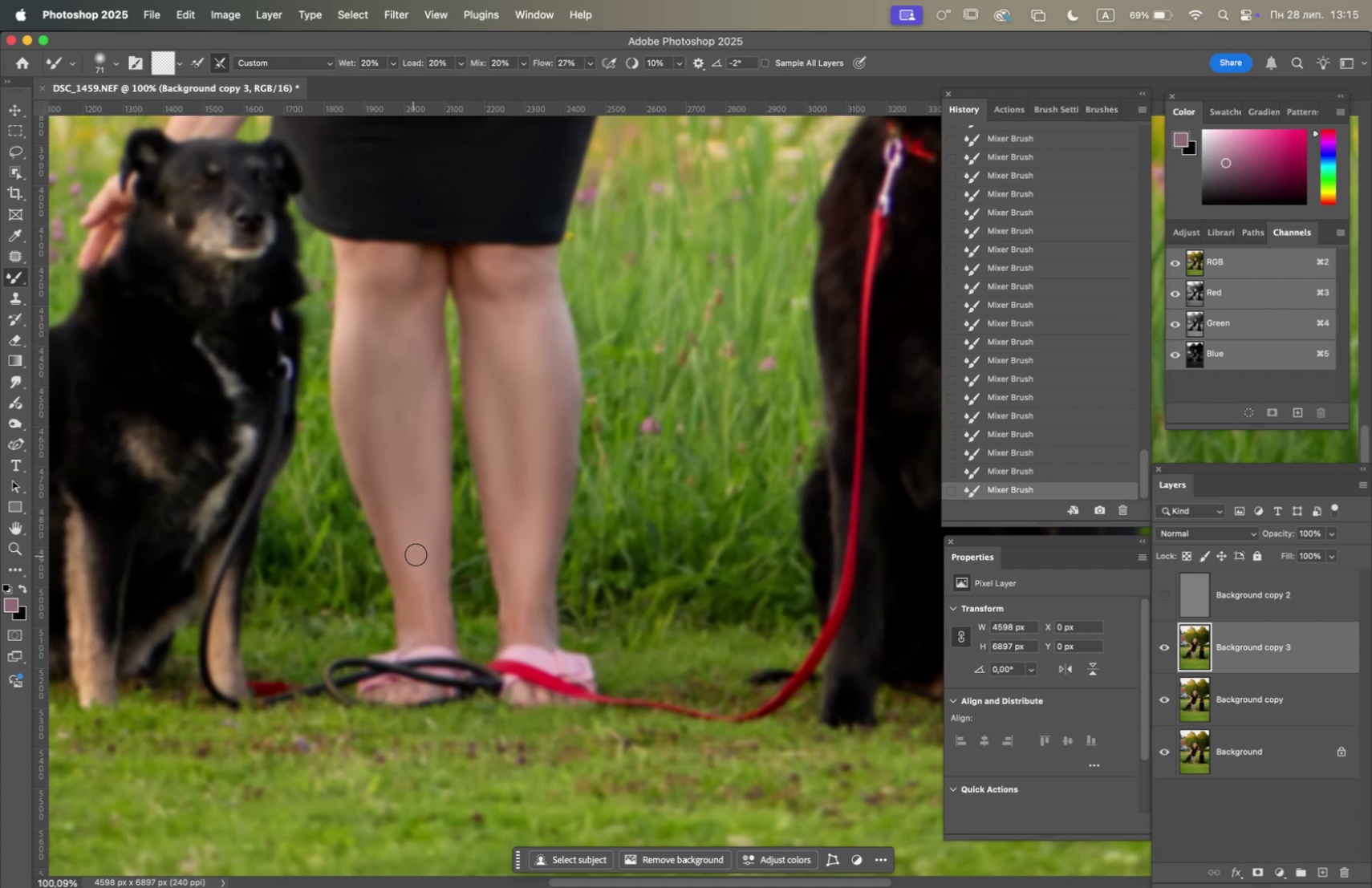 
left_click_drag(start_coordinate=[416, 527], to_coordinate=[412, 495])
 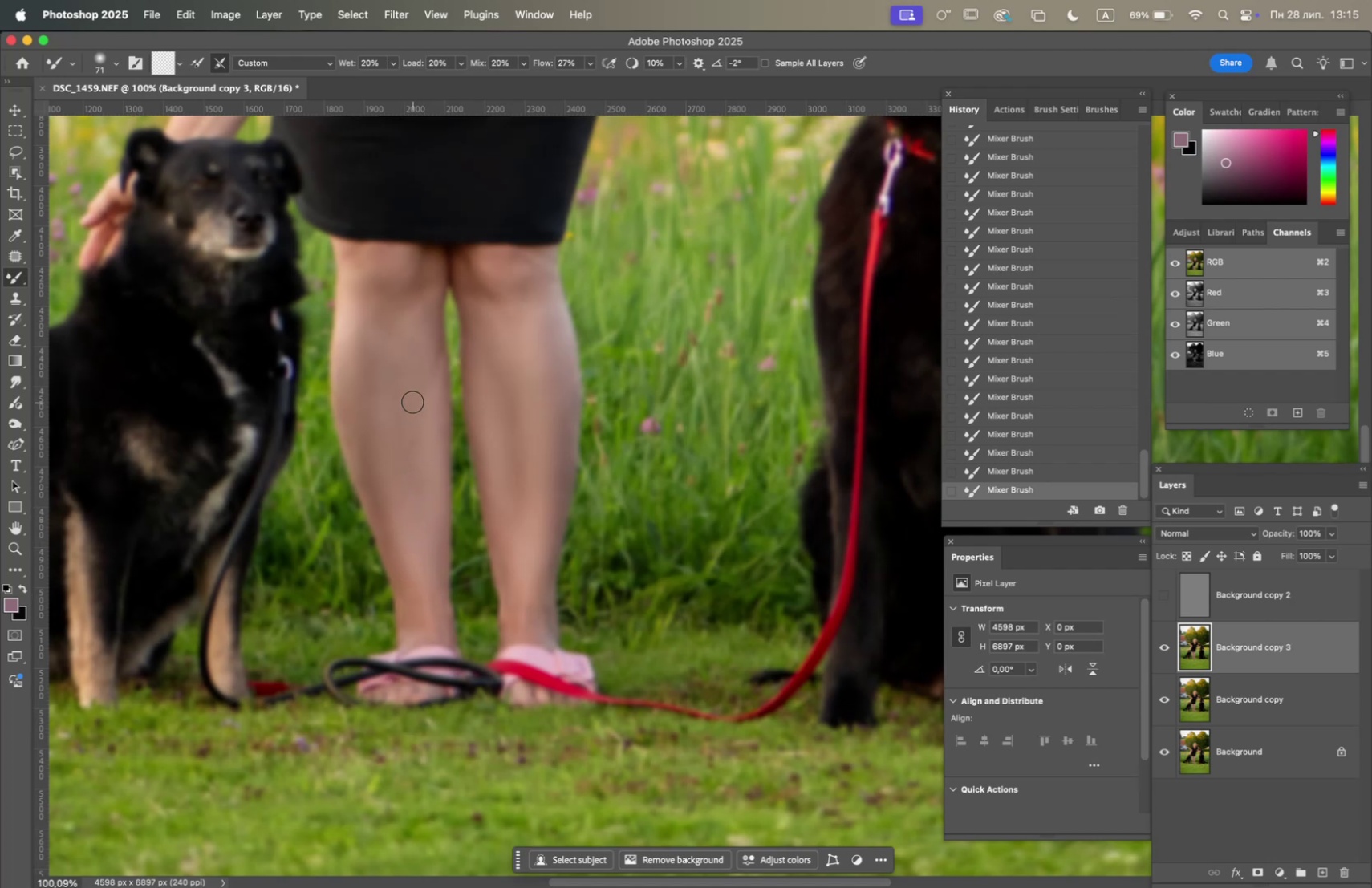 
left_click_drag(start_coordinate=[411, 415], to_coordinate=[407, 508])
 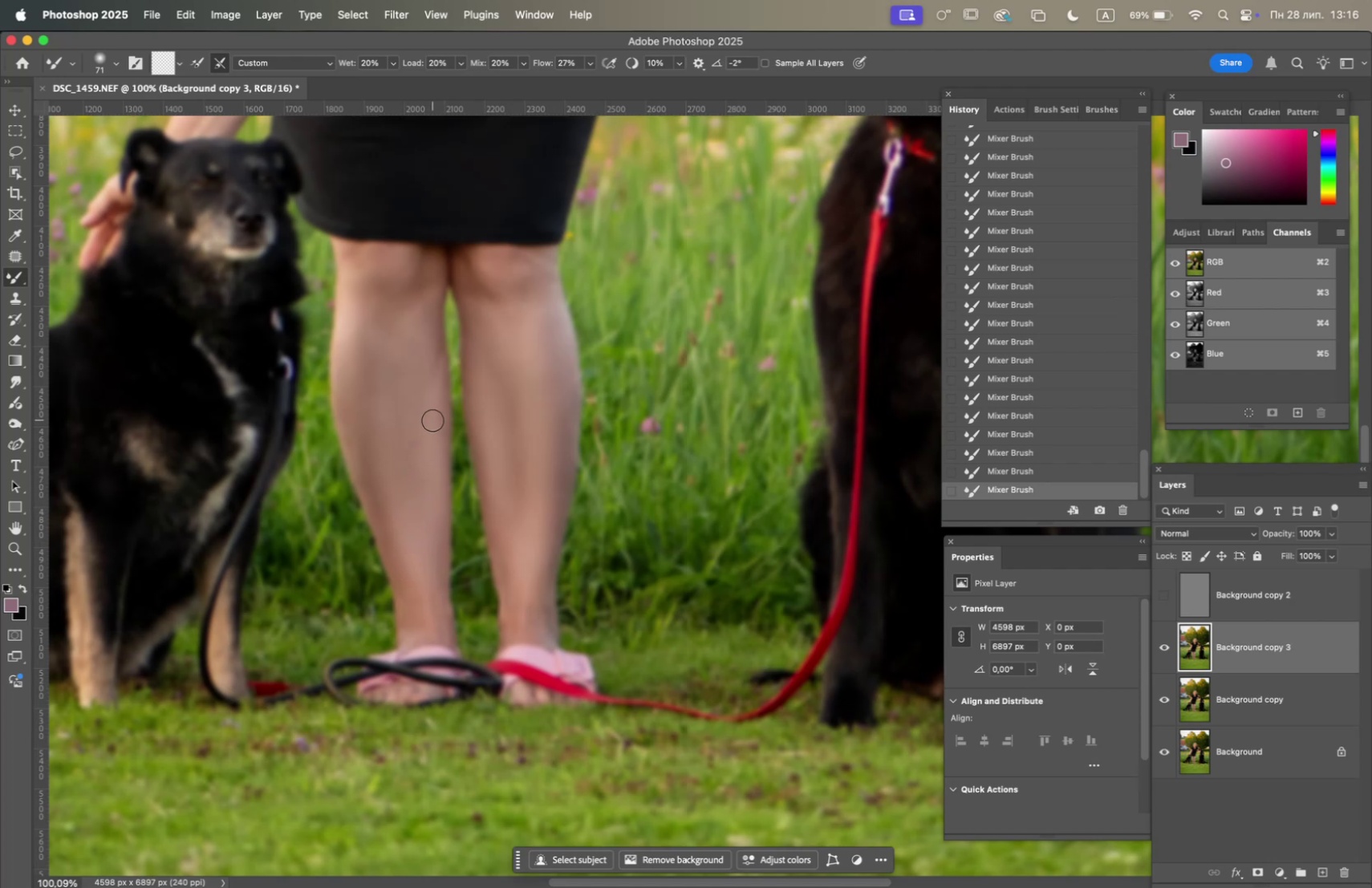 
left_click_drag(start_coordinate=[427, 423], to_coordinate=[425, 519])
 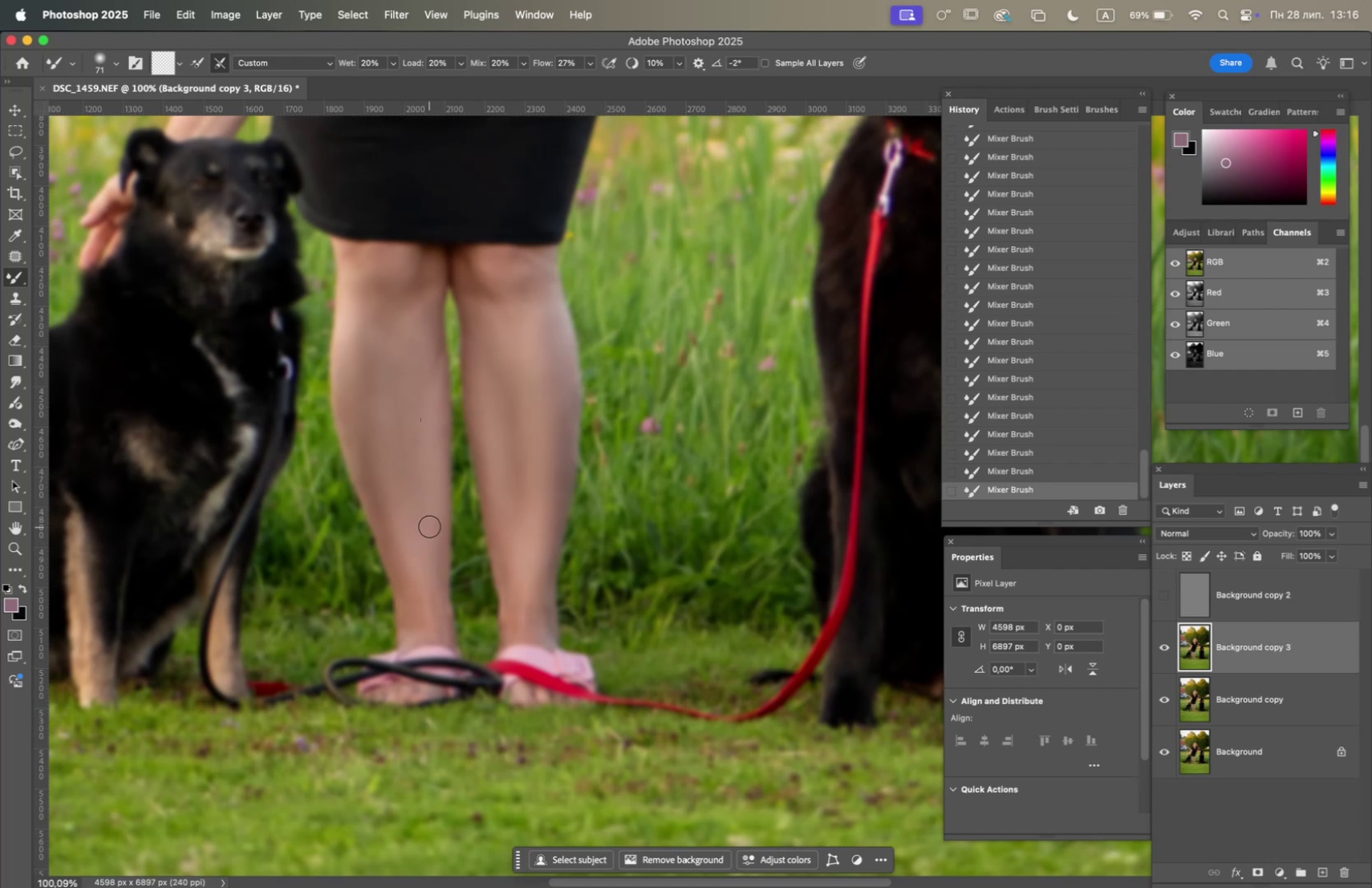 
left_click_drag(start_coordinate=[419, 473], to_coordinate=[412, 468])
 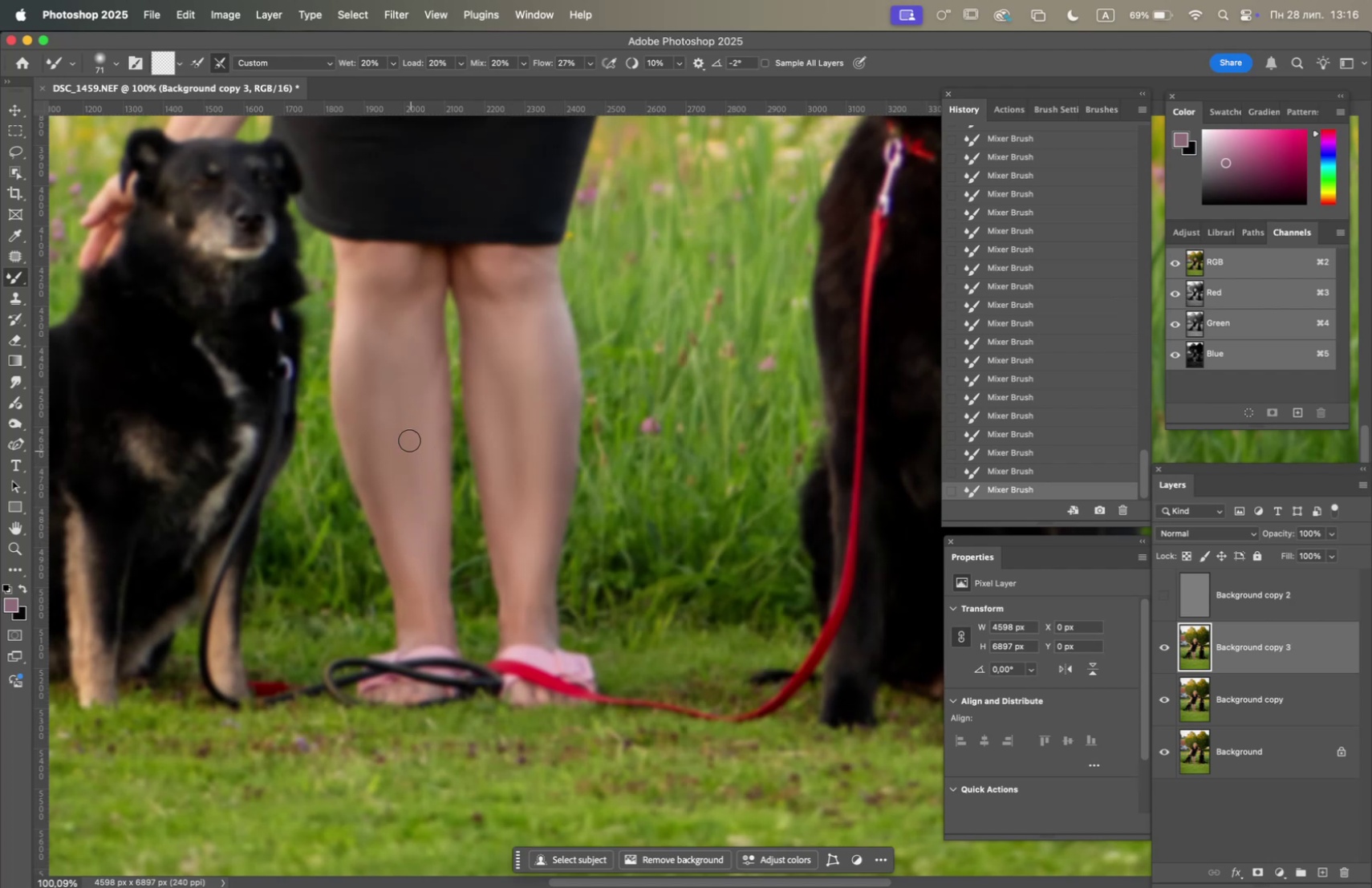 
left_click_drag(start_coordinate=[400, 385], to_coordinate=[400, 439])
 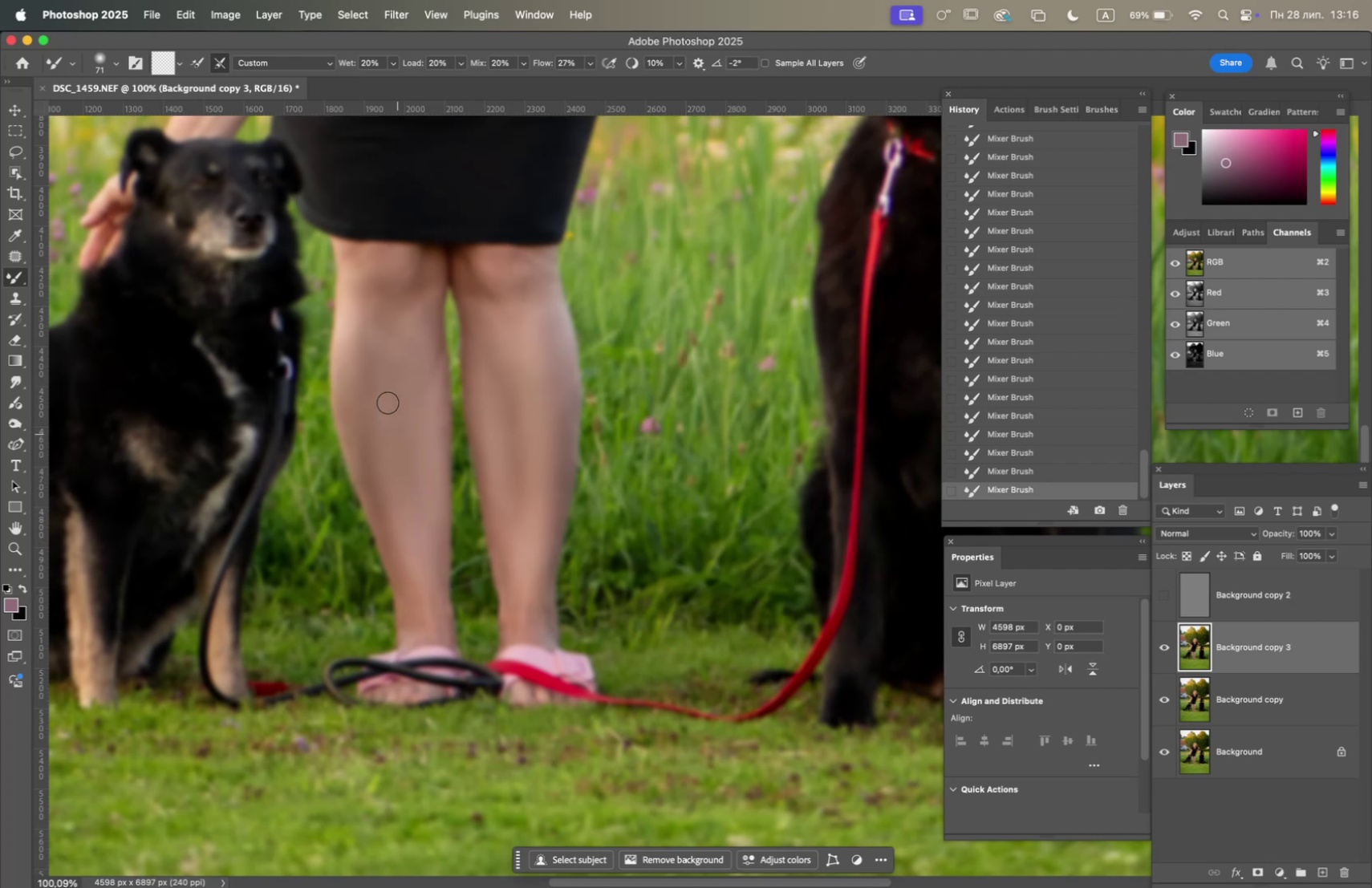 
left_click_drag(start_coordinate=[375, 388], to_coordinate=[386, 462])
 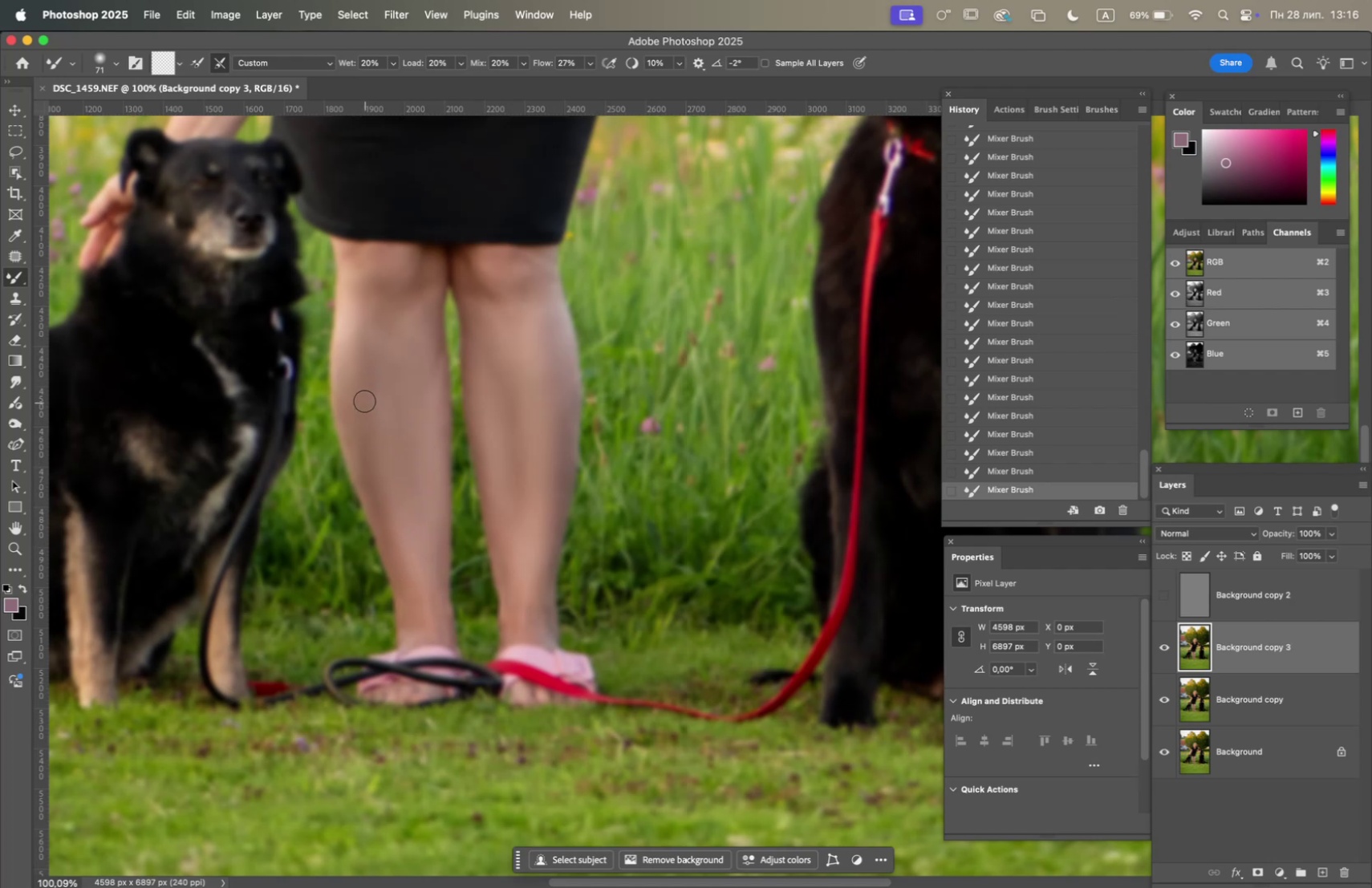 
left_click_drag(start_coordinate=[349, 398], to_coordinate=[367, 489])
 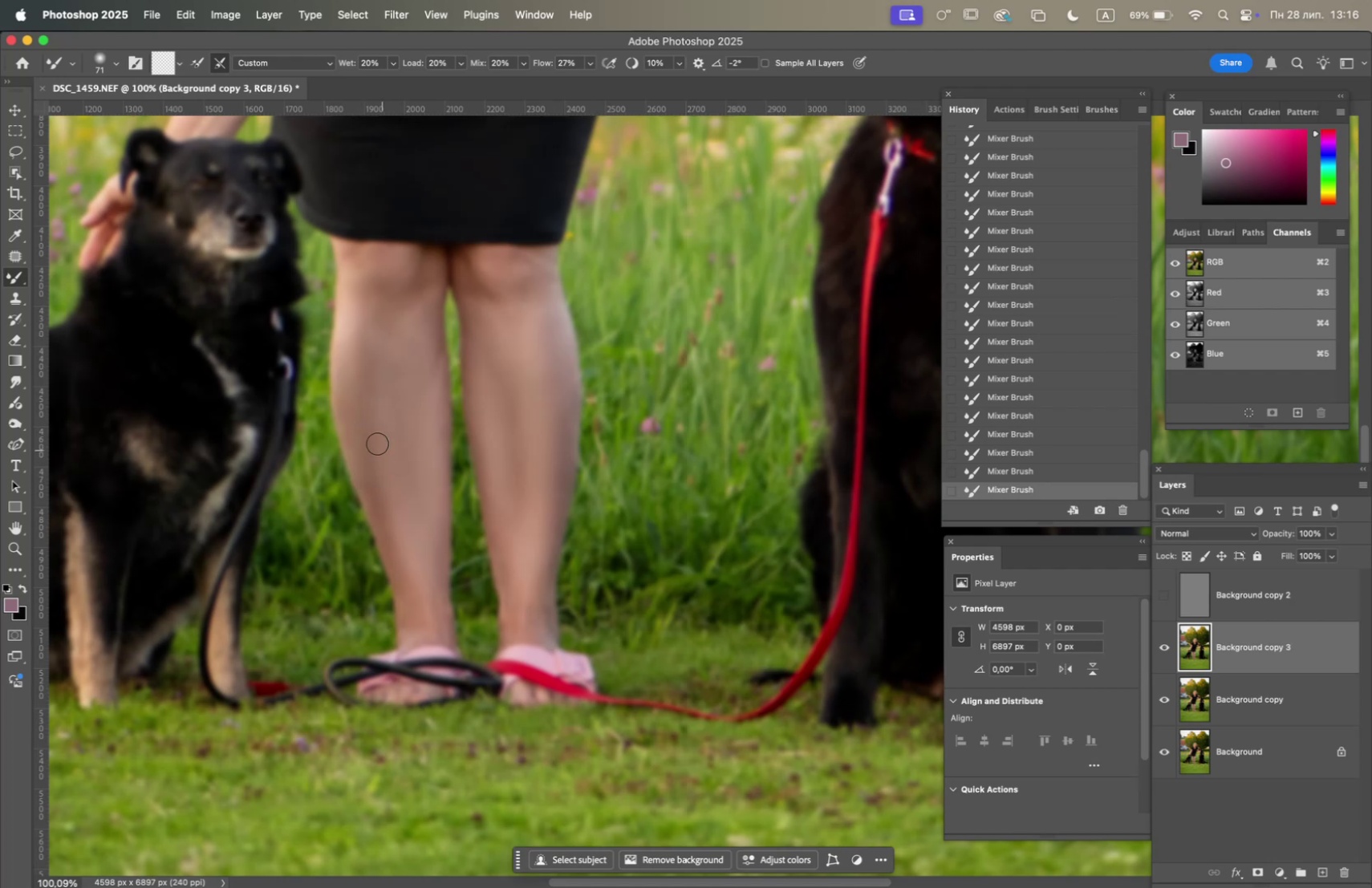 
left_click_drag(start_coordinate=[375, 444], to_coordinate=[416, 578])
 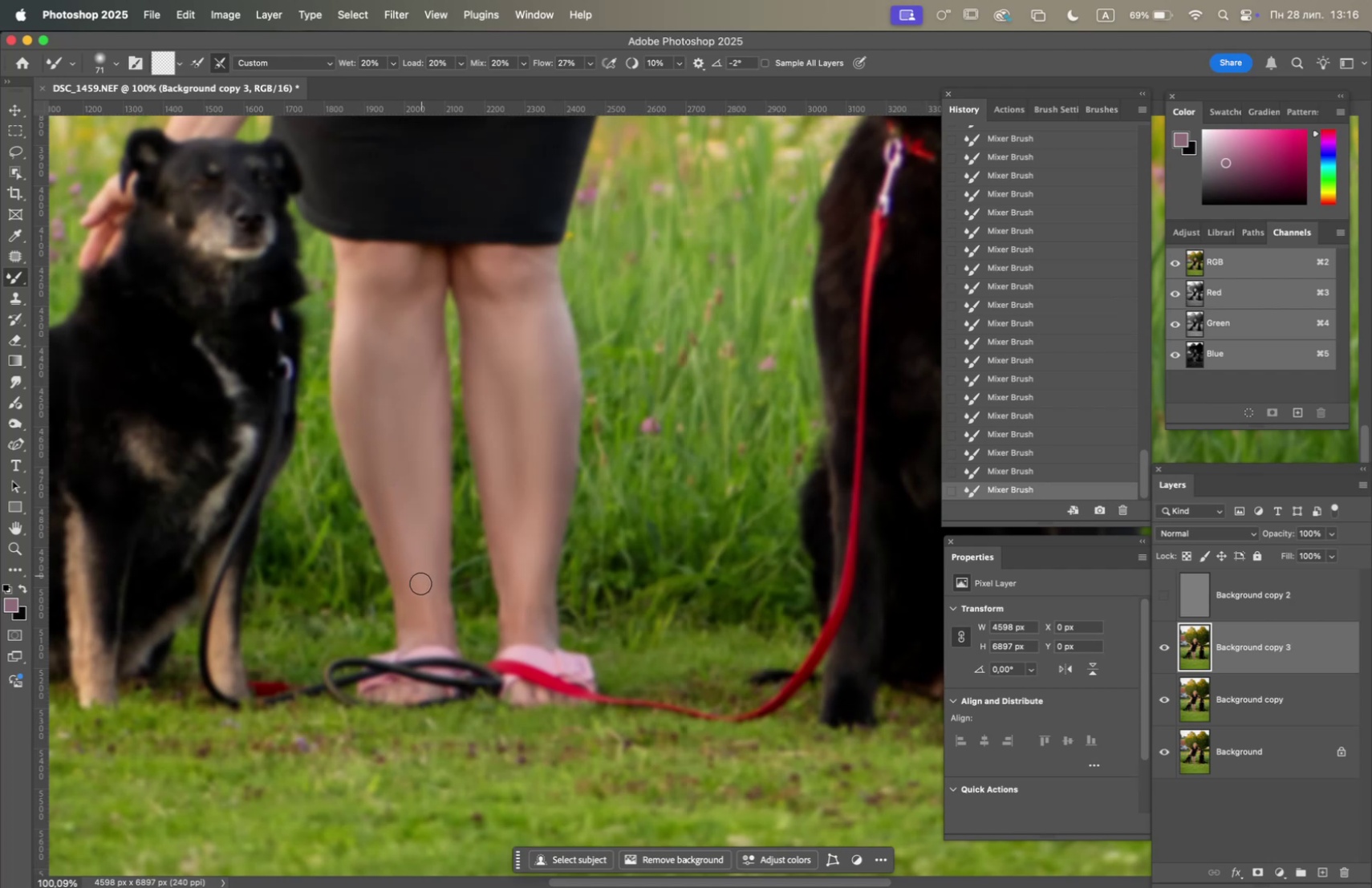 
left_click_drag(start_coordinate=[418, 584], to_coordinate=[417, 555])
 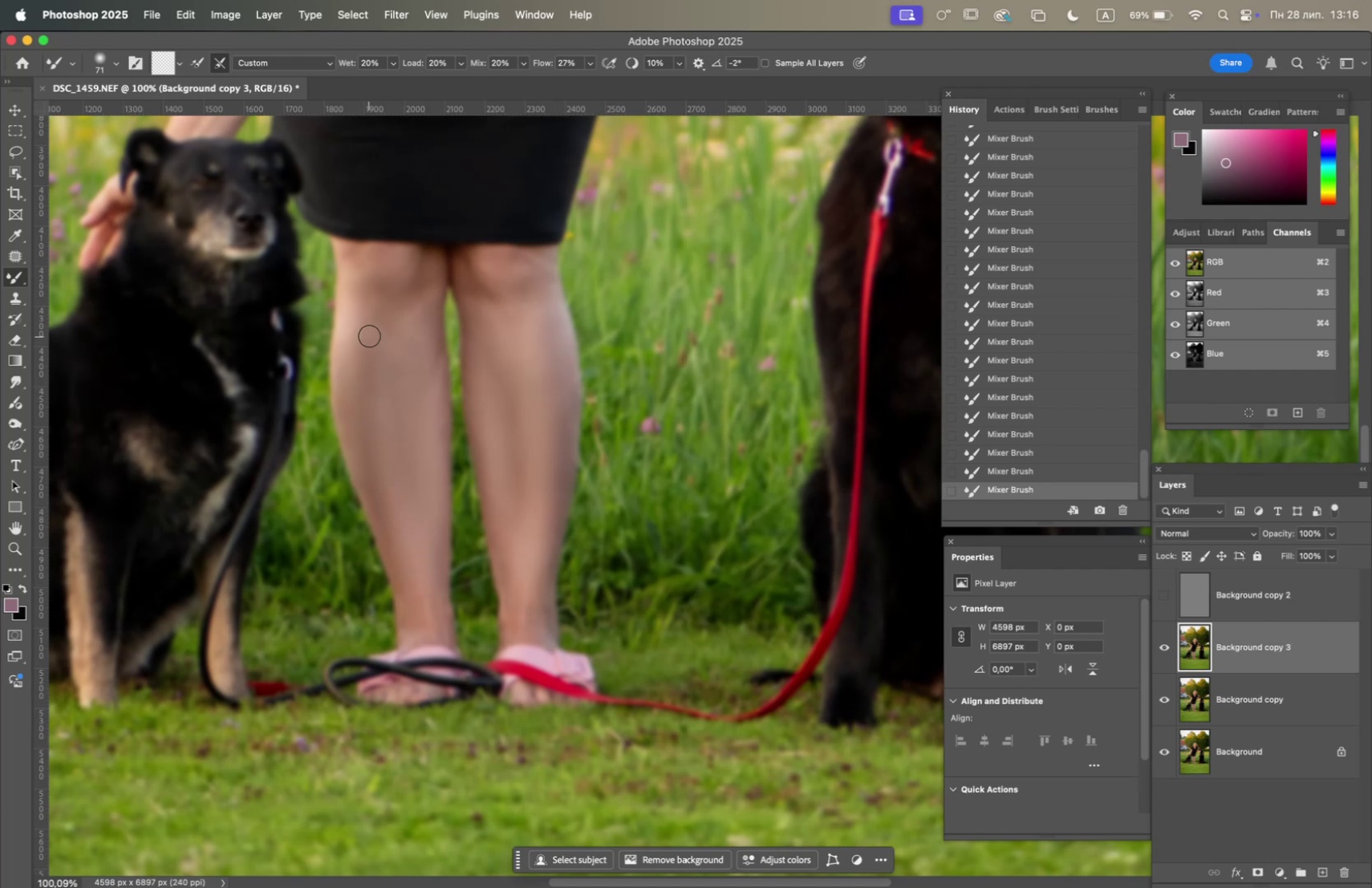 
left_click_drag(start_coordinate=[372, 325], to_coordinate=[357, 341])
 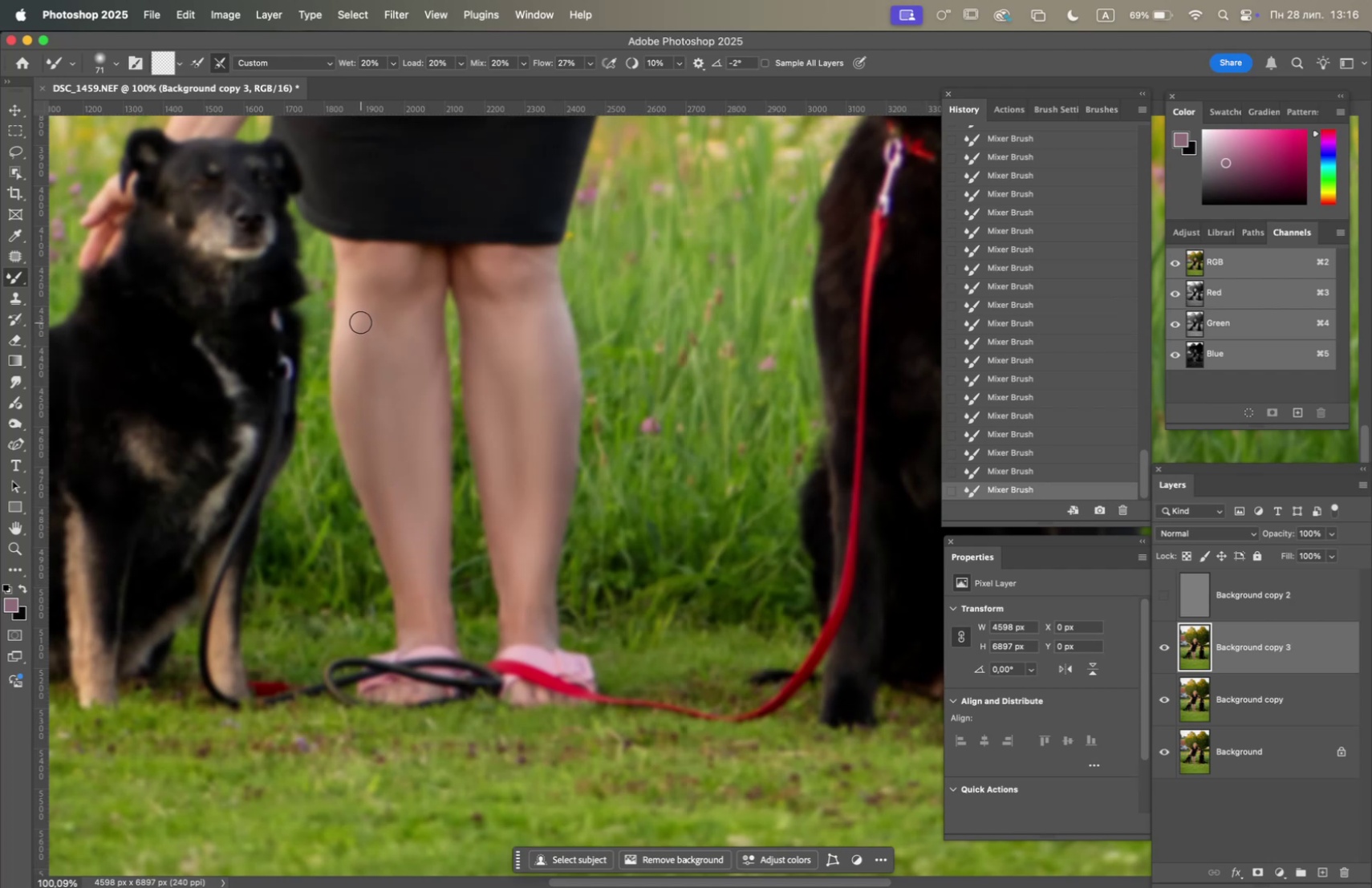 
left_click_drag(start_coordinate=[358, 322], to_coordinate=[346, 359])
 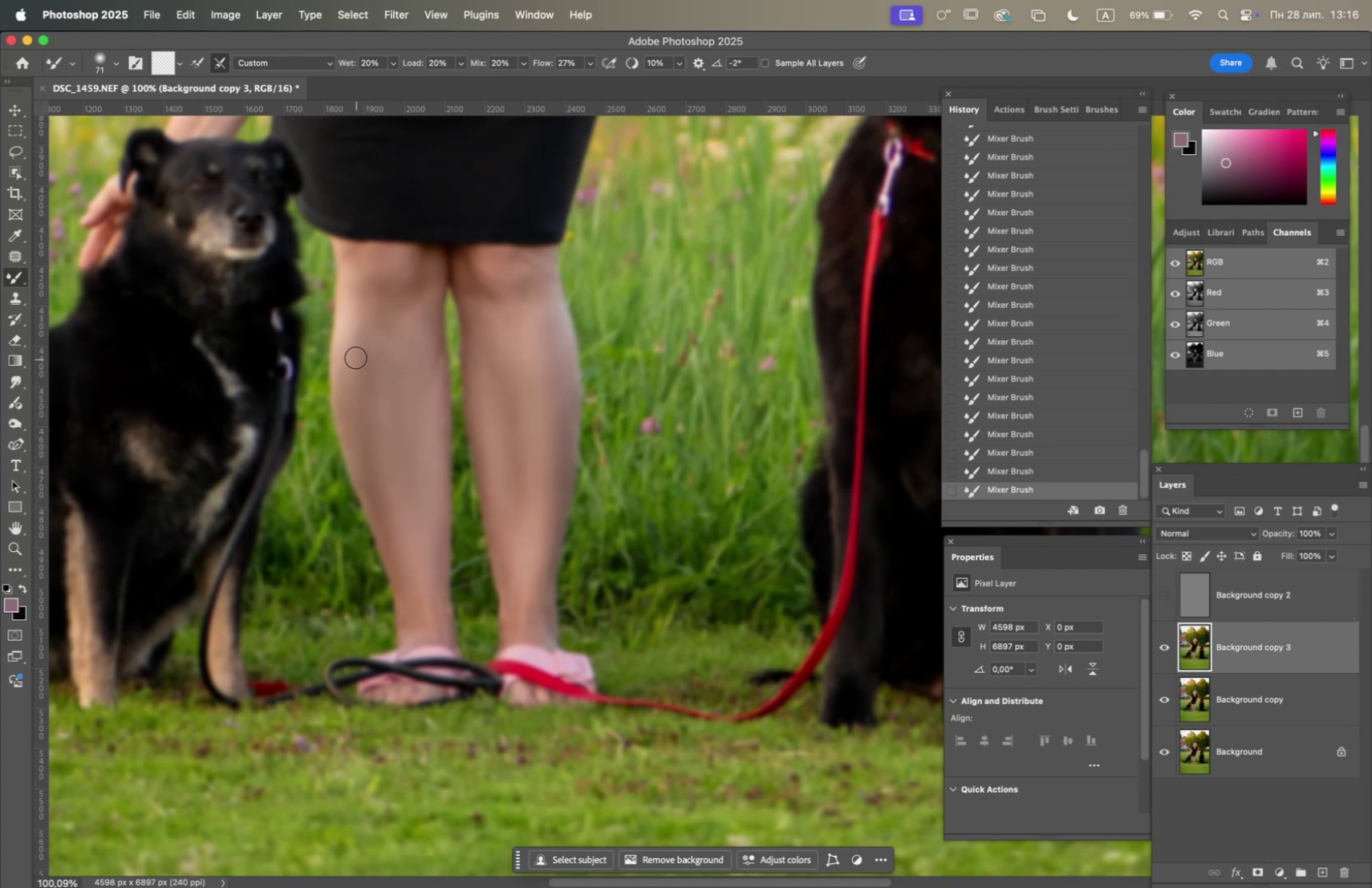 
left_click_drag(start_coordinate=[348, 354], to_coordinate=[350, 395])
 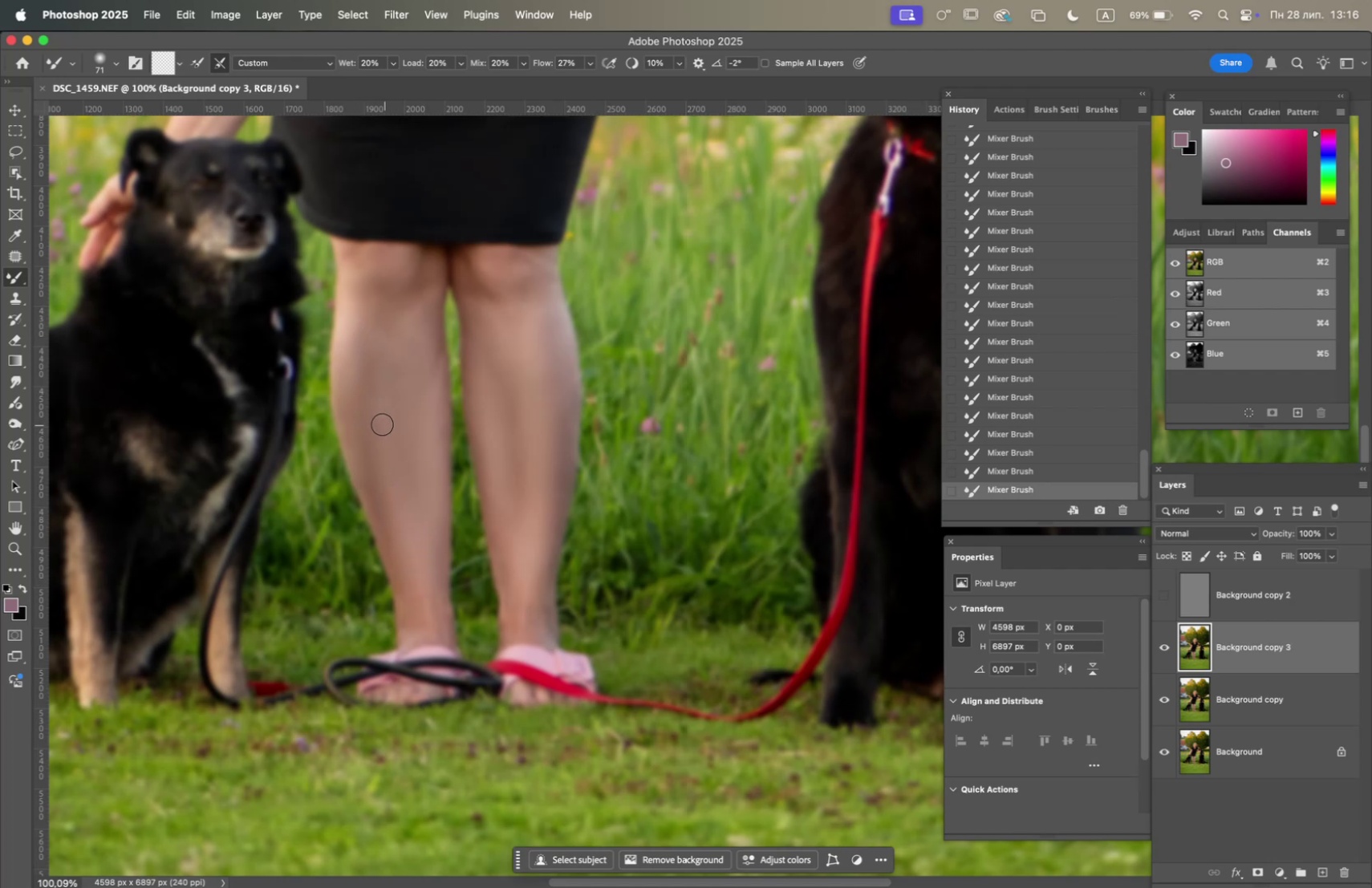 
left_click_drag(start_coordinate=[372, 414], to_coordinate=[367, 426])
 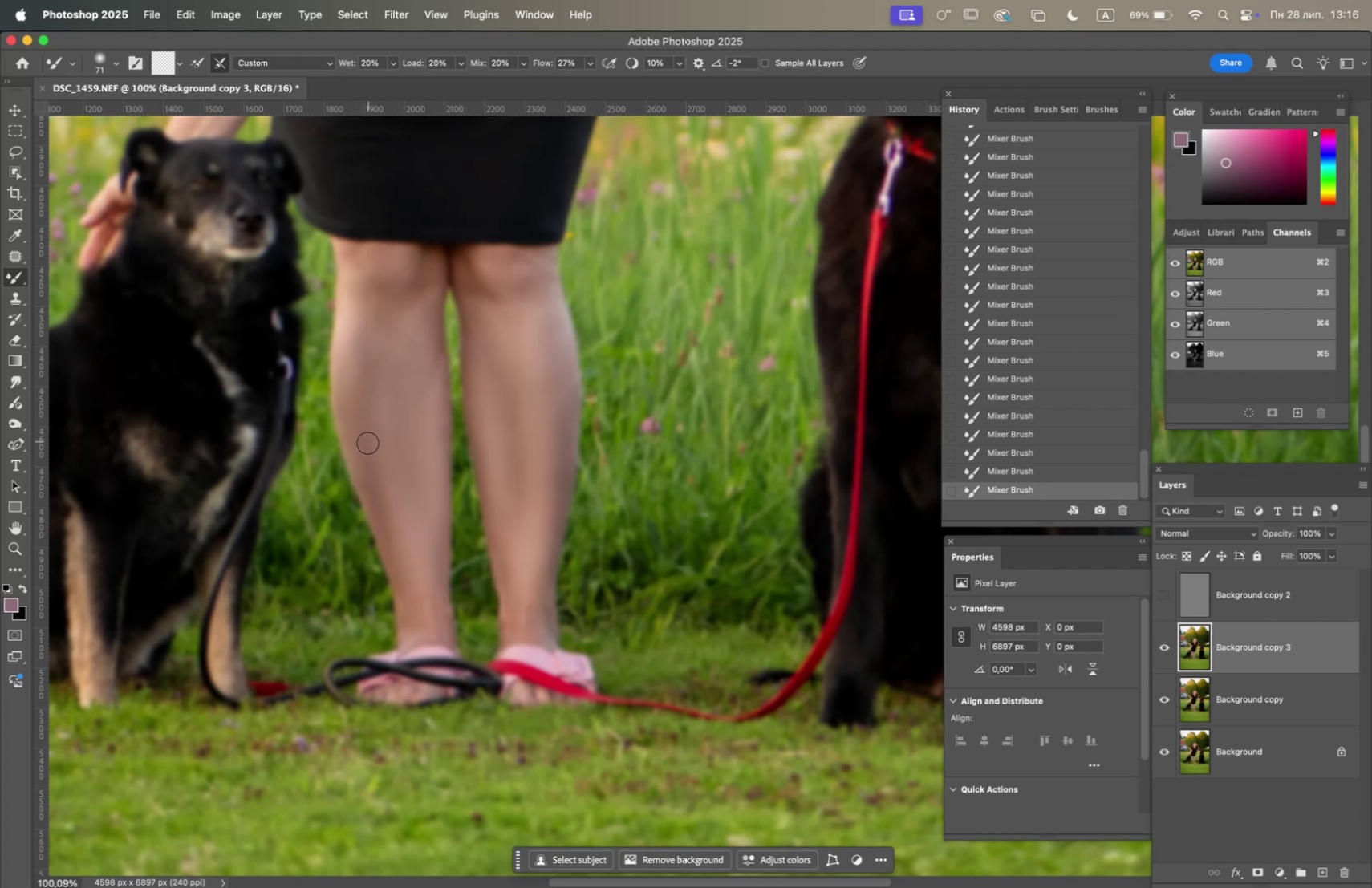 
left_click_drag(start_coordinate=[368, 438], to_coordinate=[379, 362])
 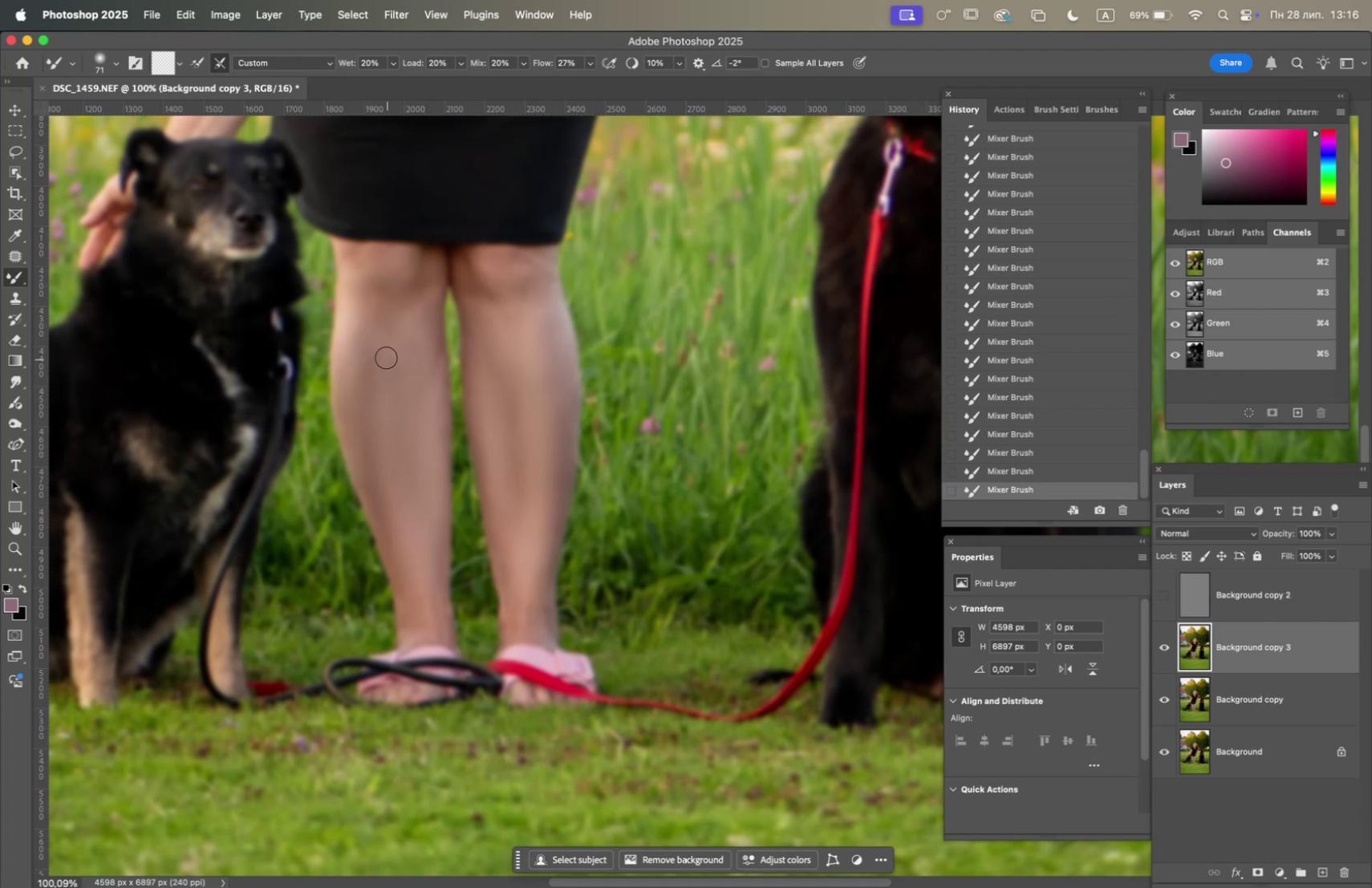 
left_click_drag(start_coordinate=[377, 371], to_coordinate=[372, 467])
 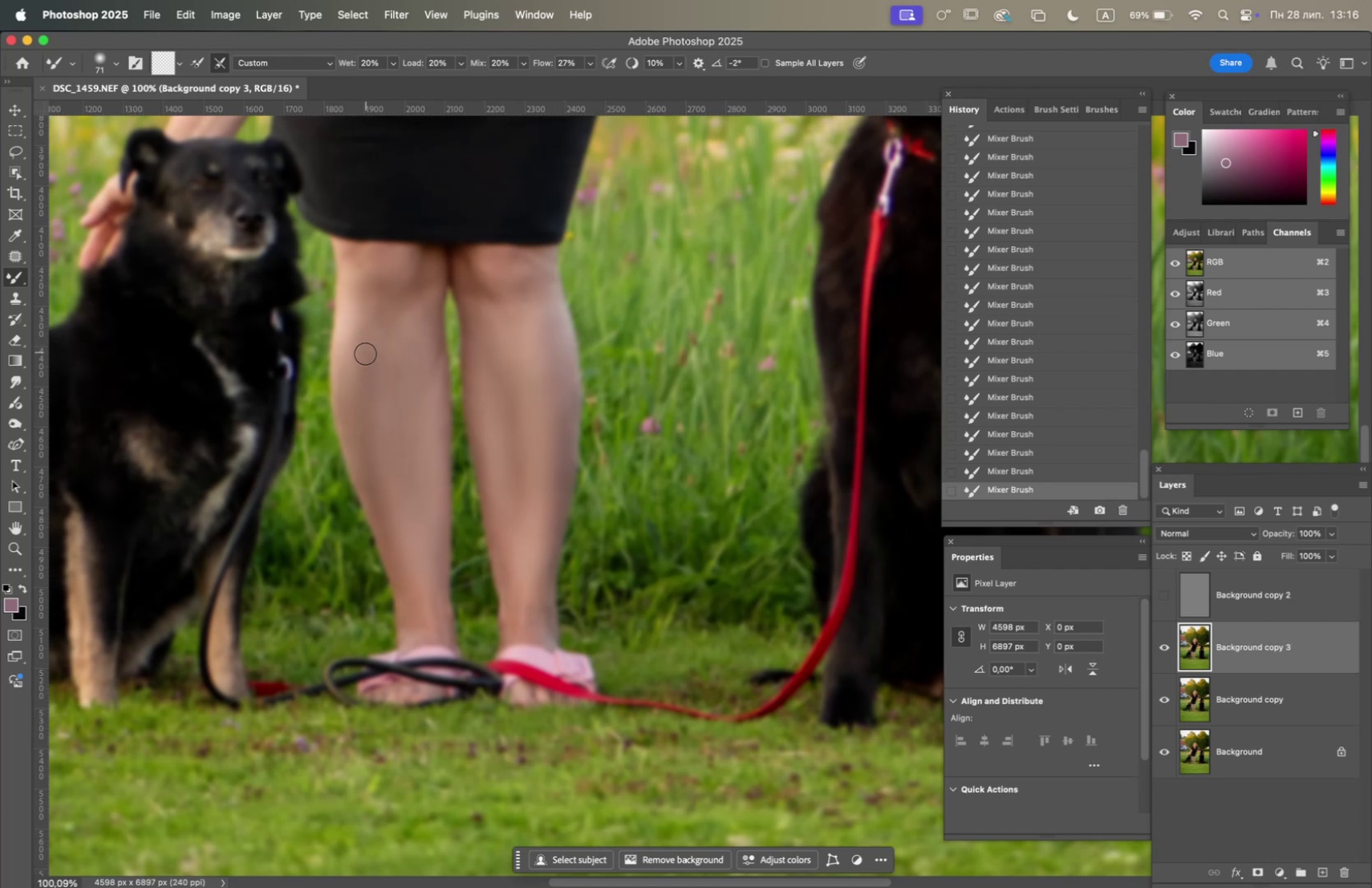 
left_click_drag(start_coordinate=[396, 326], to_coordinate=[379, 344])
 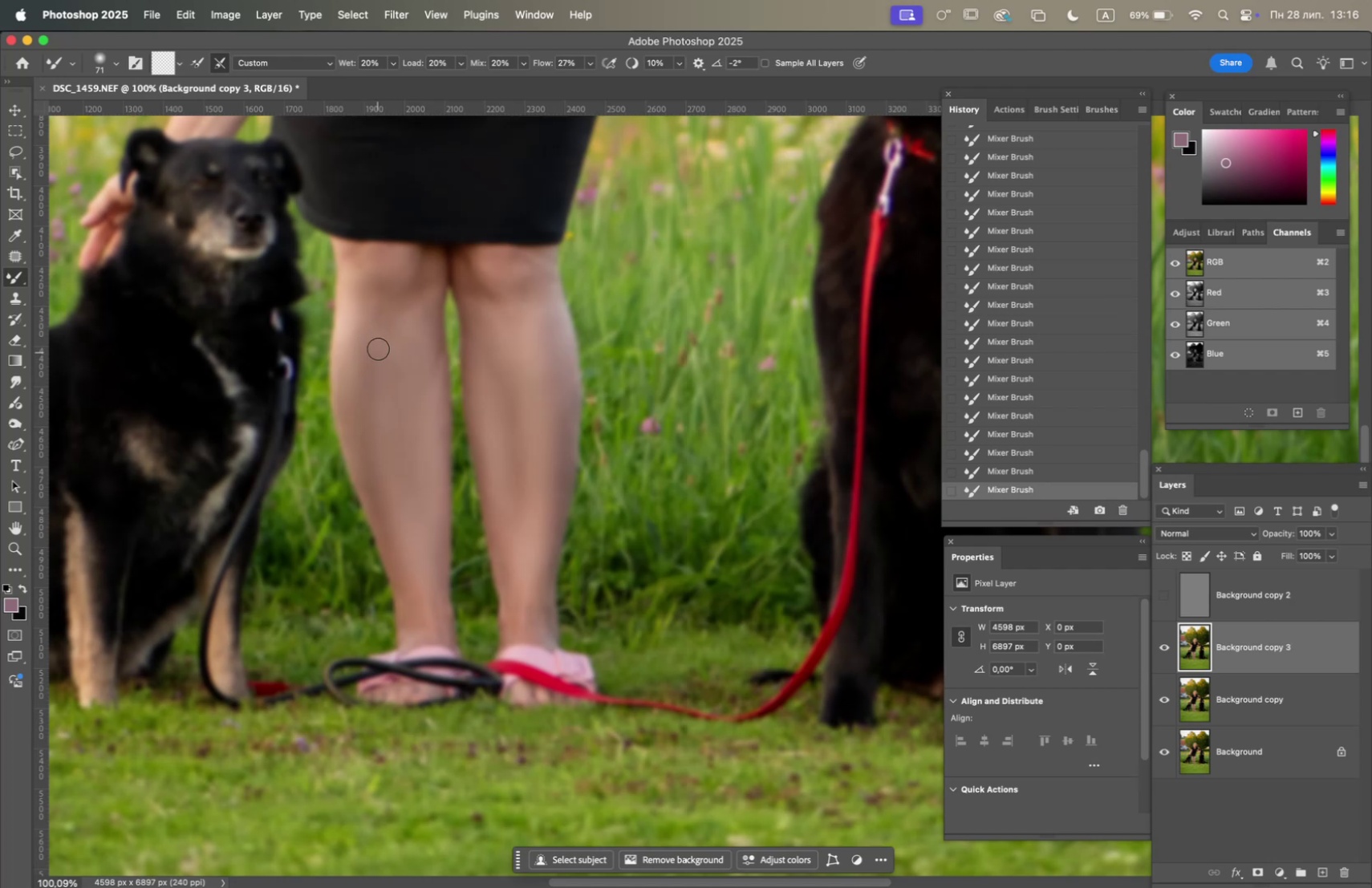 
left_click_drag(start_coordinate=[381, 328], to_coordinate=[376, 357])
 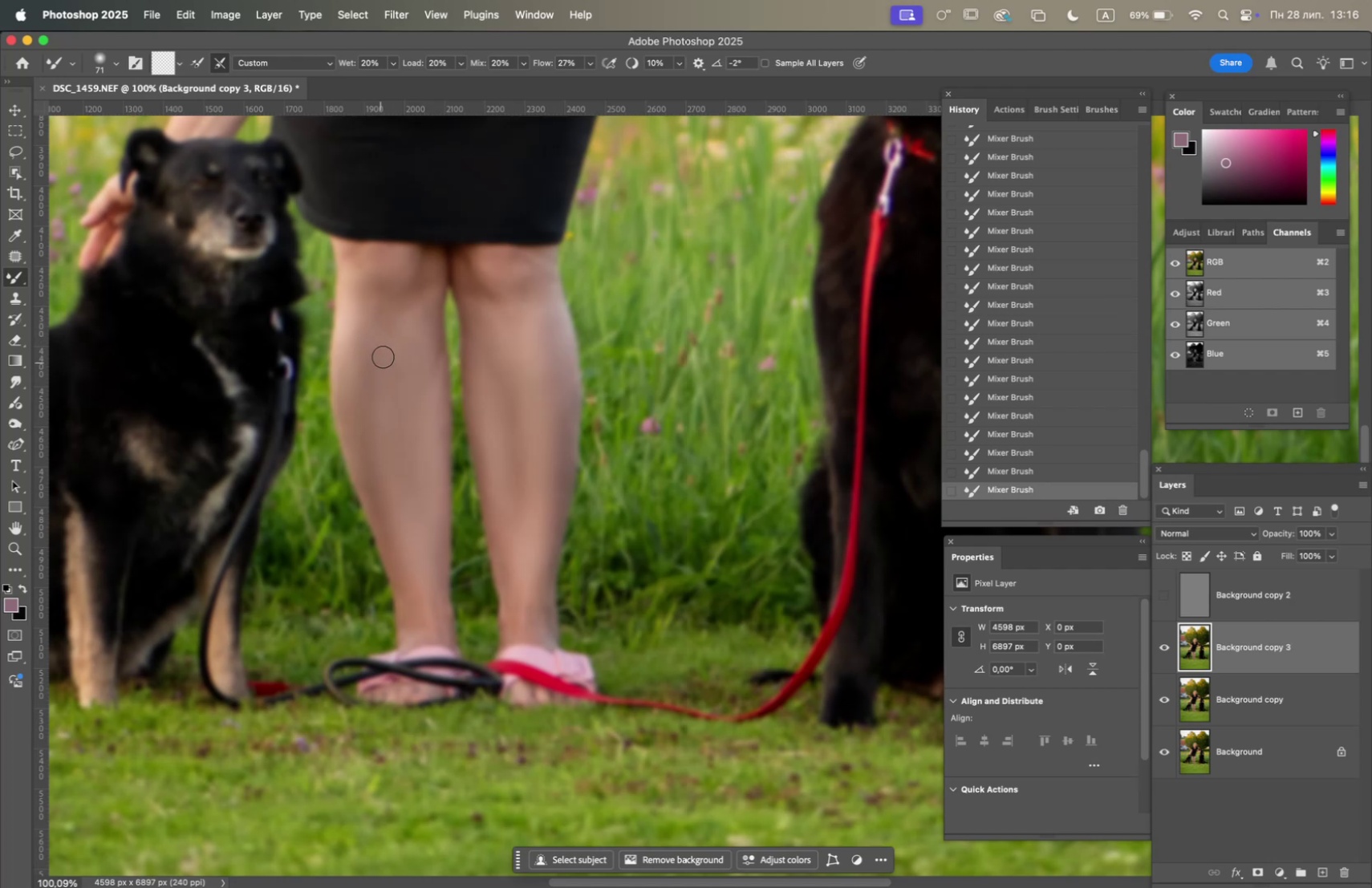 
left_click_drag(start_coordinate=[390, 319], to_coordinate=[410, 305])
 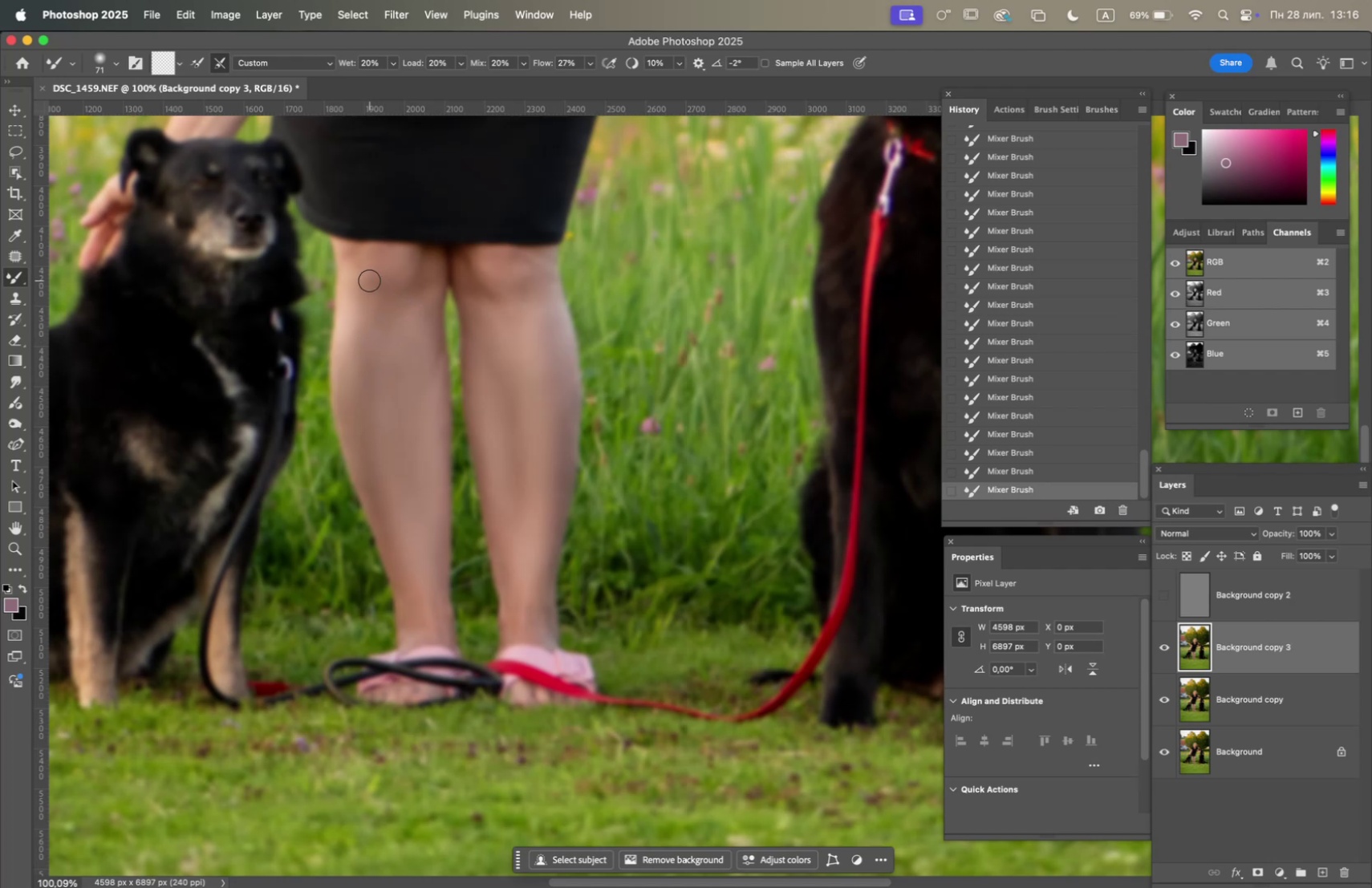 
left_click_drag(start_coordinate=[359, 293], to_coordinate=[360, 282])
 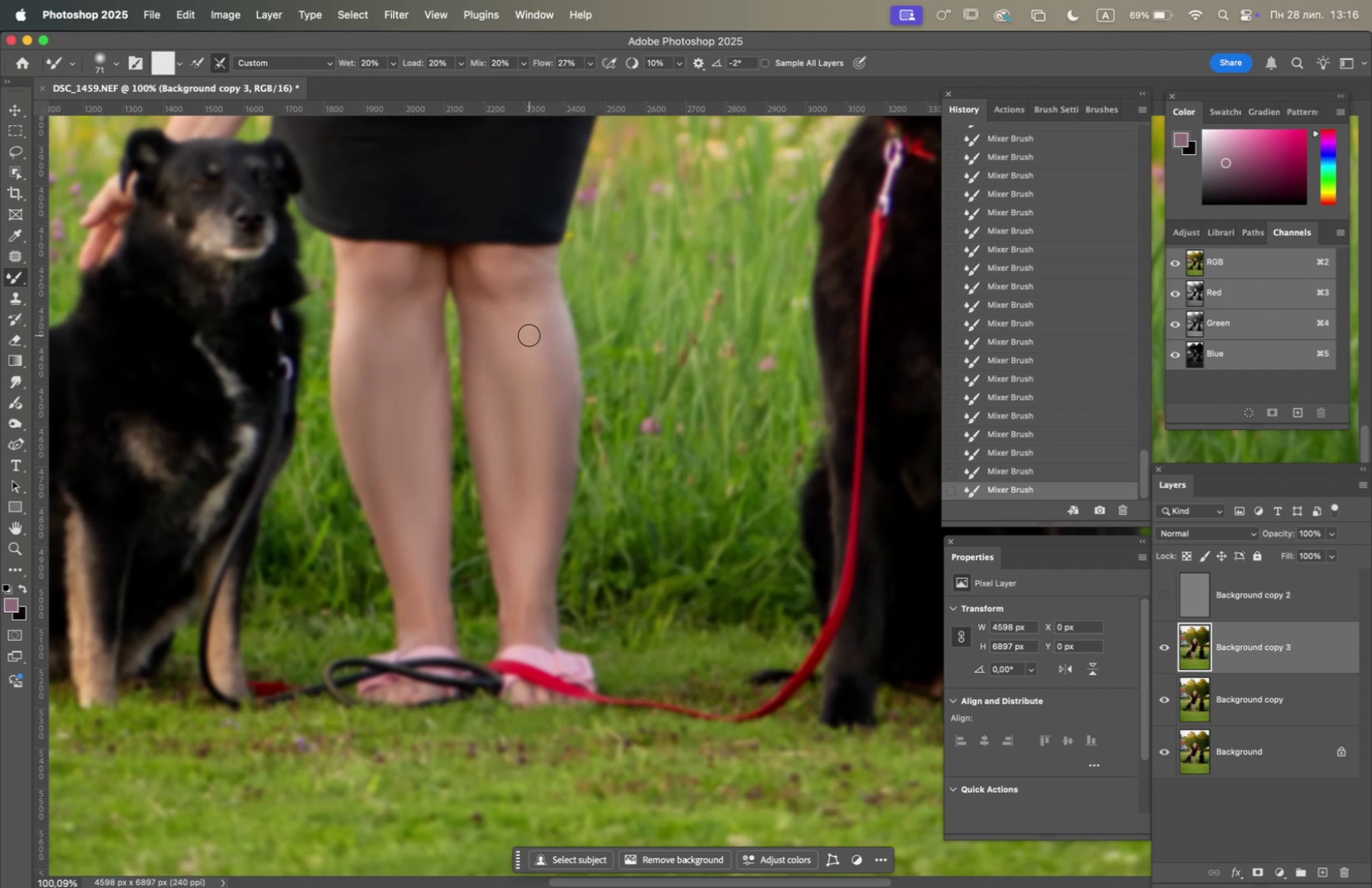 
hold_key(key=OptionLeft, duration=1.16)
scroll: coordinate [531, 327], scroll_direction: up, amount: 5.0
 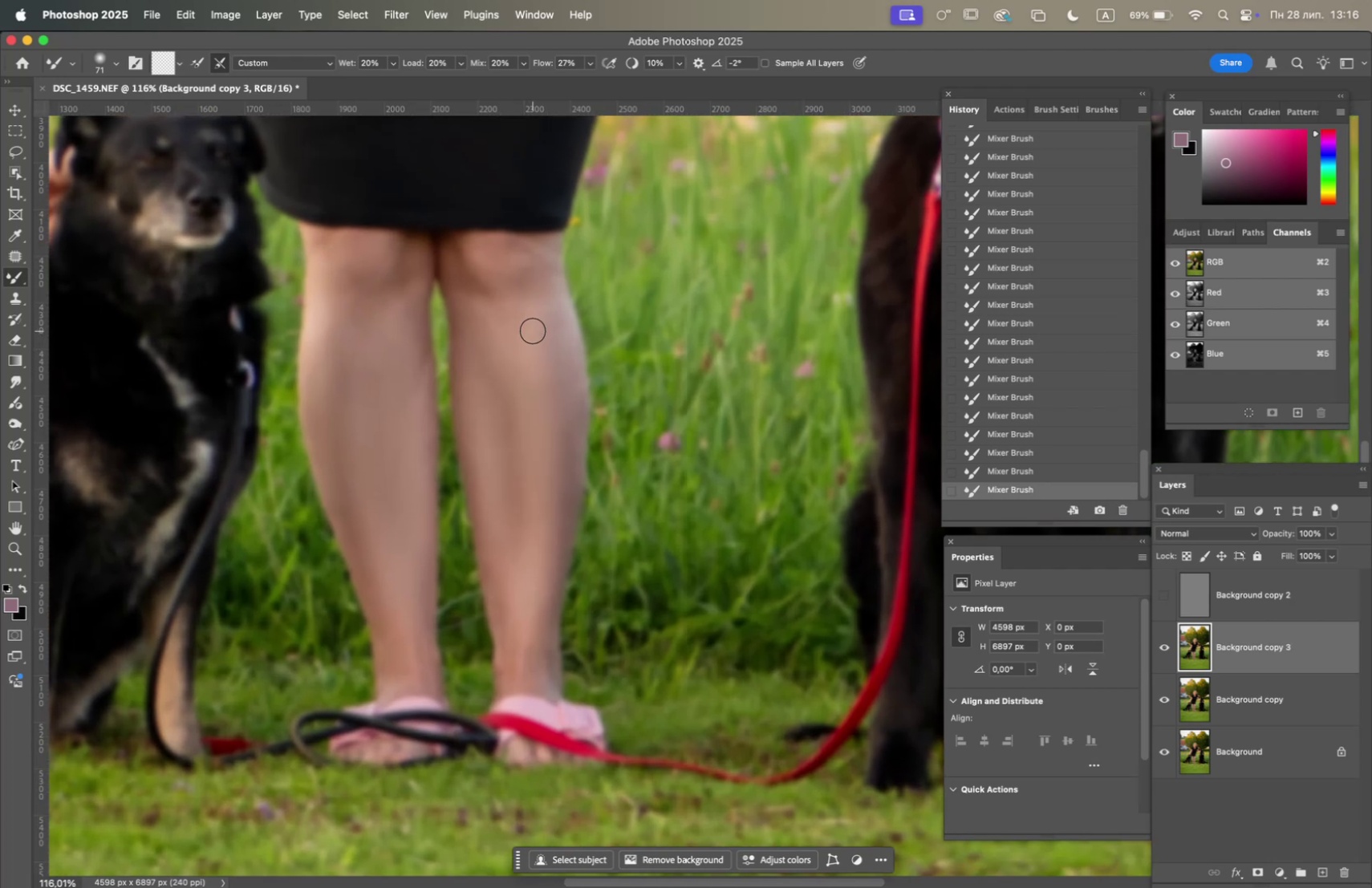 
hold_key(key=Space, duration=0.72)
 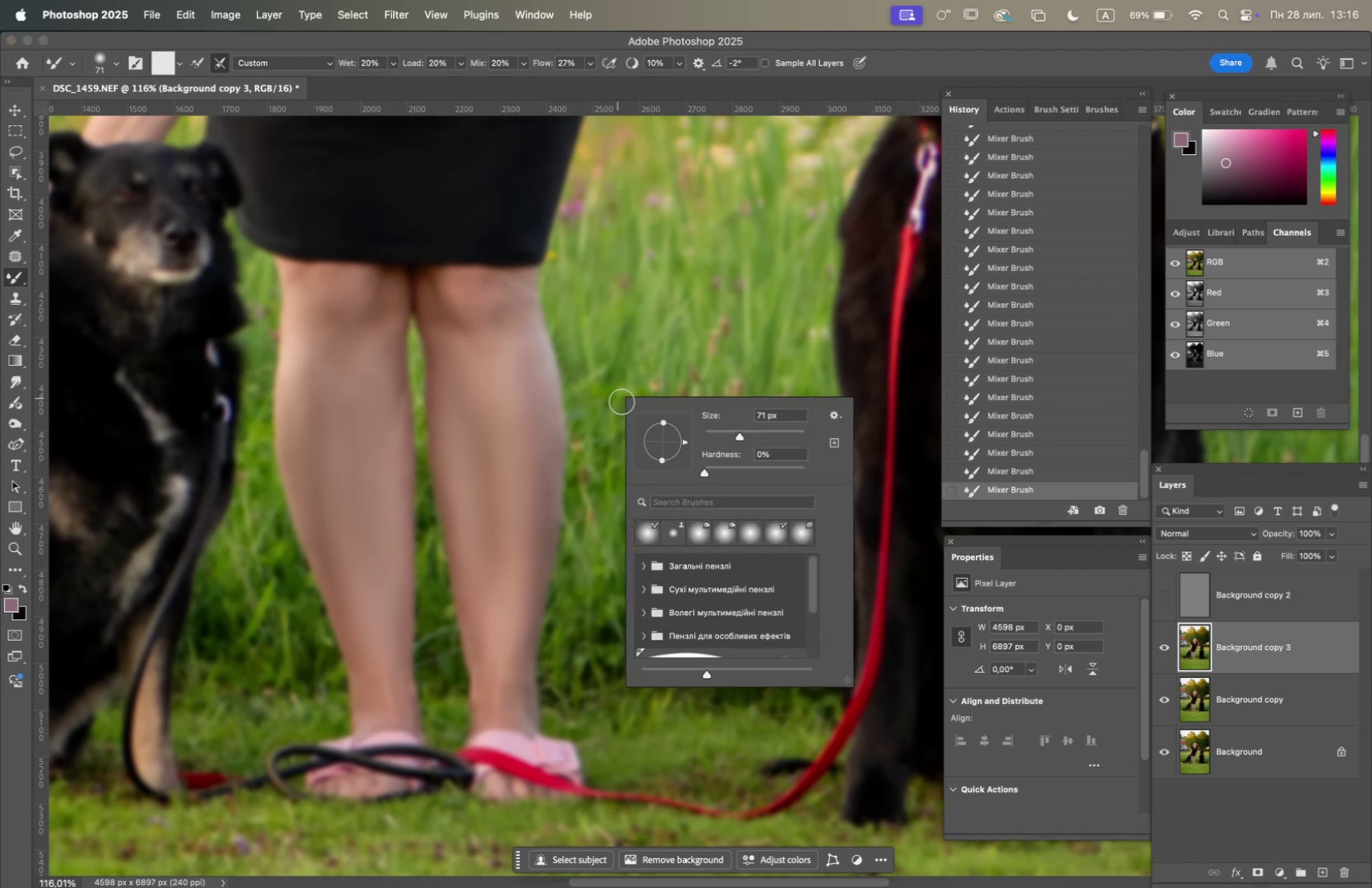 
left_click_drag(start_coordinate=[555, 337], to_coordinate=[532, 371])
 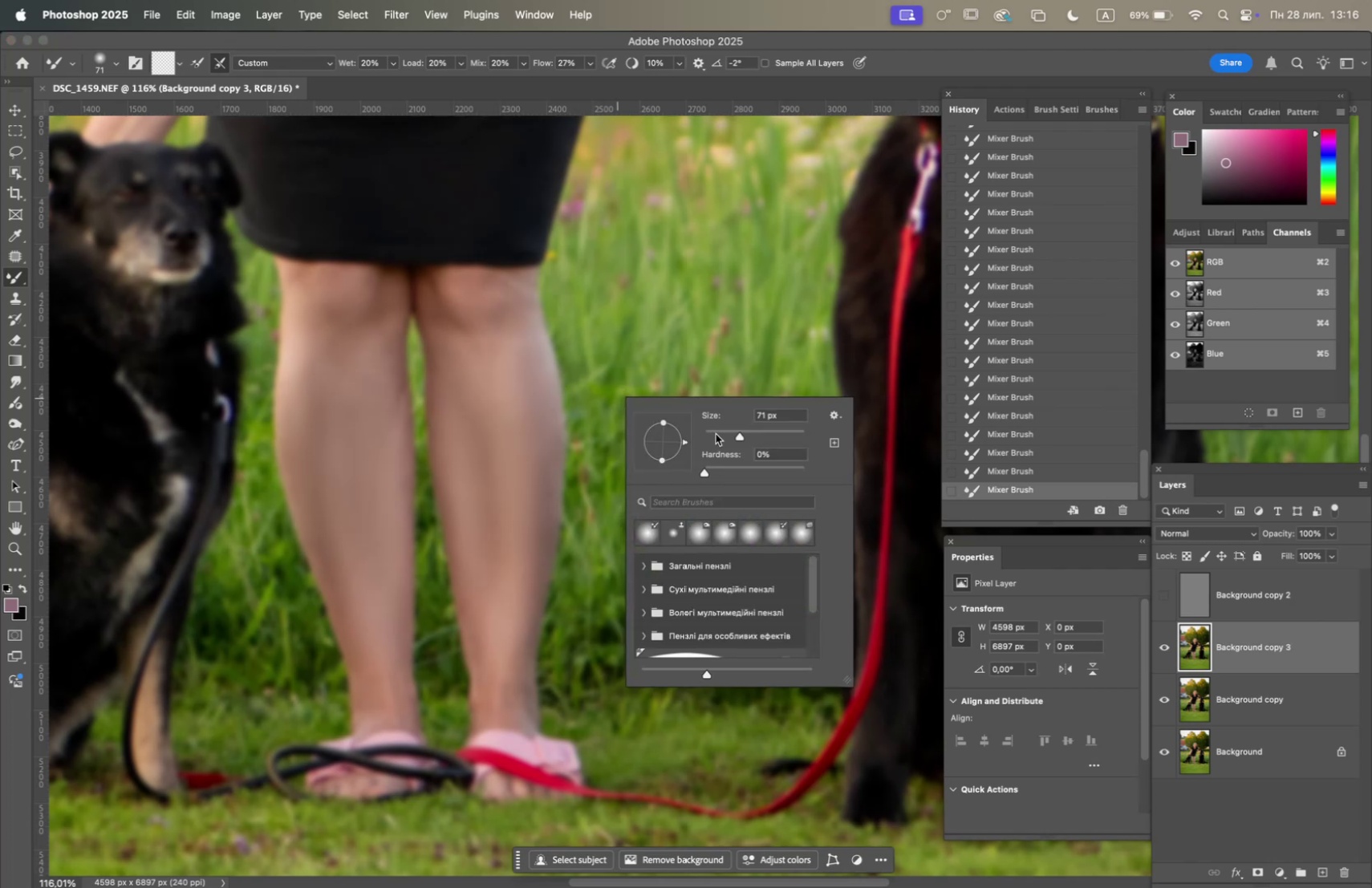 
left_click([726, 436])
 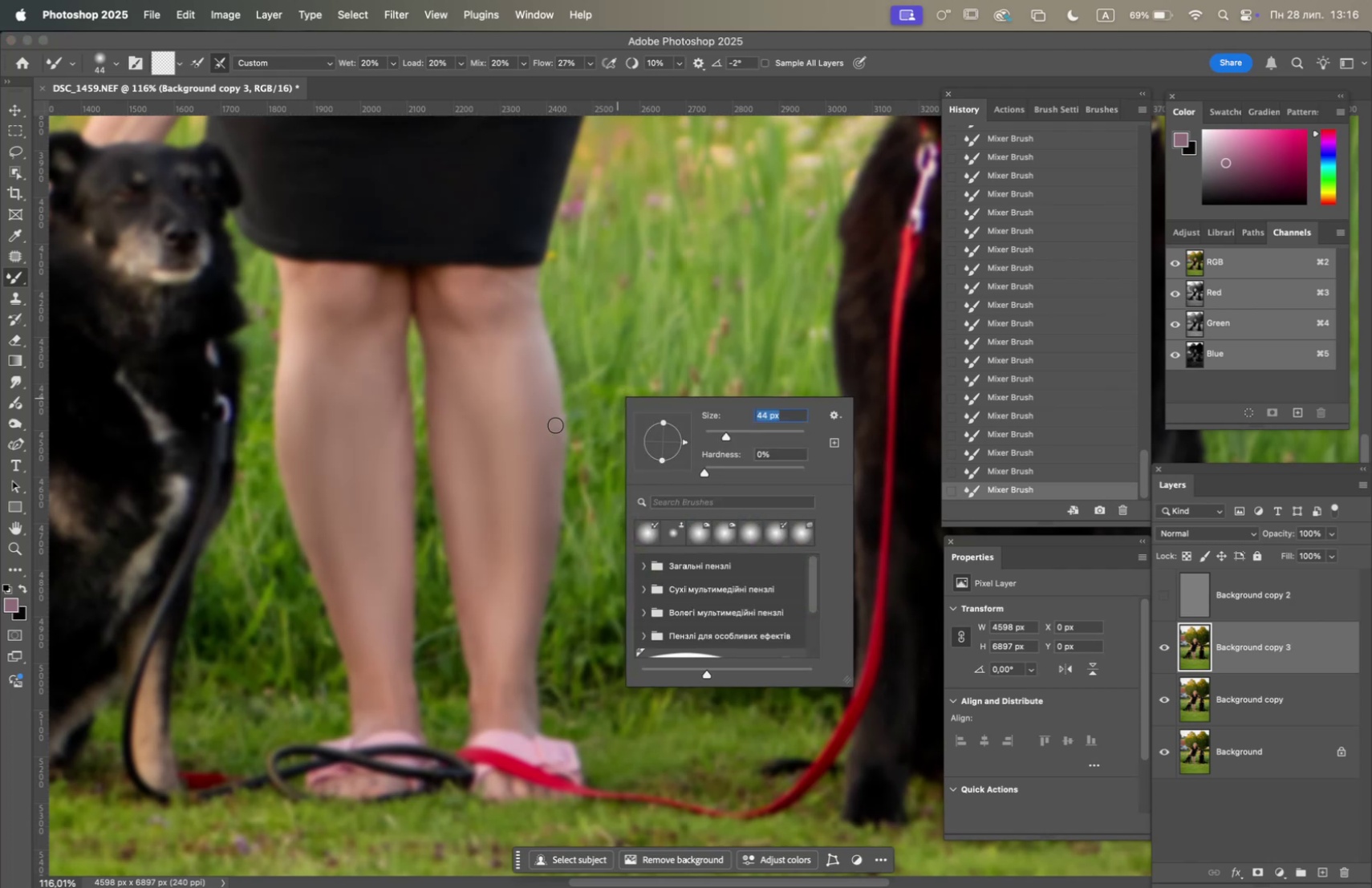 
left_click_drag(start_coordinate=[554, 420], to_coordinate=[555, 451])
 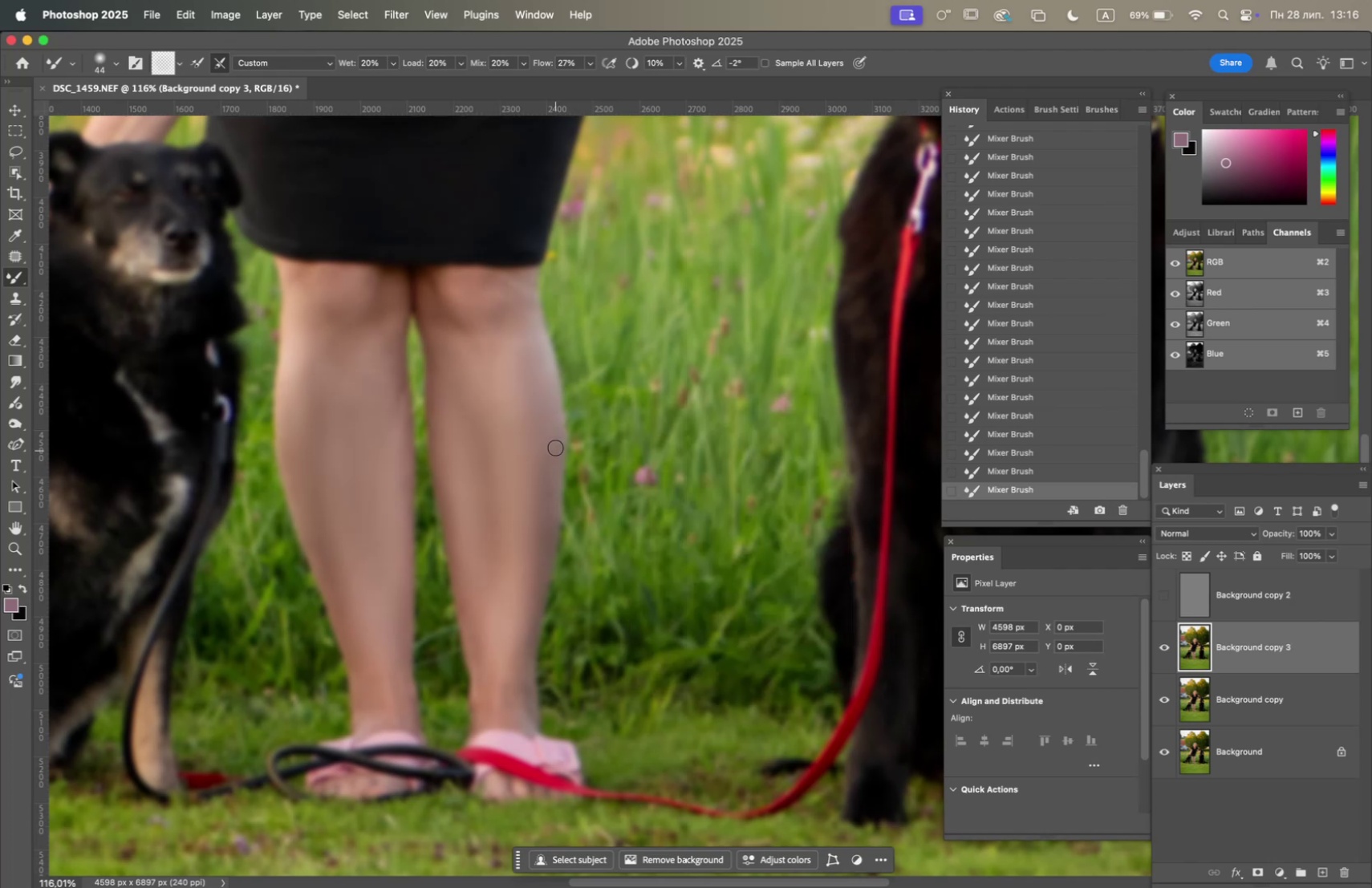 
left_click_drag(start_coordinate=[555, 446], to_coordinate=[547, 480])
 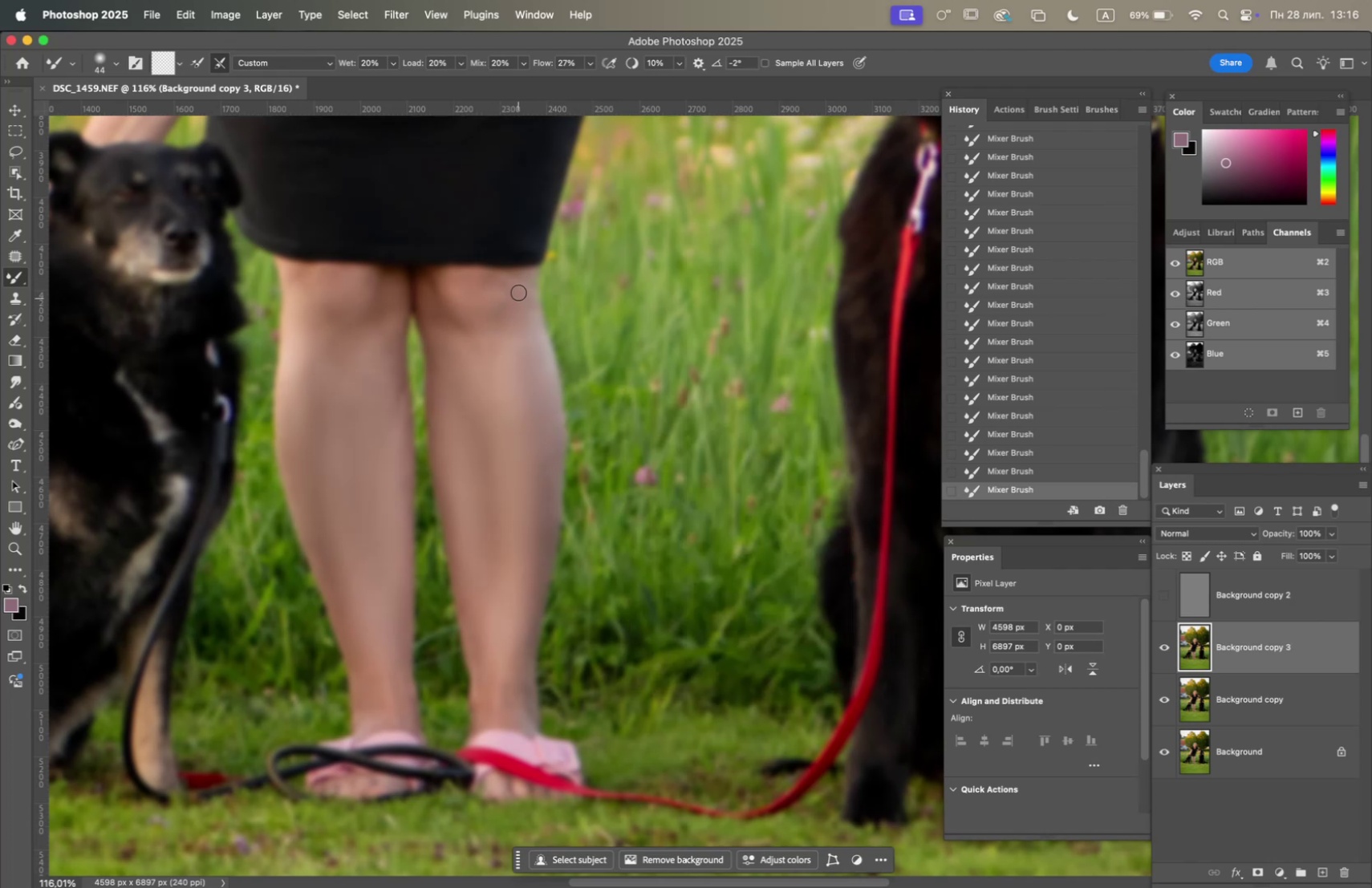 
left_click_drag(start_coordinate=[530, 306], to_coordinate=[523, 298])
 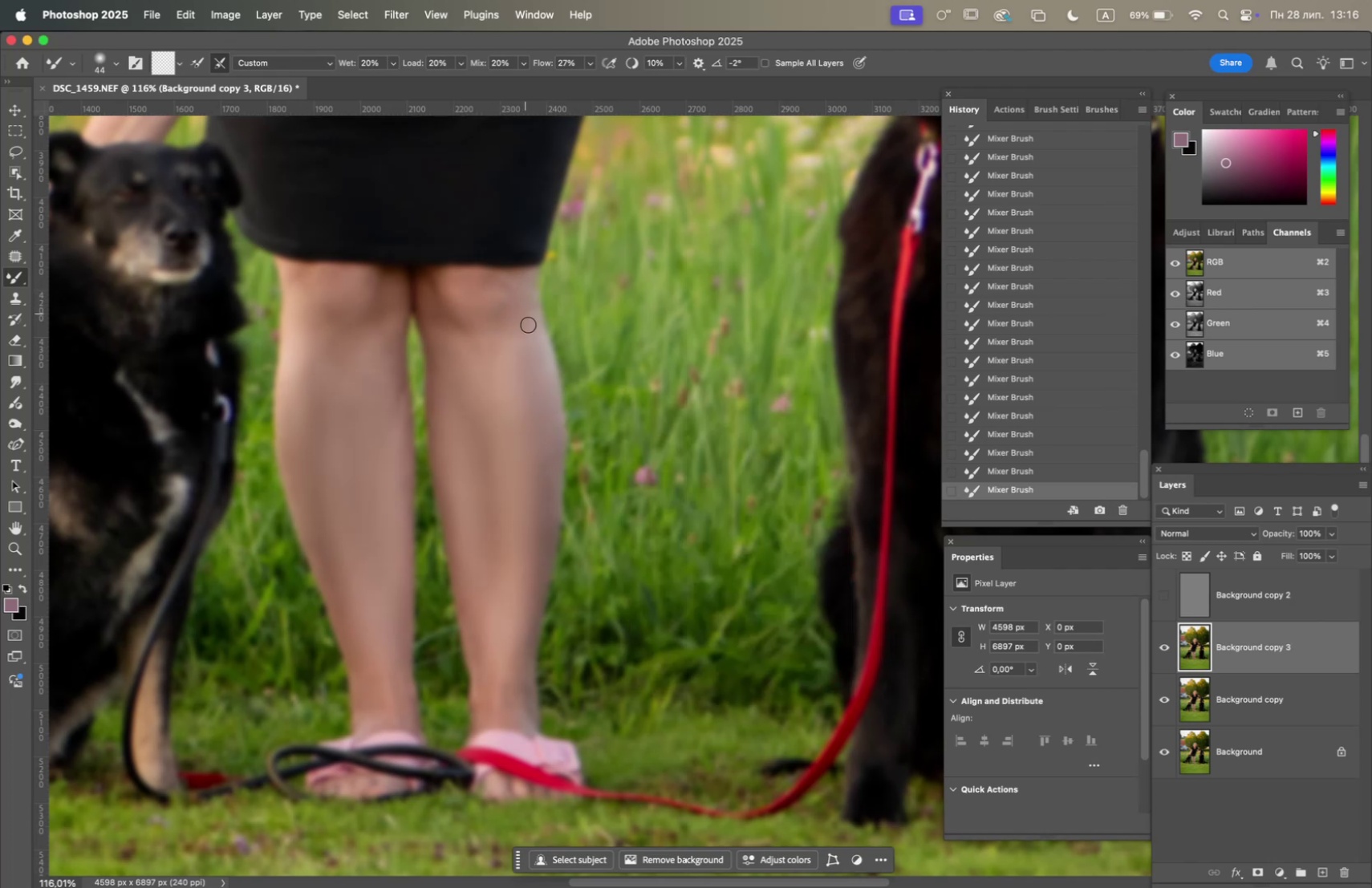 
left_click_drag(start_coordinate=[529, 322], to_coordinate=[522, 286])
 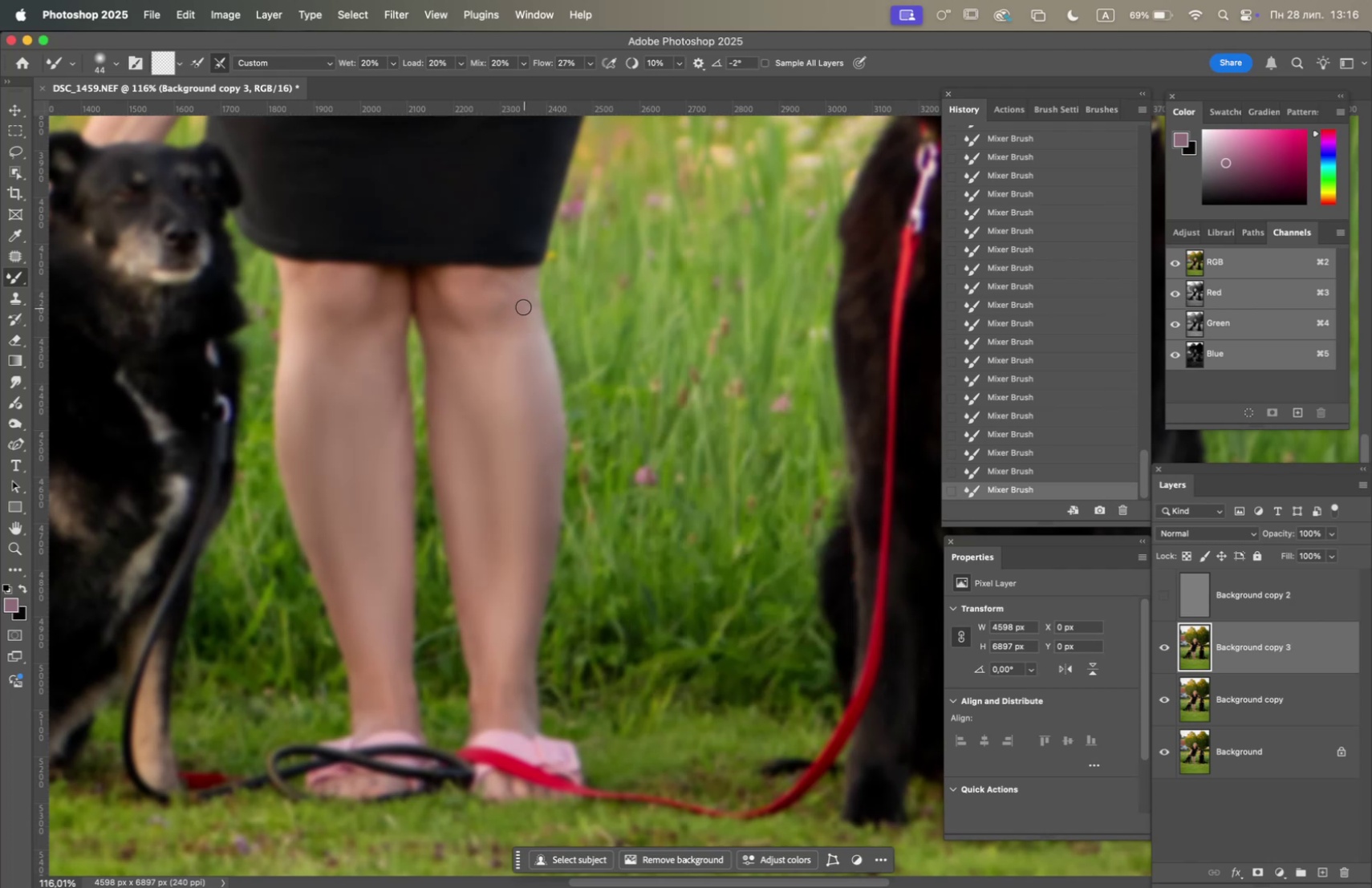 
left_click_drag(start_coordinate=[513, 291], to_coordinate=[501, 289])
 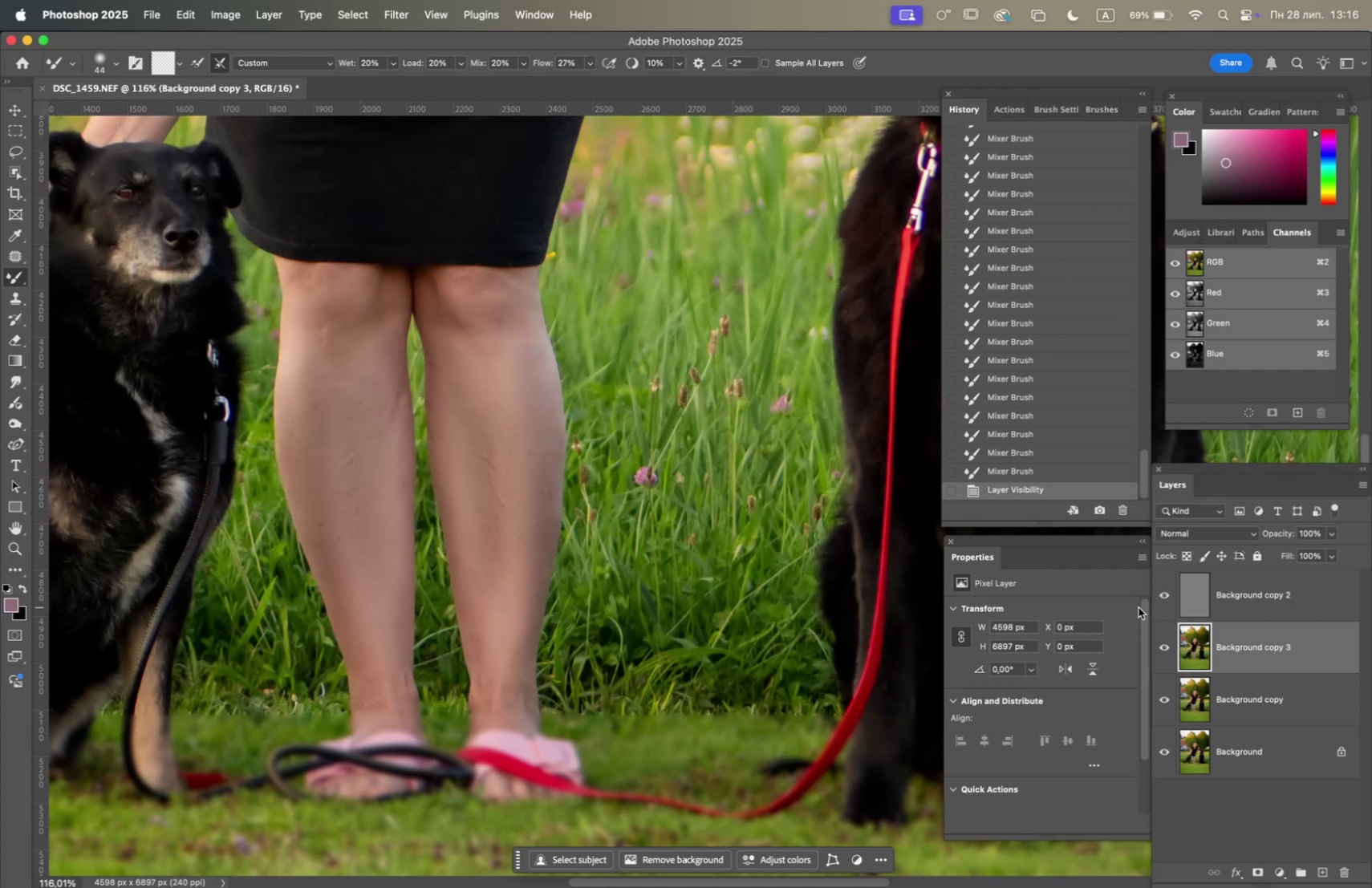 
left_click([1240, 602])
 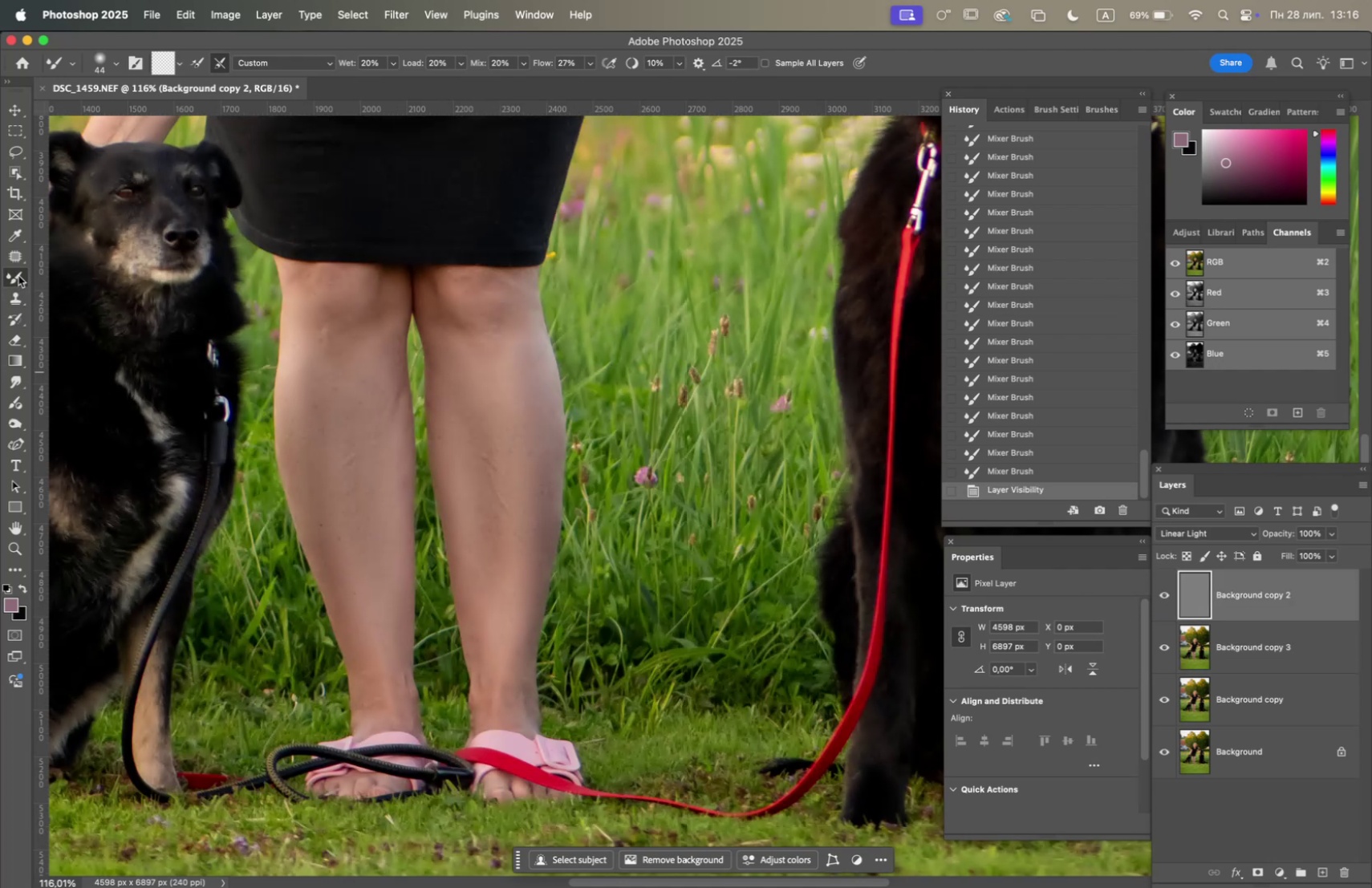 
left_click([15, 296])
 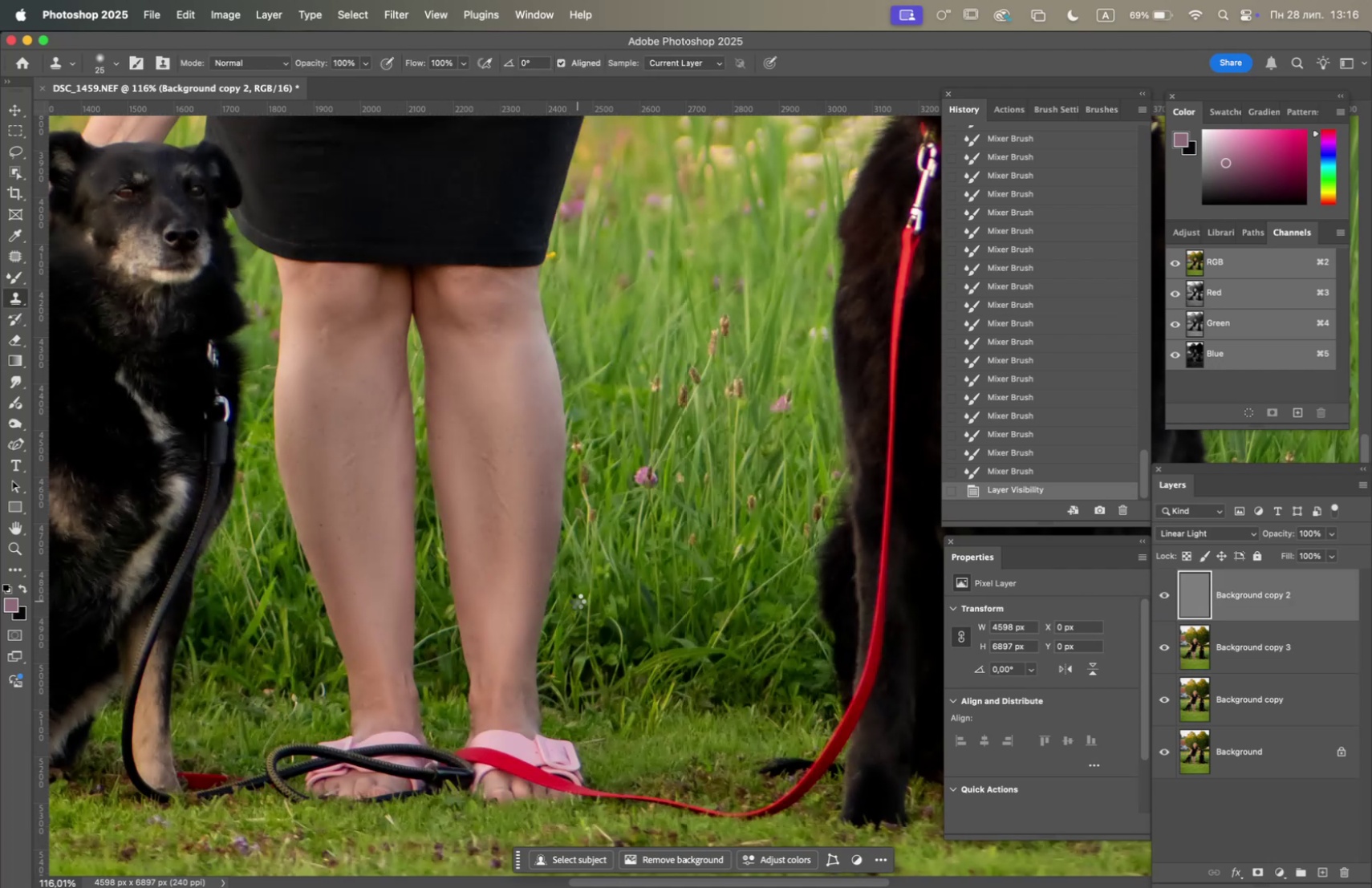 
hold_key(key=OptionLeft, duration=2.46)
scroll: coordinate [567, 627], scroll_direction: up, amount: 6.0
 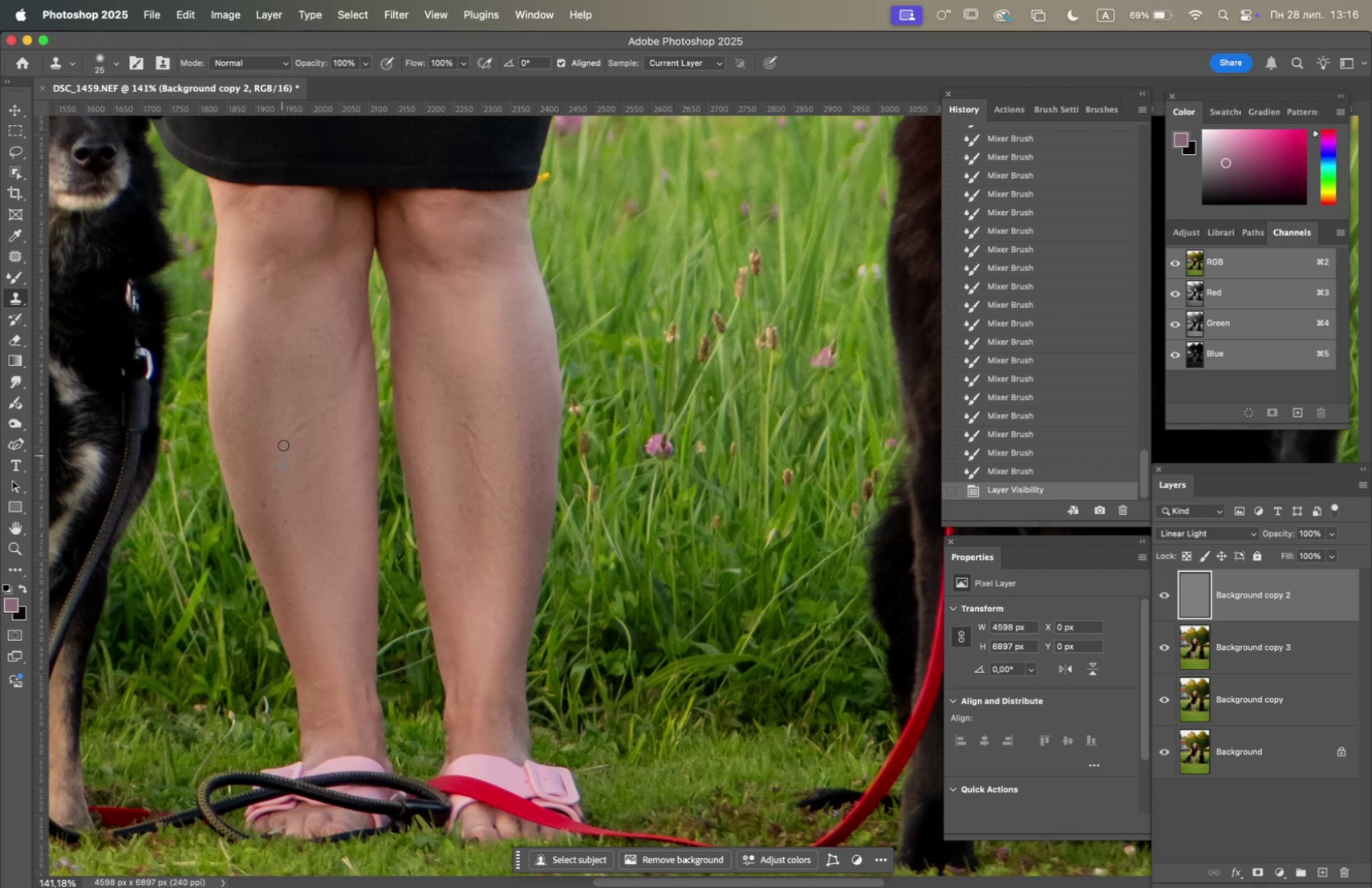 
right_click([314, 444])
 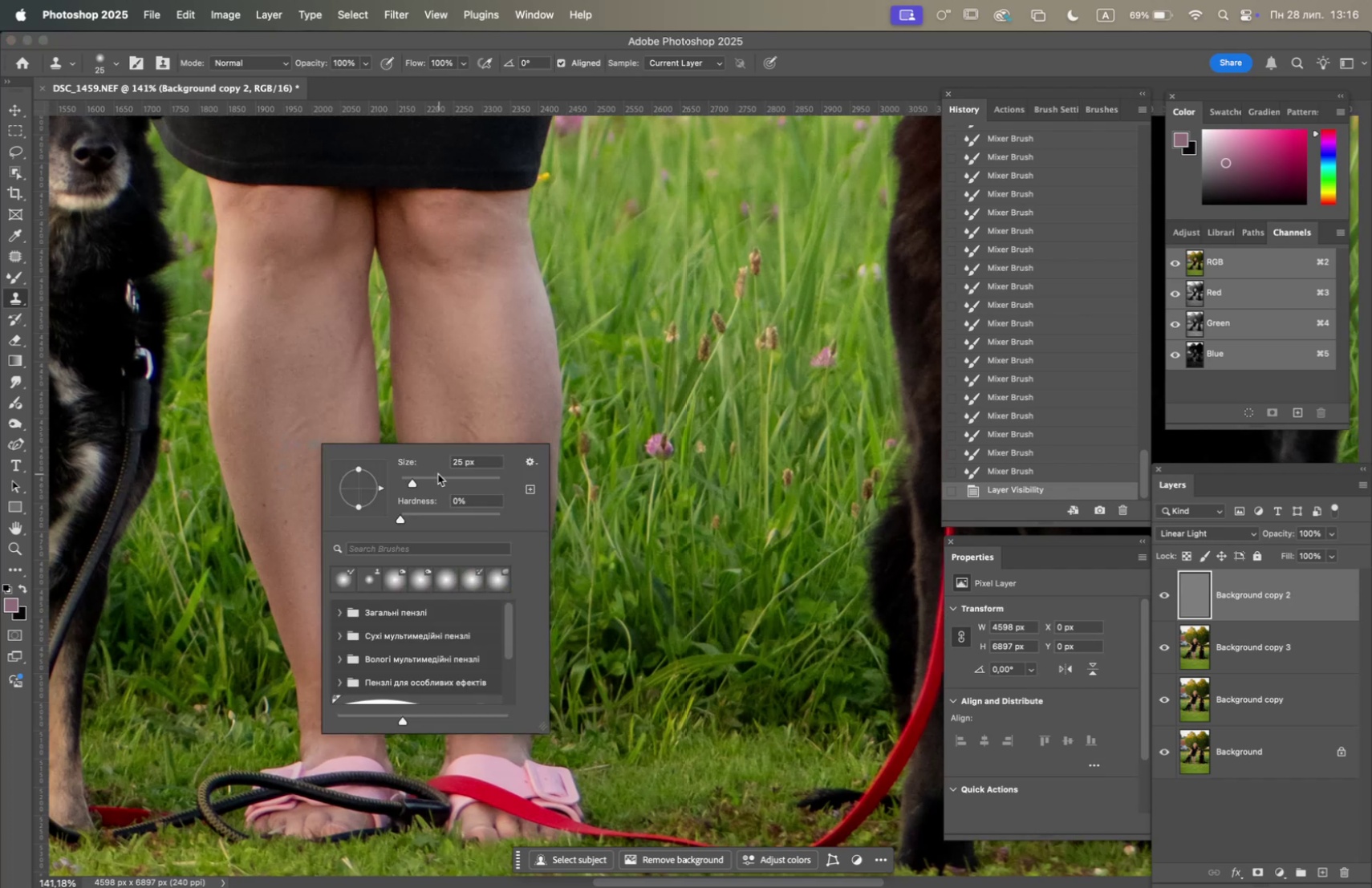 
left_click([432, 477])
 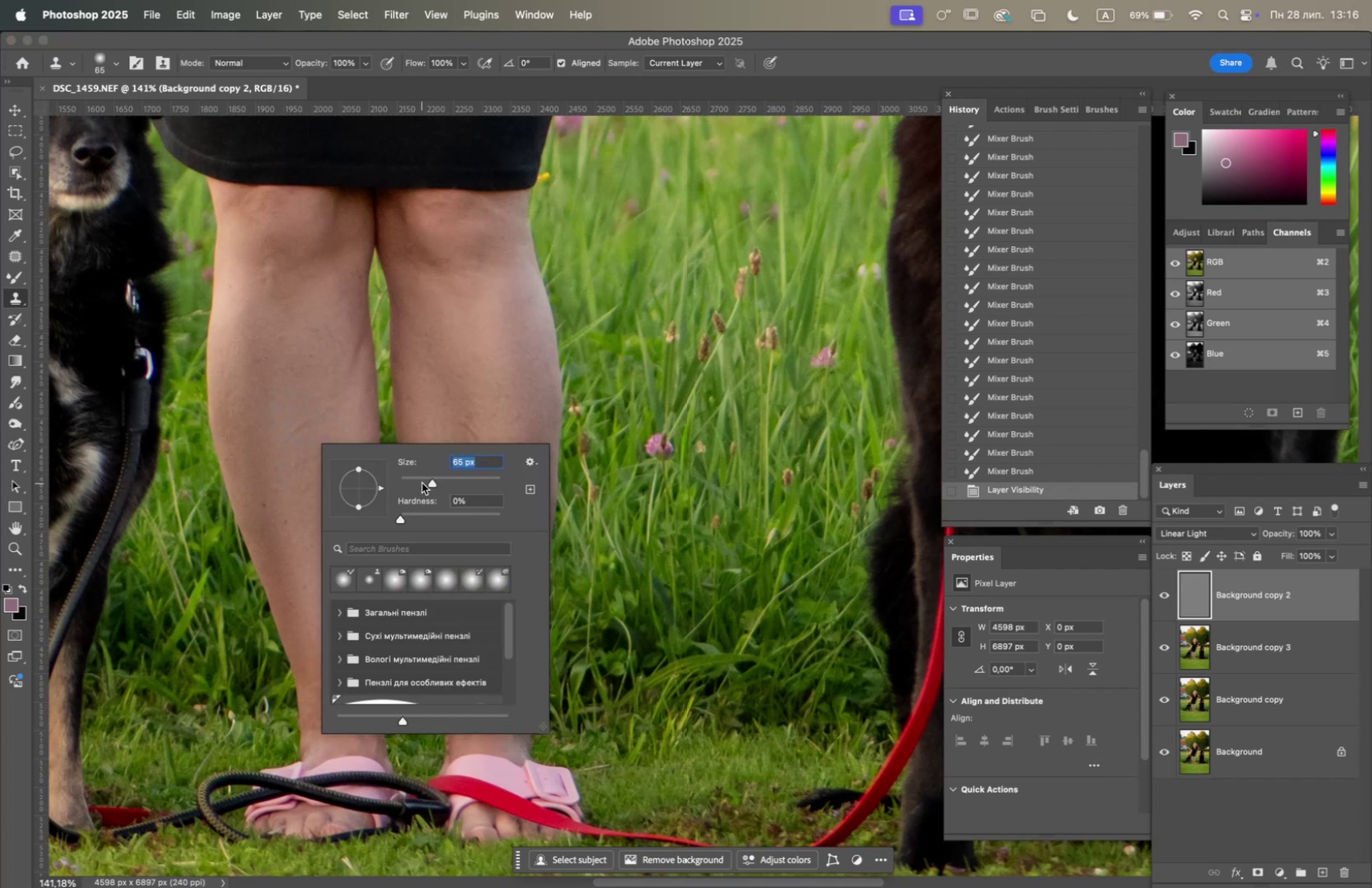 
hold_key(key=OptionLeft, duration=1.29)
left_click([258, 432])
 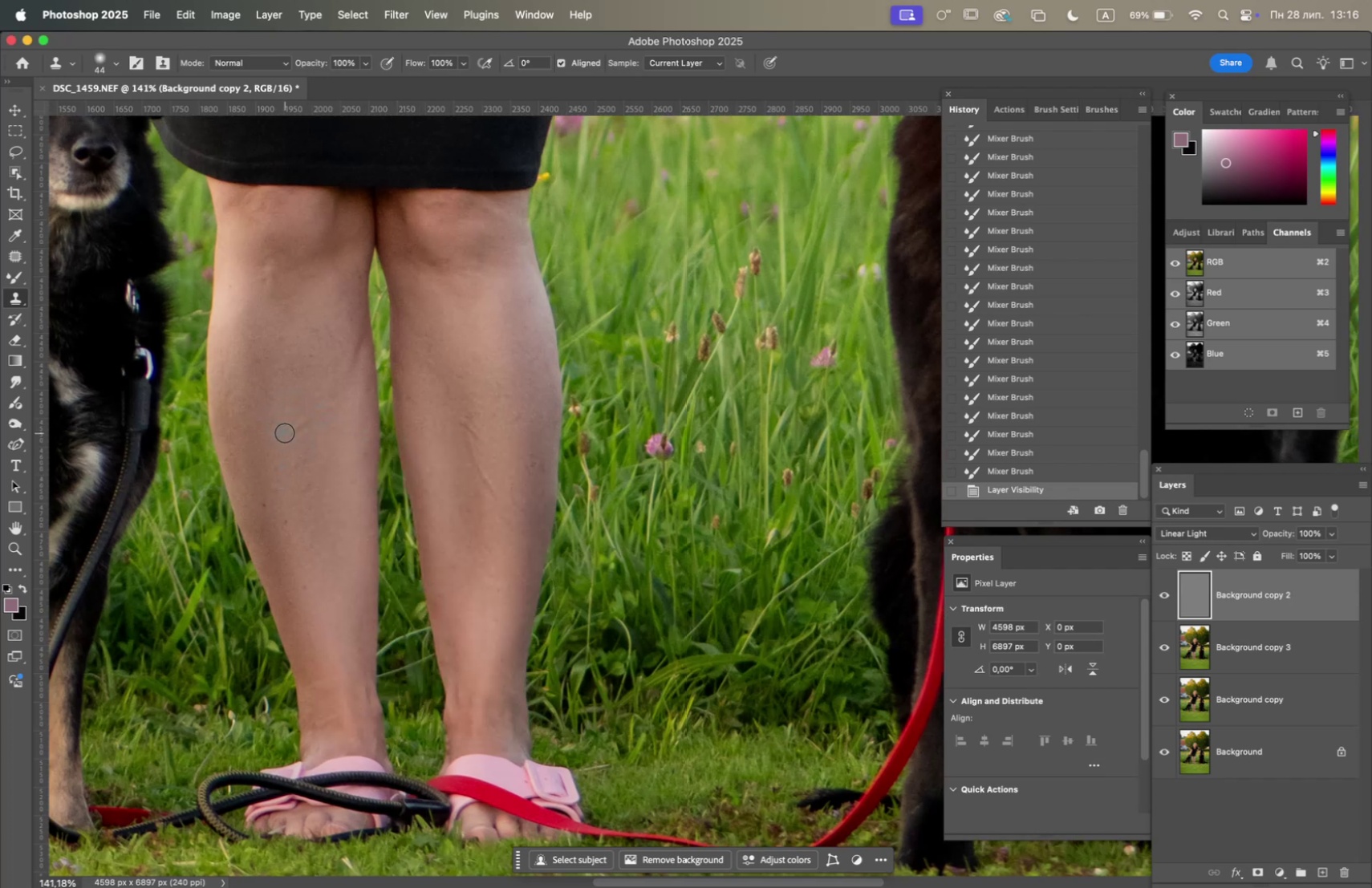 
double_click([287, 432])
 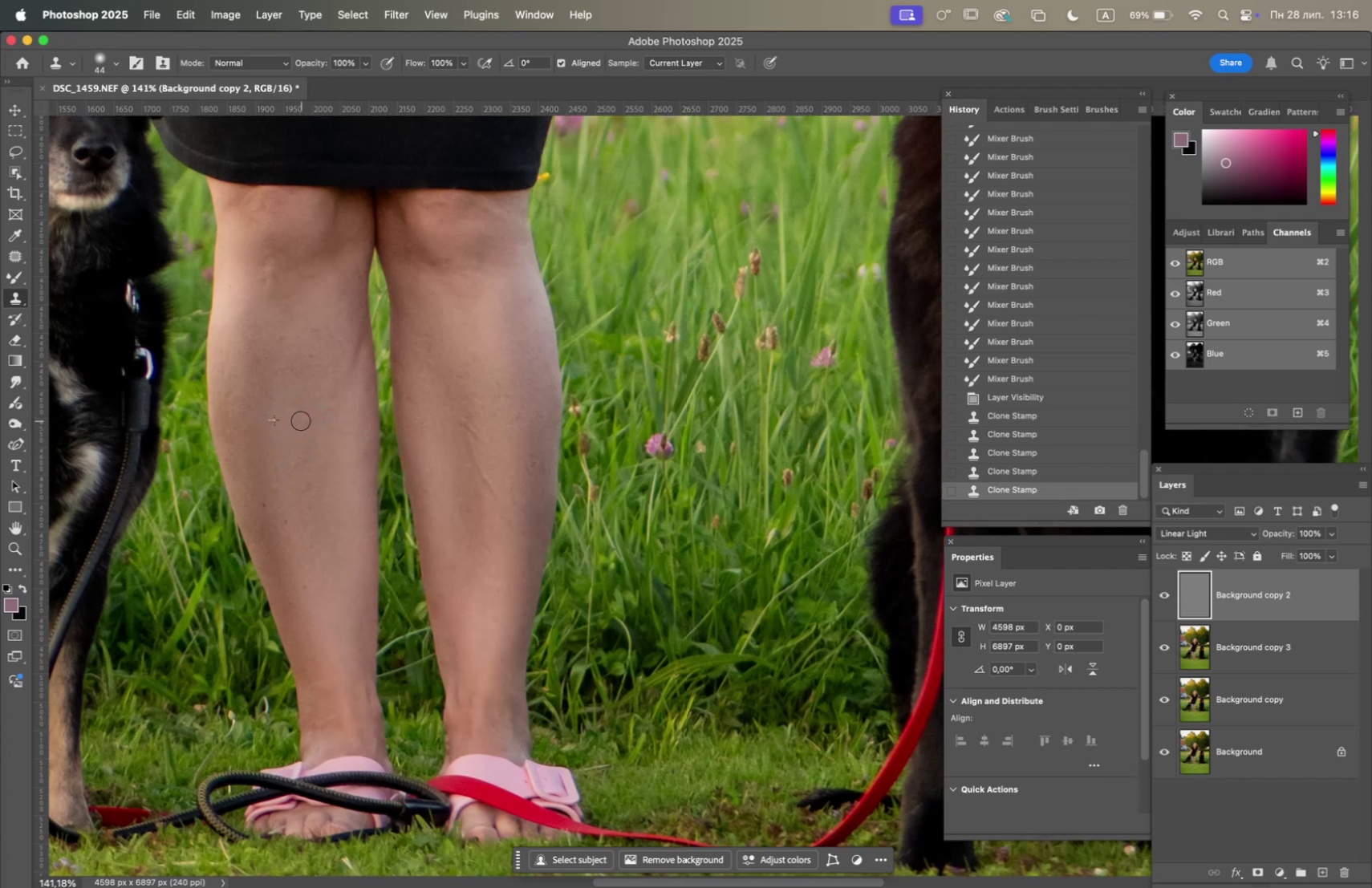 
hold_key(key=OptionLeft, duration=1.35)
left_click([254, 471])
 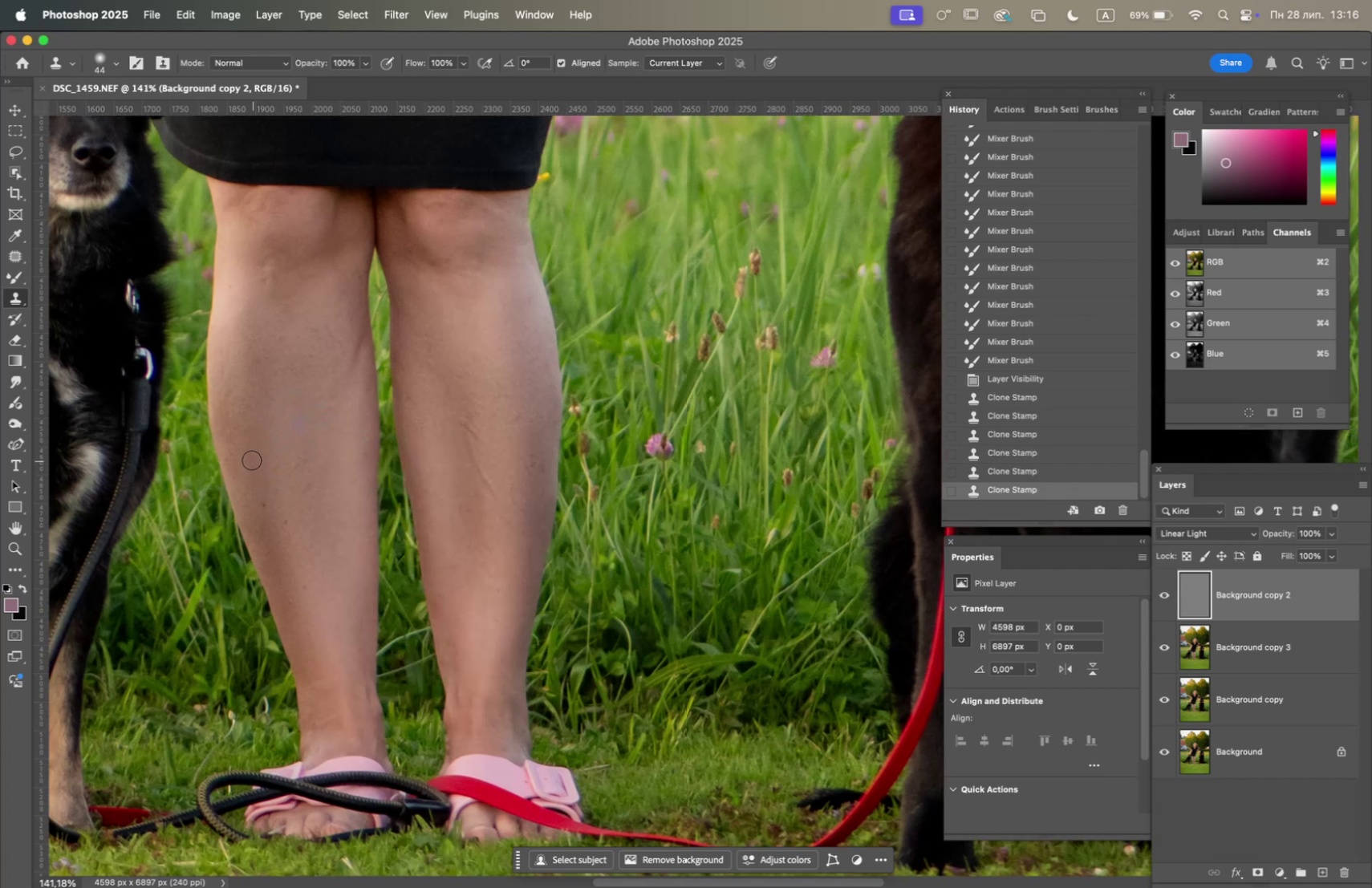 
double_click([251, 459])
 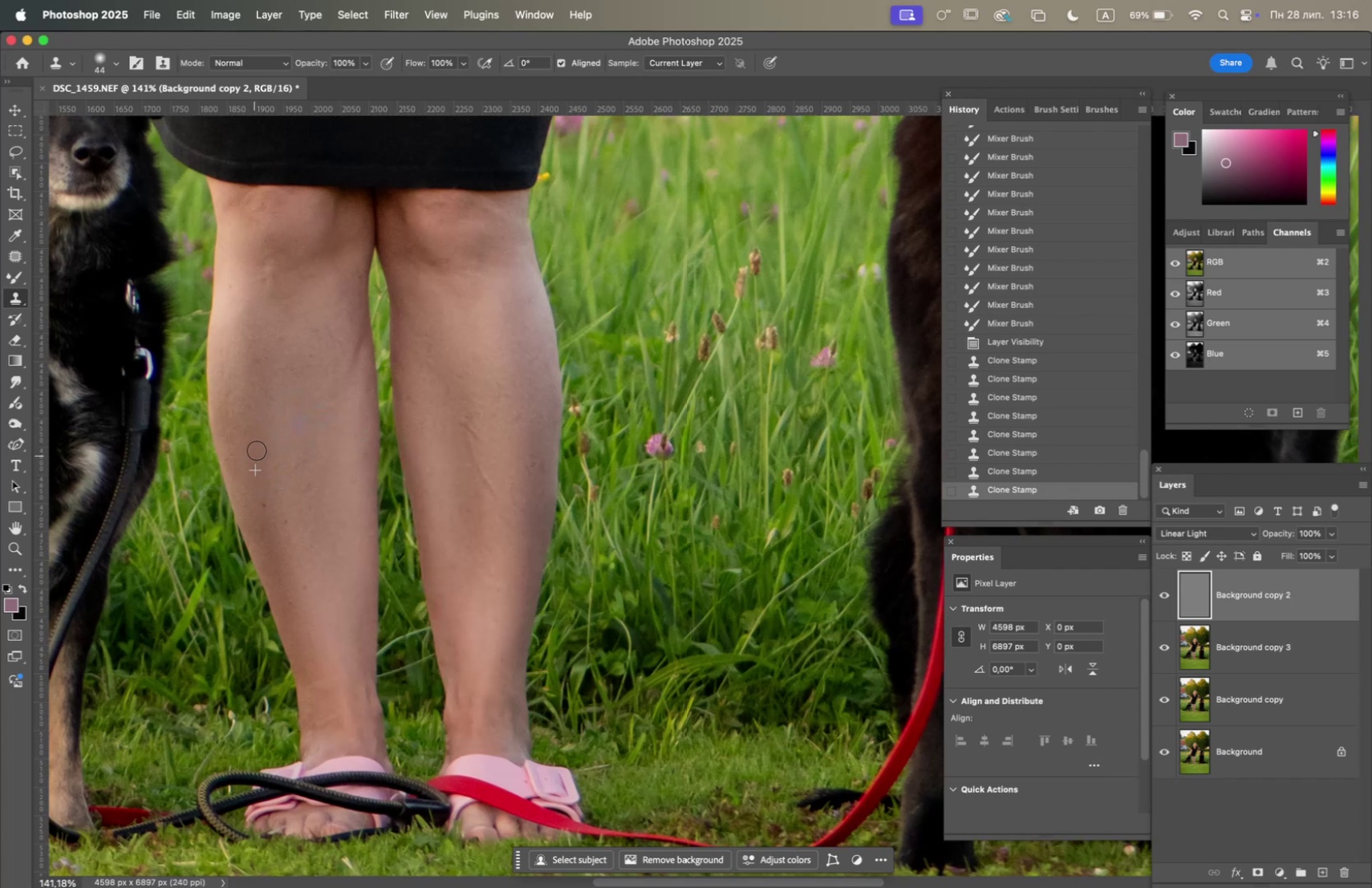 
triple_click([257, 450])
 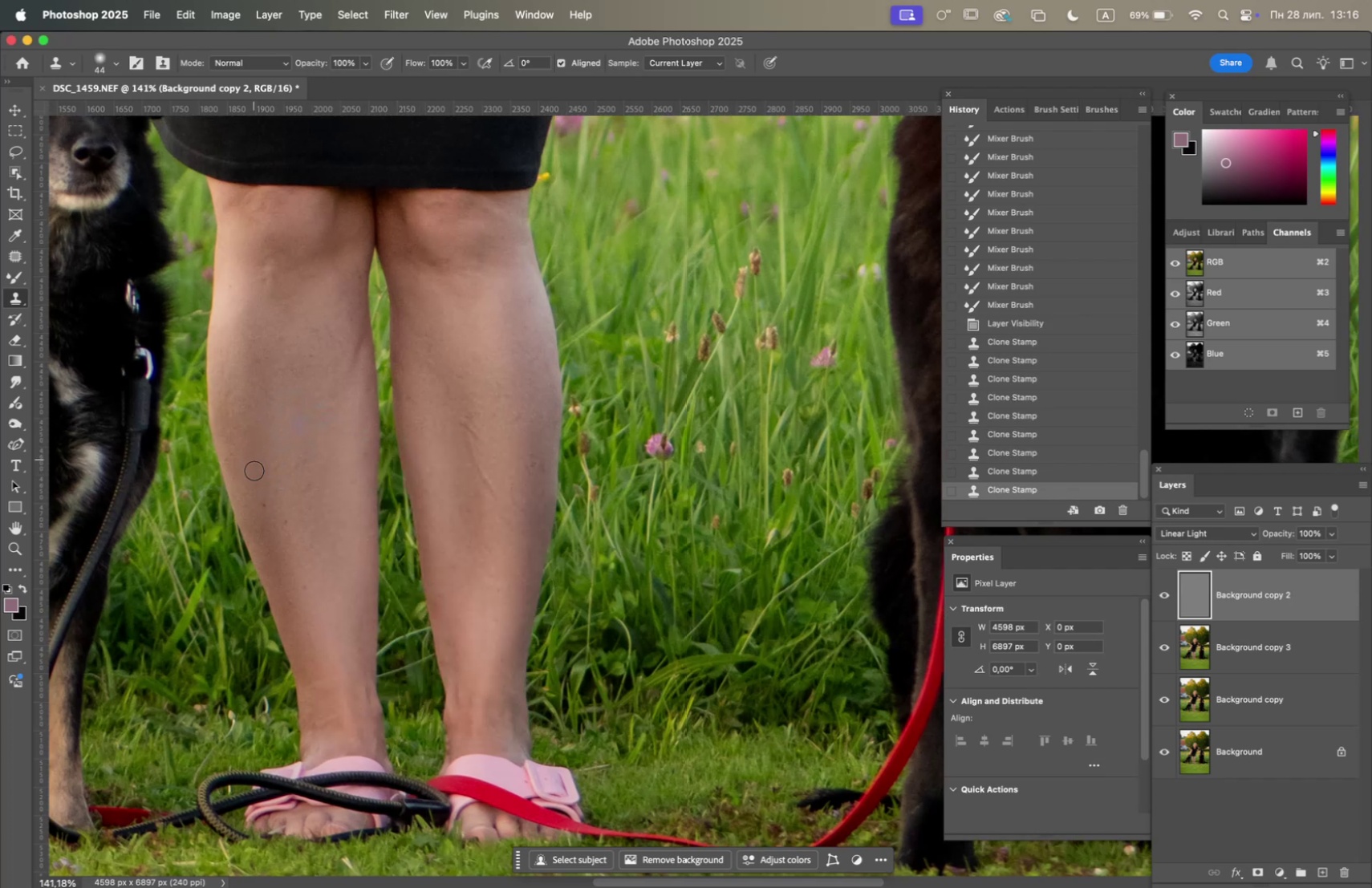 
hold_key(key=OptionLeft, duration=1.26)
left_click([258, 421])
 